 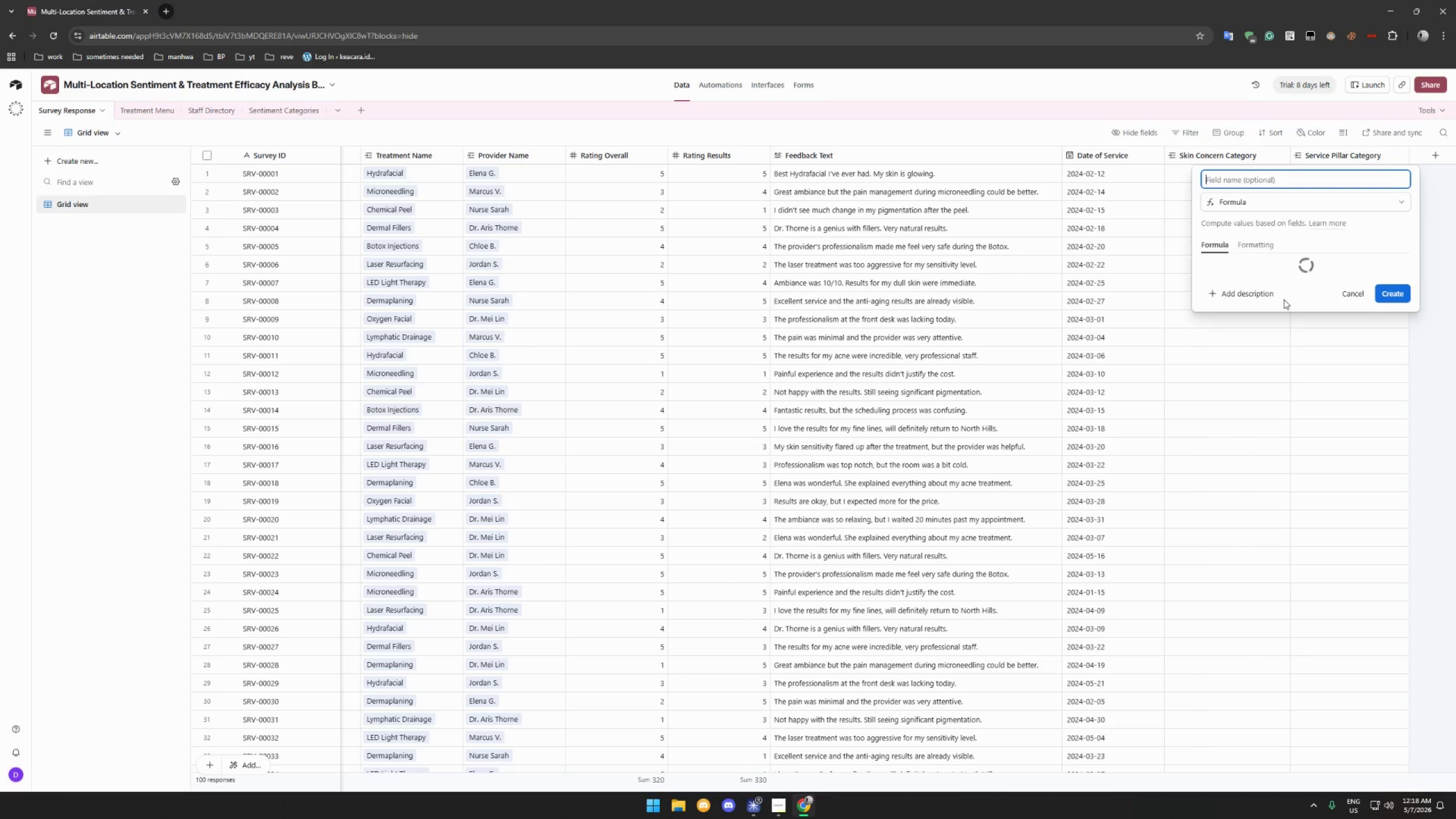 
type(Skin Concern)
 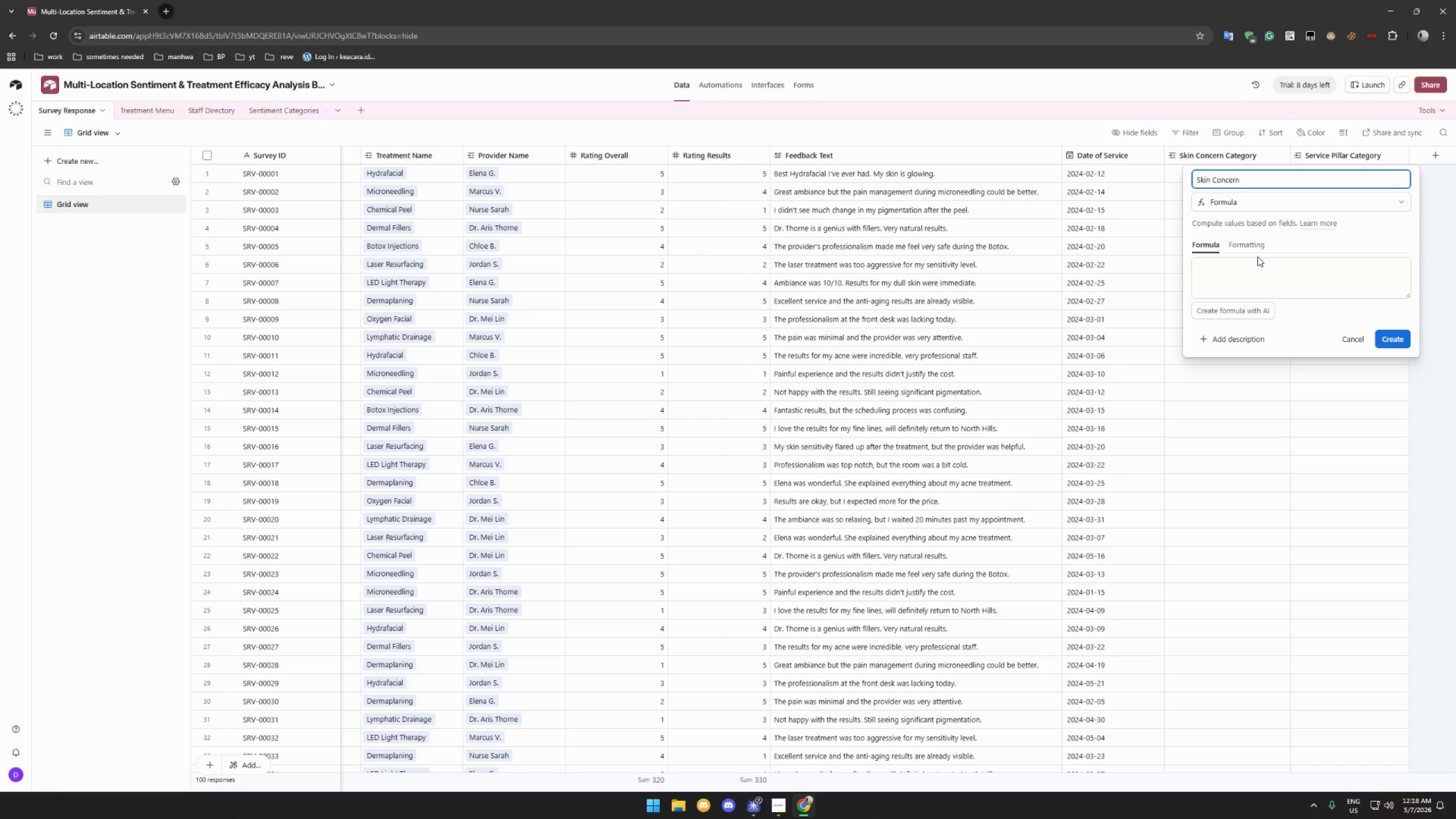 
left_click([1254, 271])
 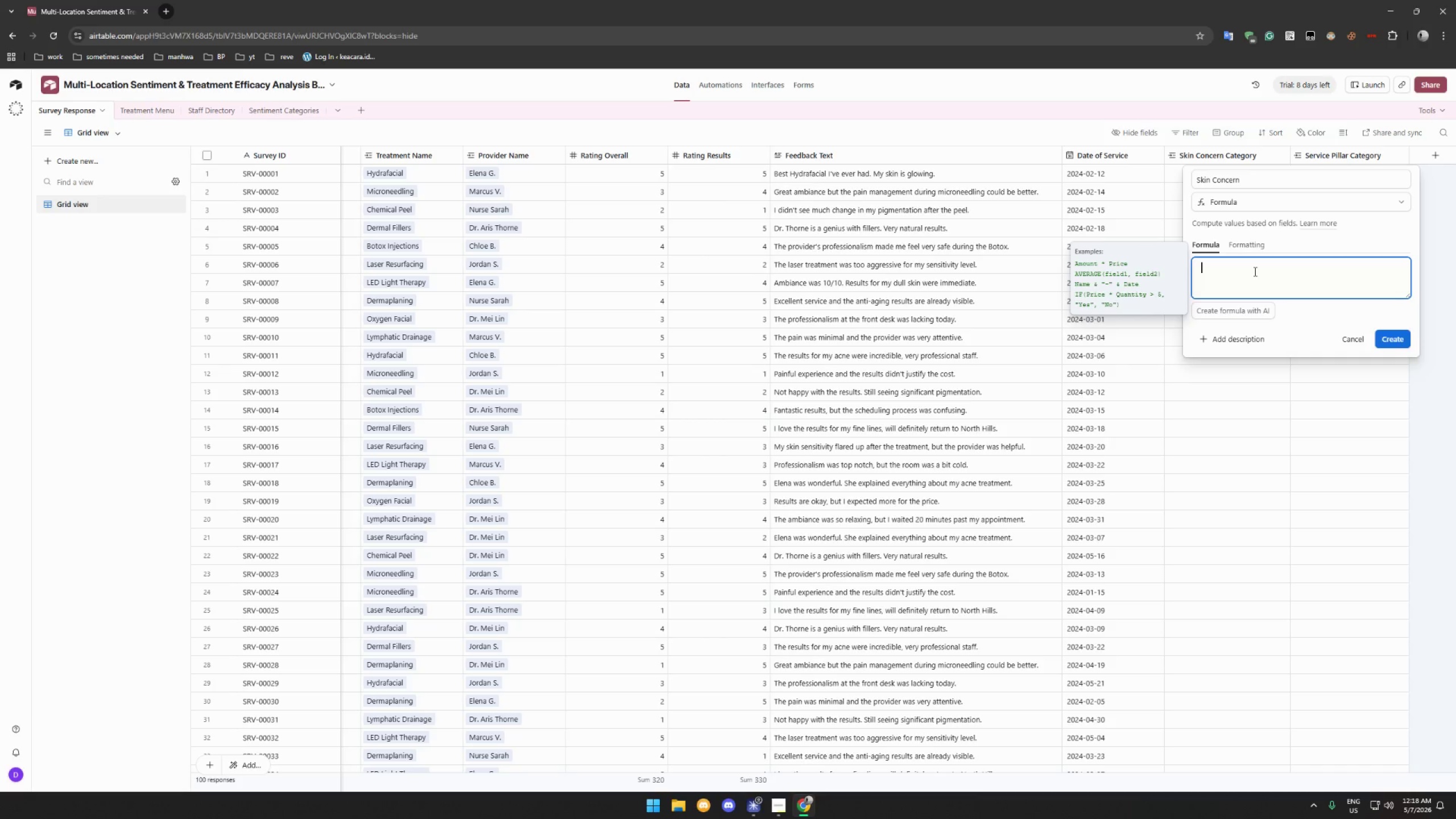 
wait(12.14)
 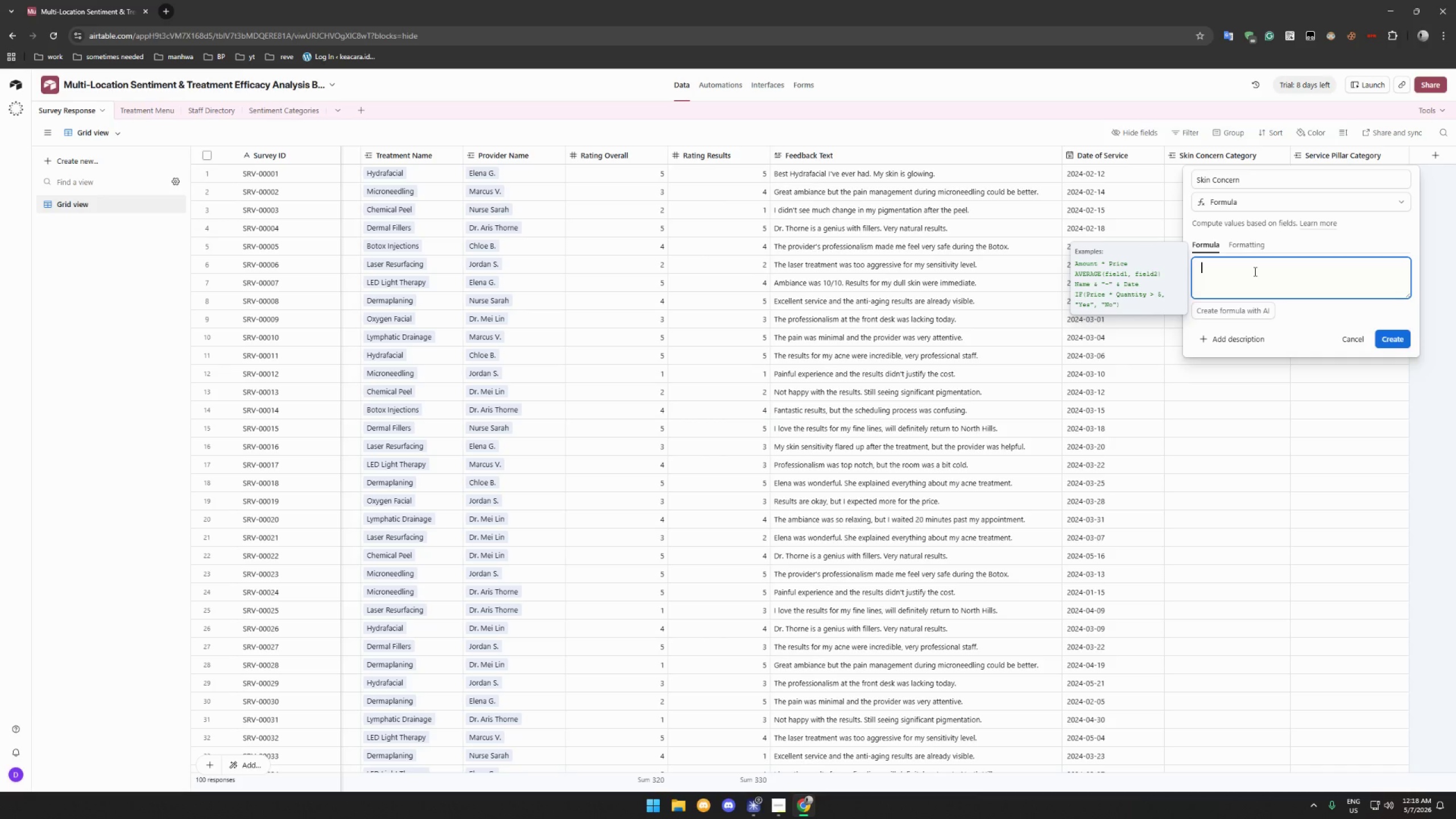 
type(IF()
 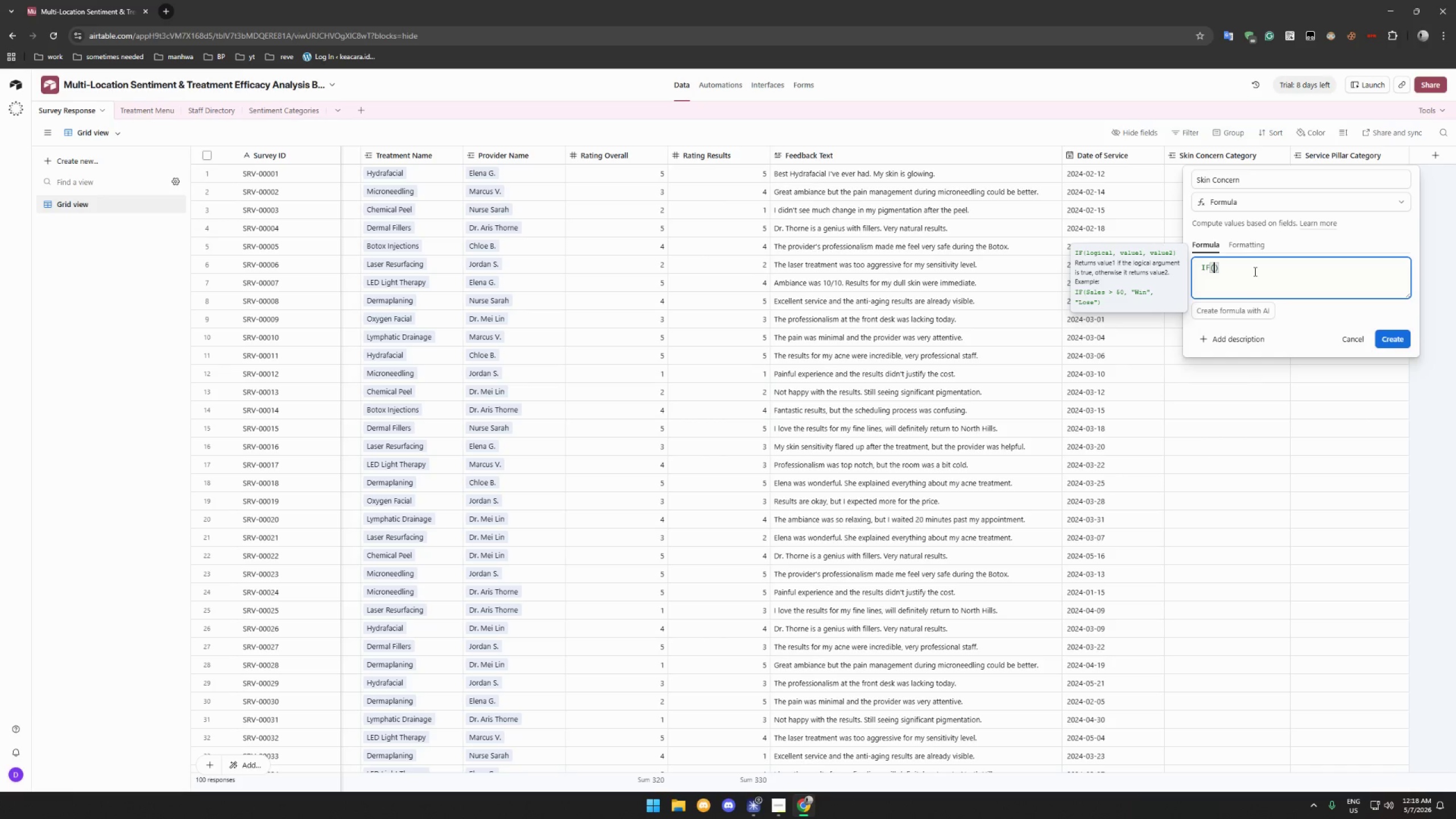 
key(Shift+Enter)
 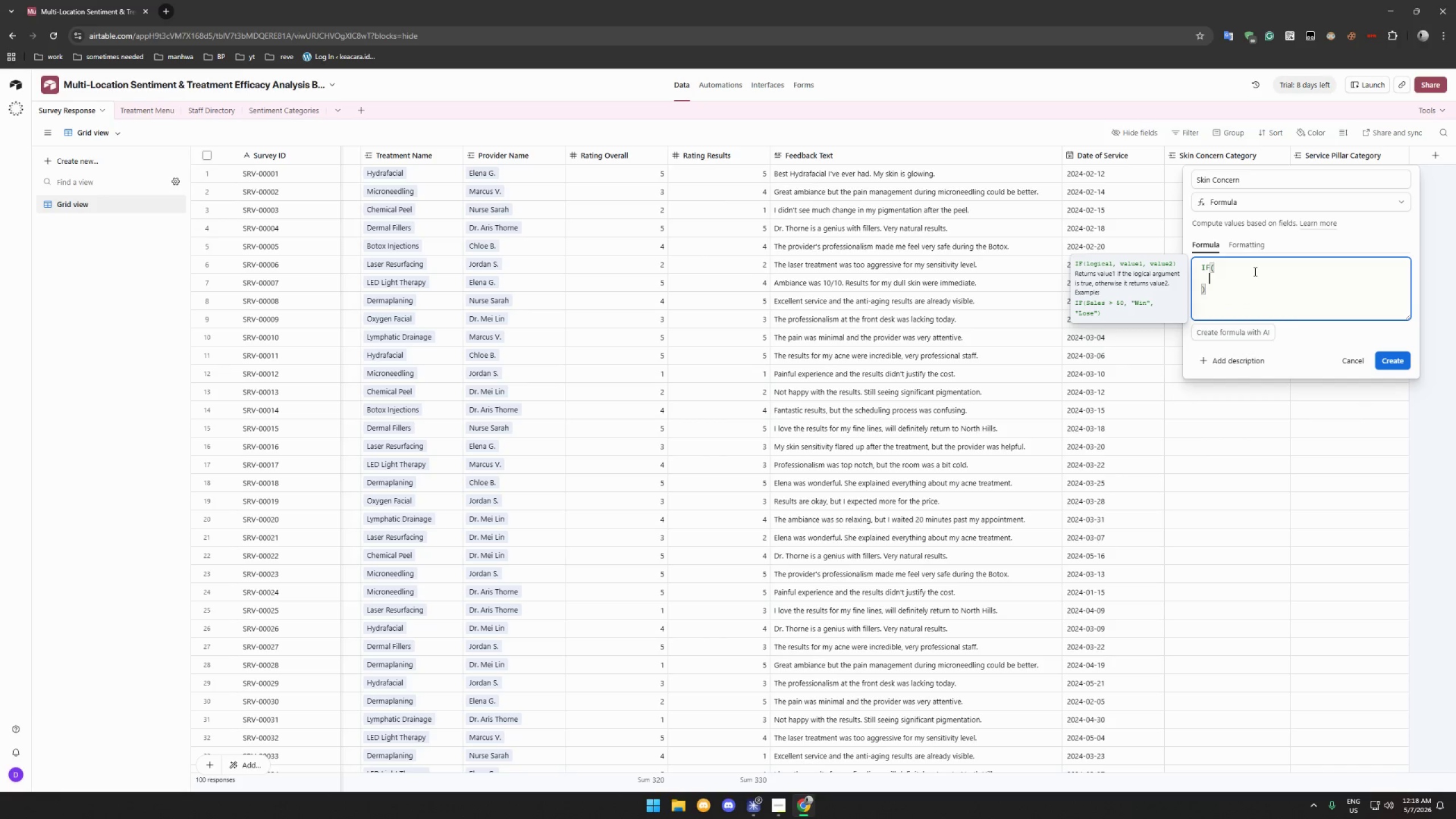 
type(OR()
 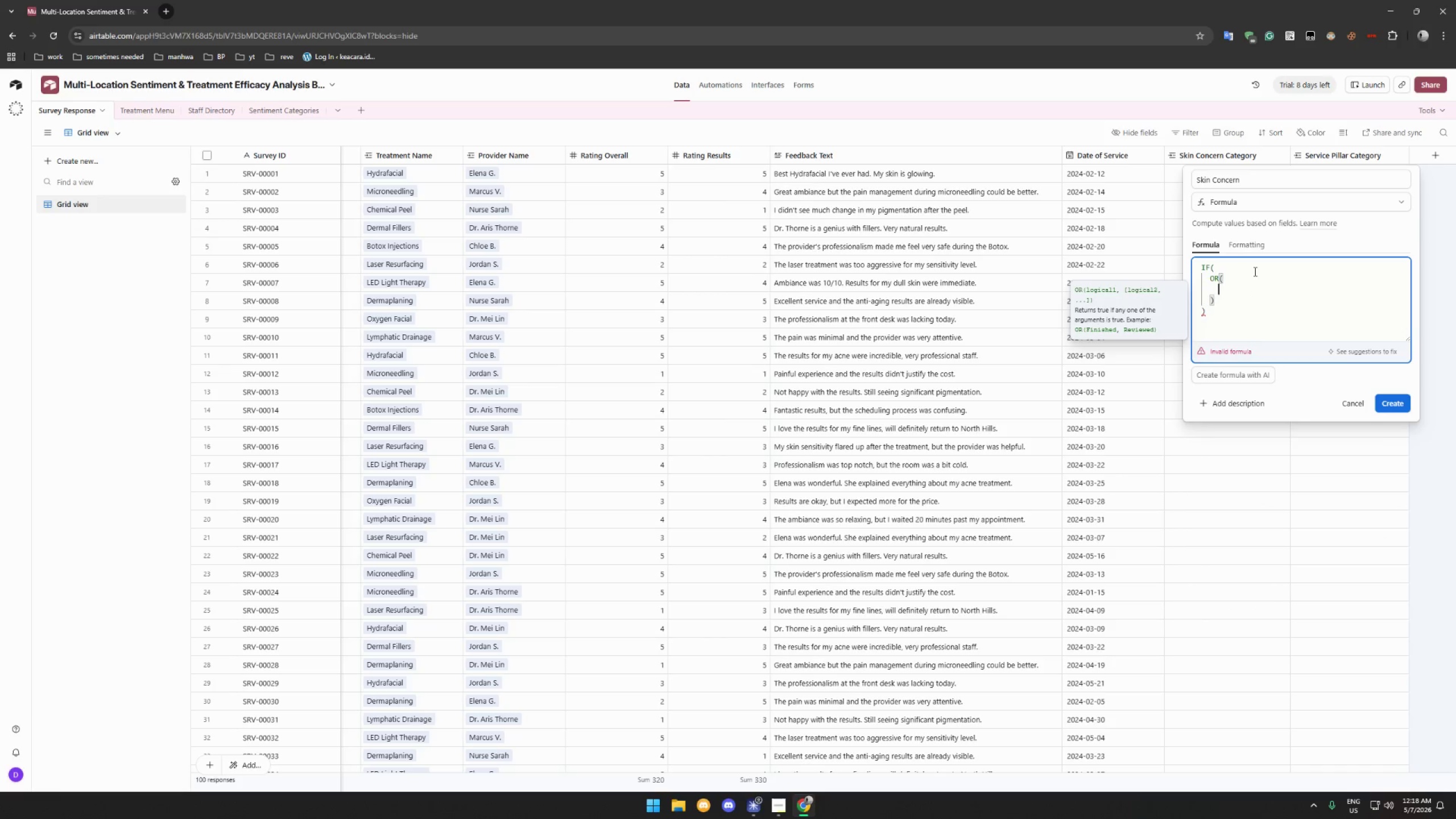 
key(Shift+Enter)
 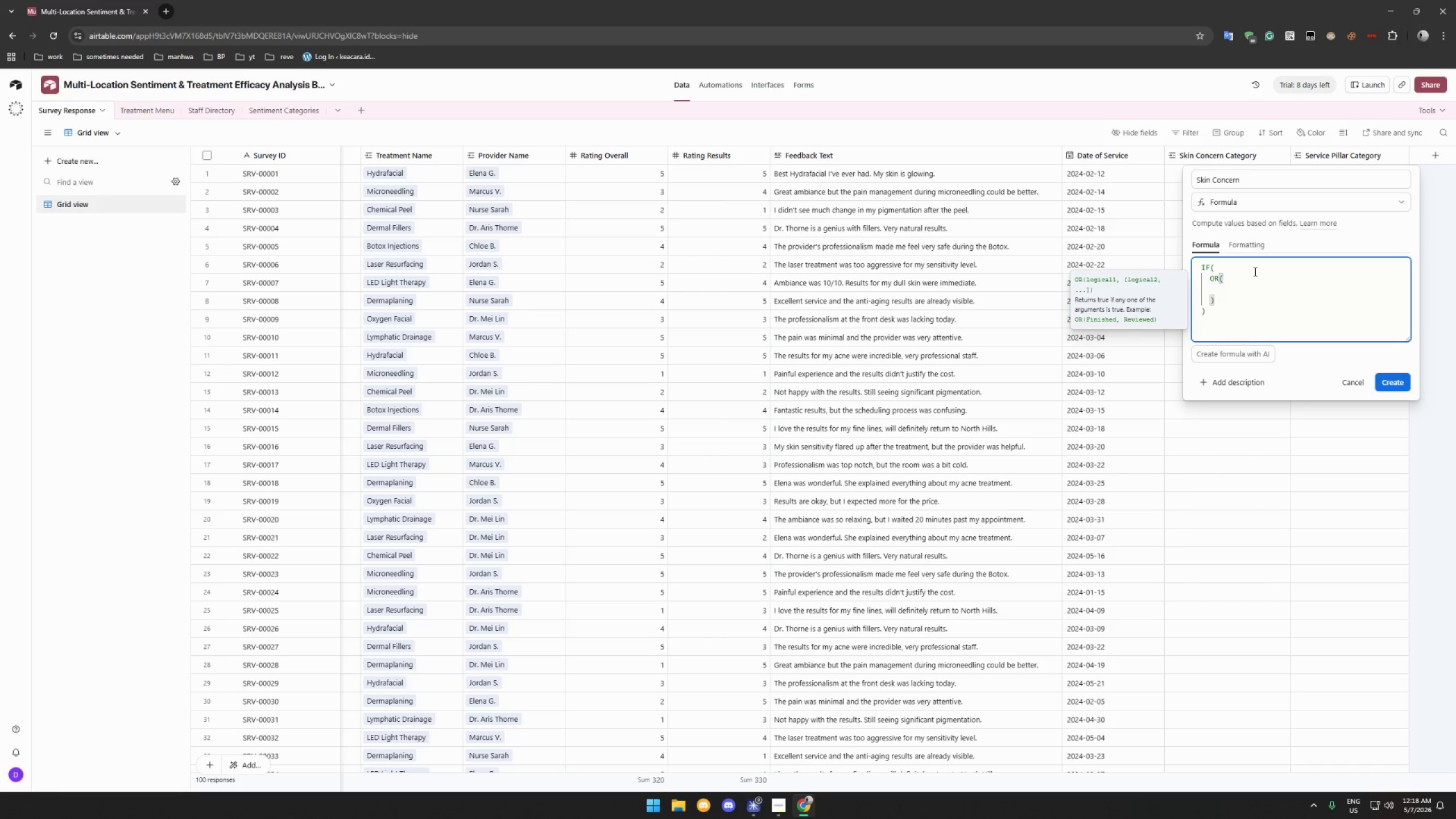 
type(FIND("anti-aging)
 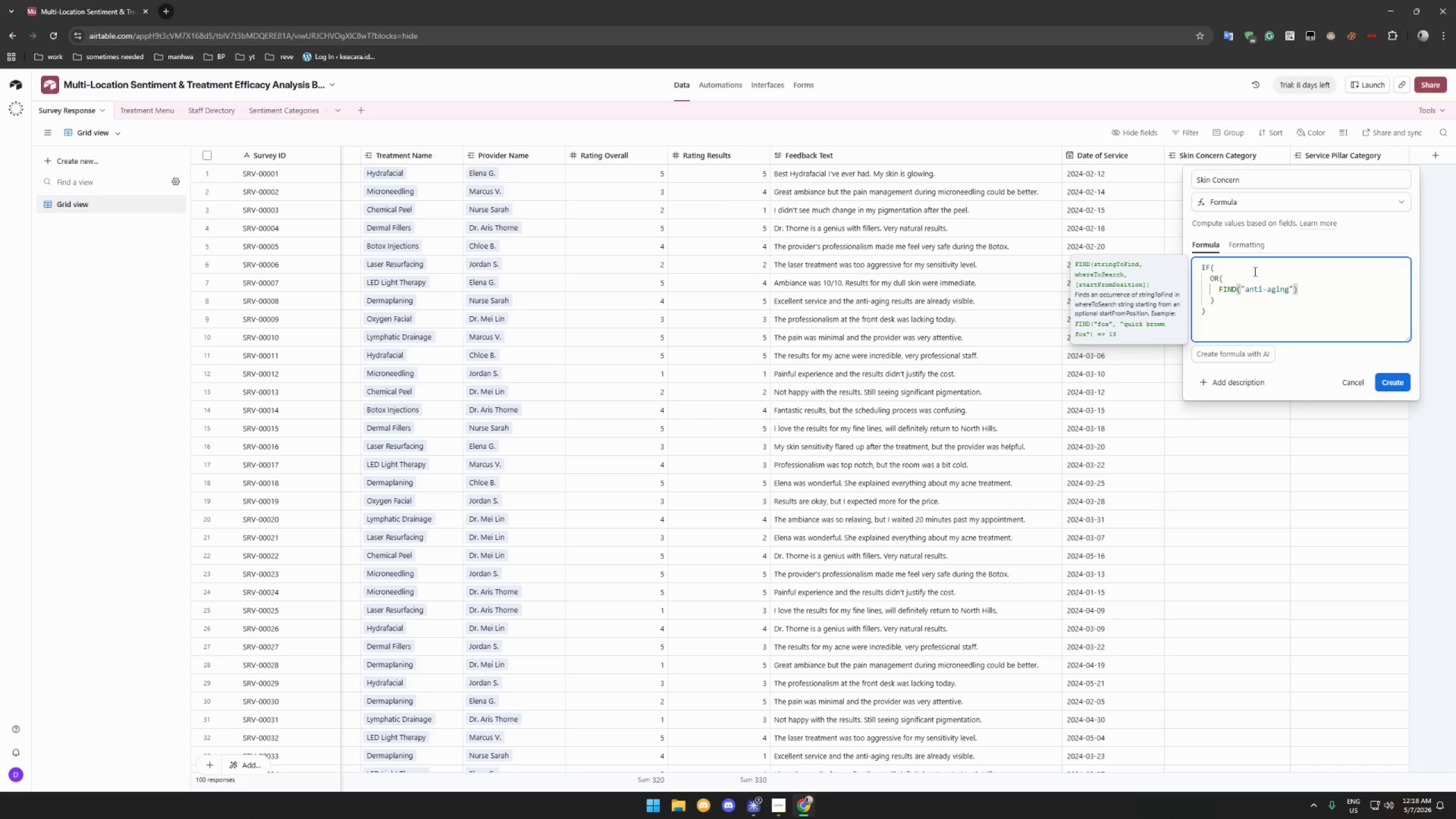 
key(ArrowRight)
 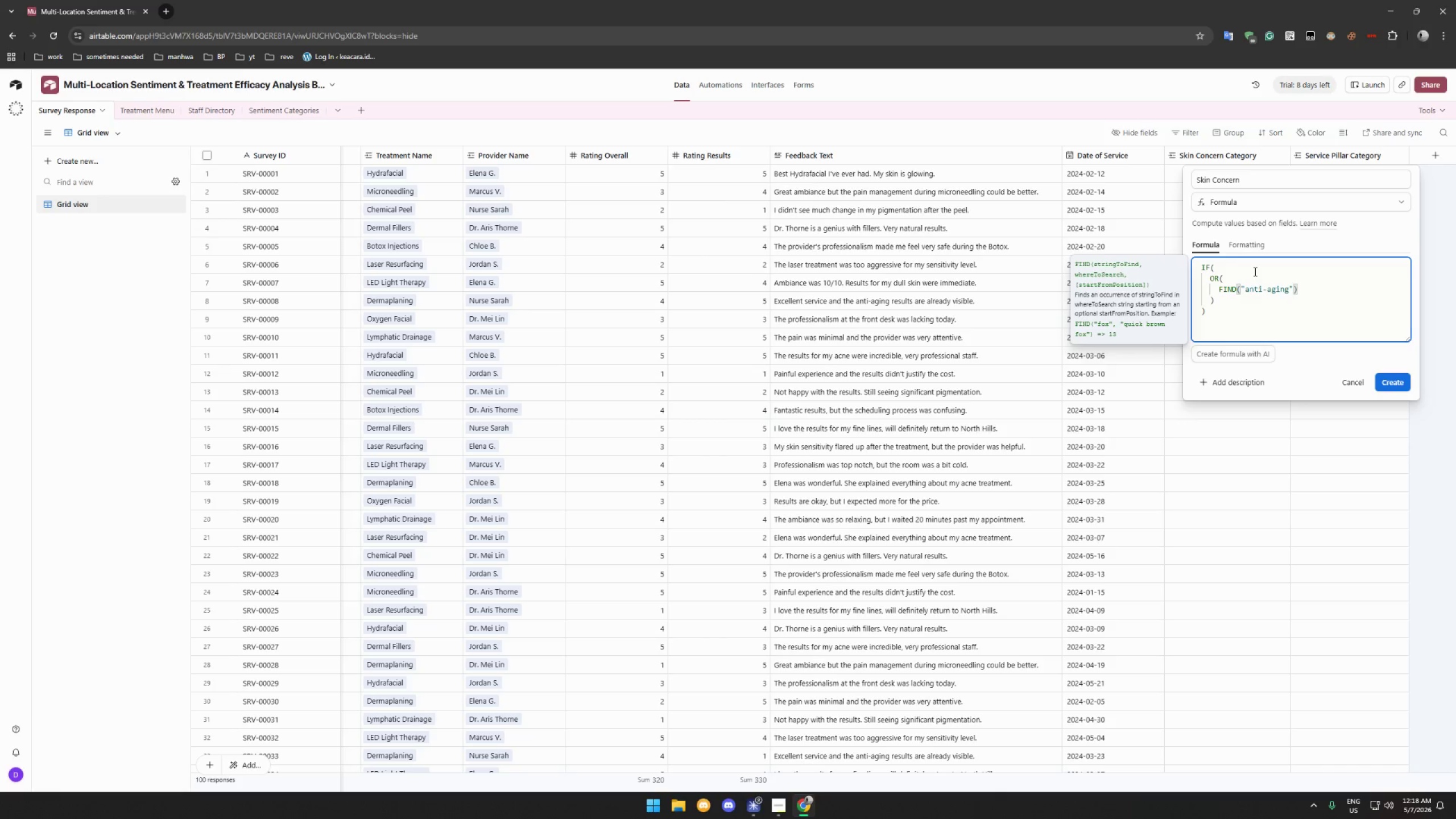 
type(, LOWER)
 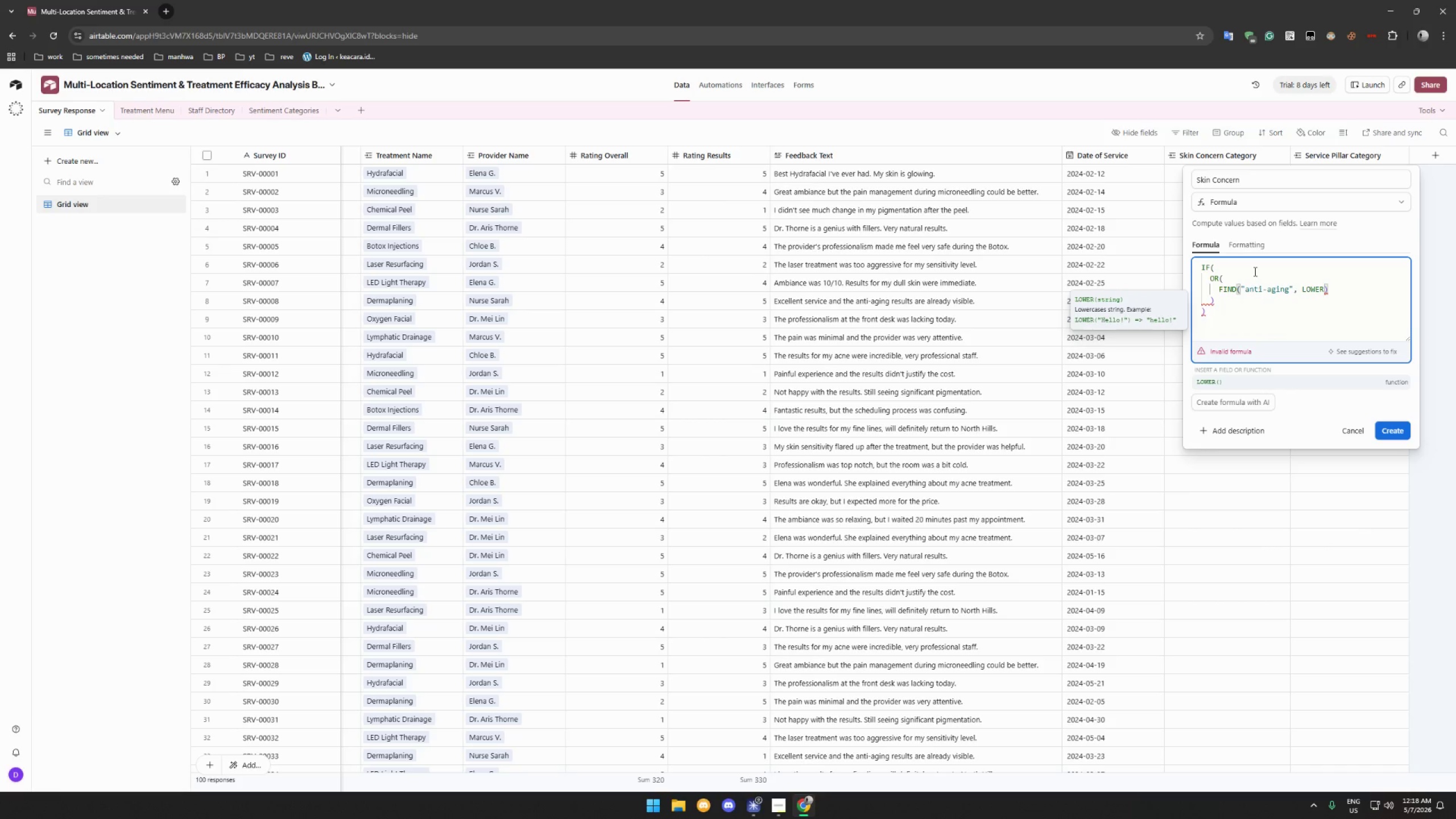 
key(Shift+9)
 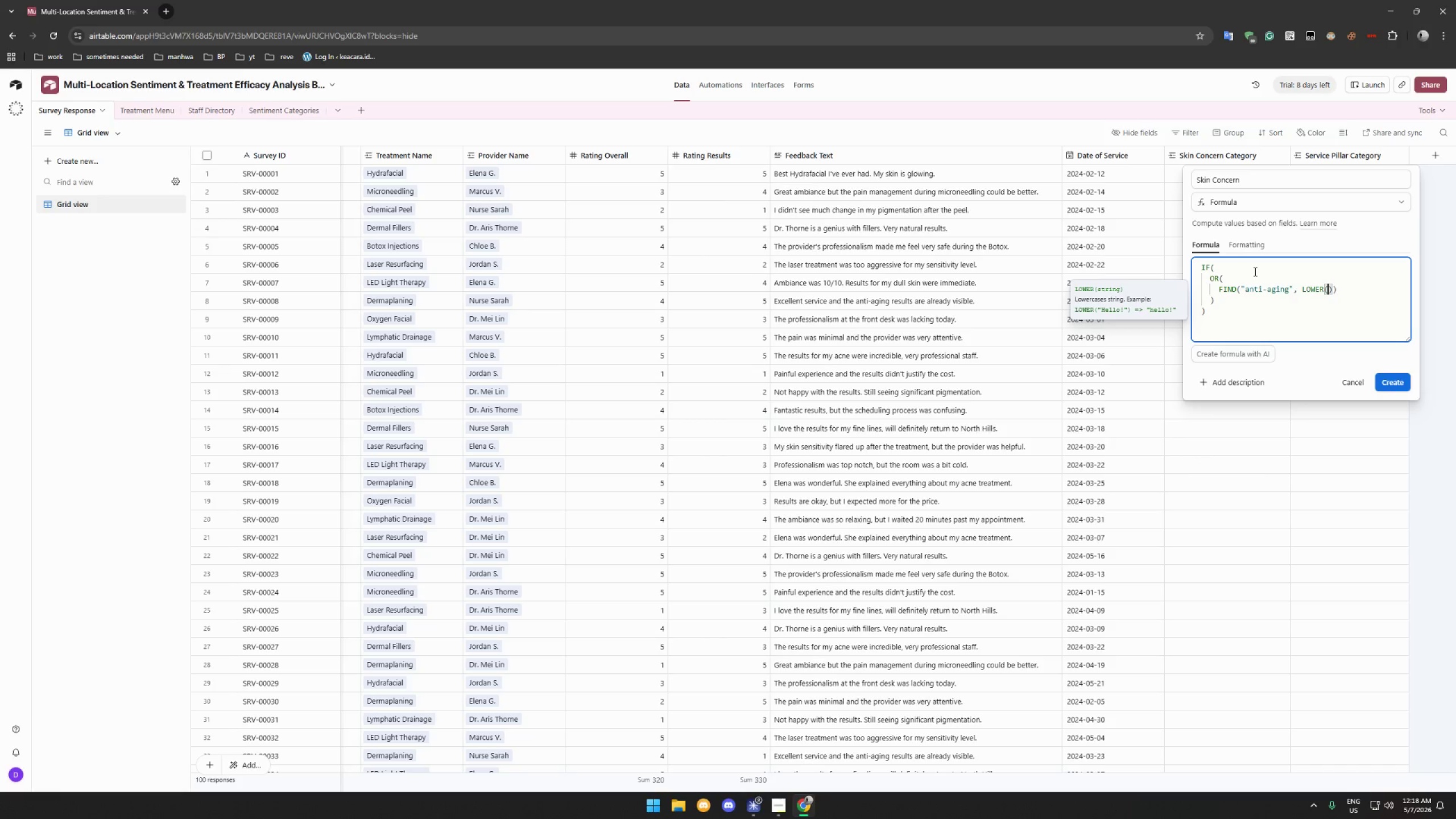 
key(Shift+BracketLeft)
 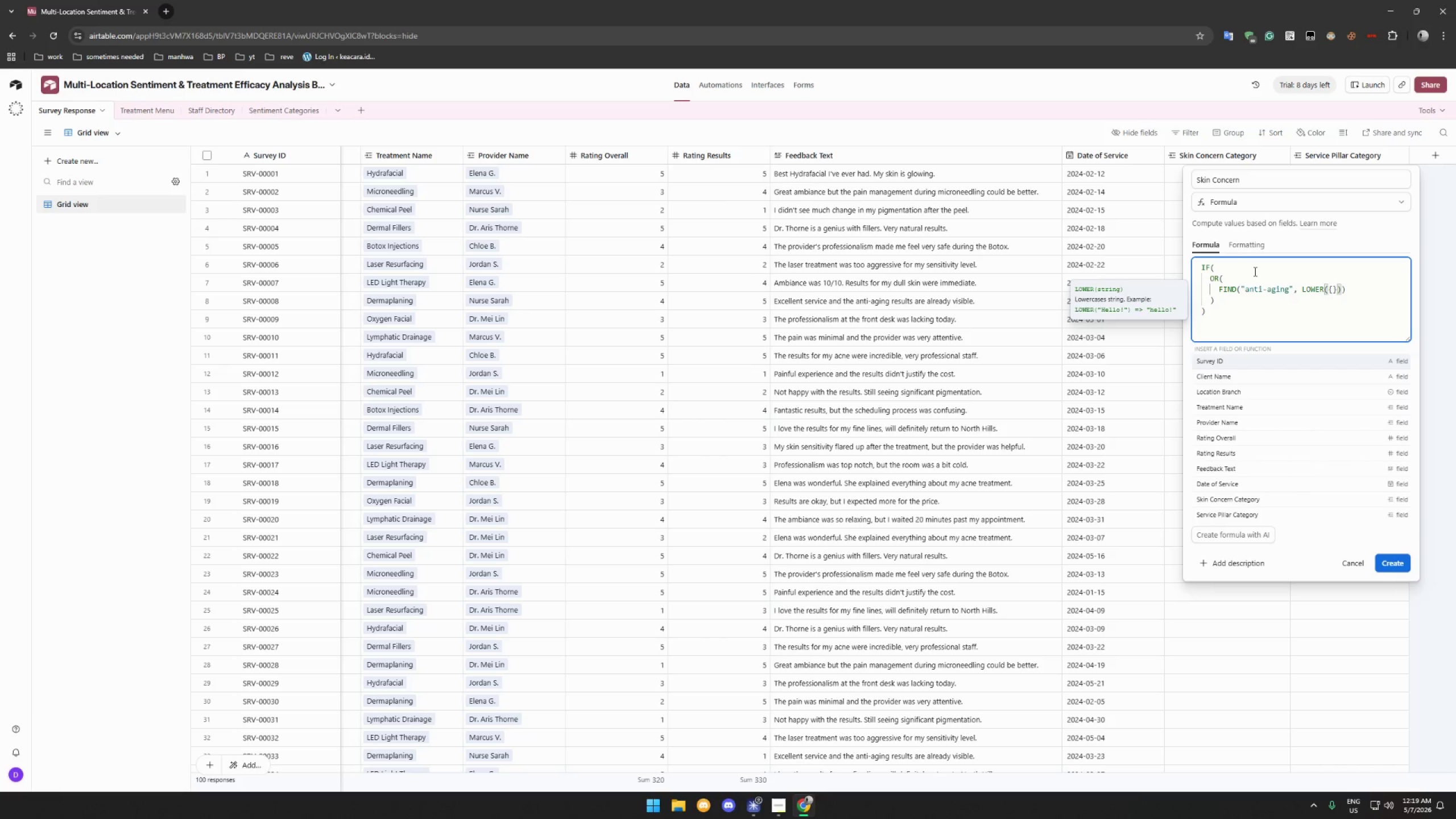 
type(Feedback Text)
 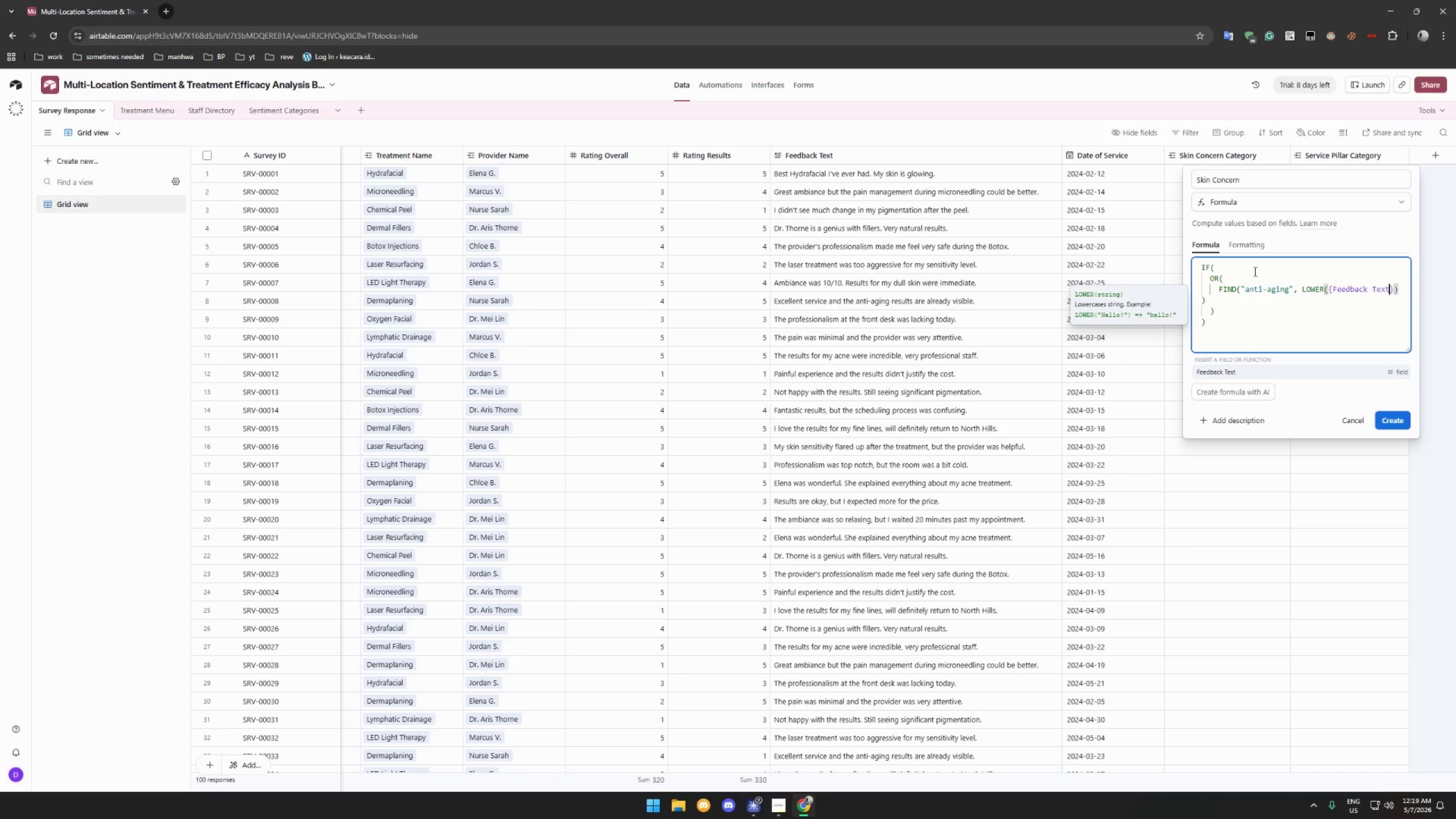 
key(ArrowRight)
 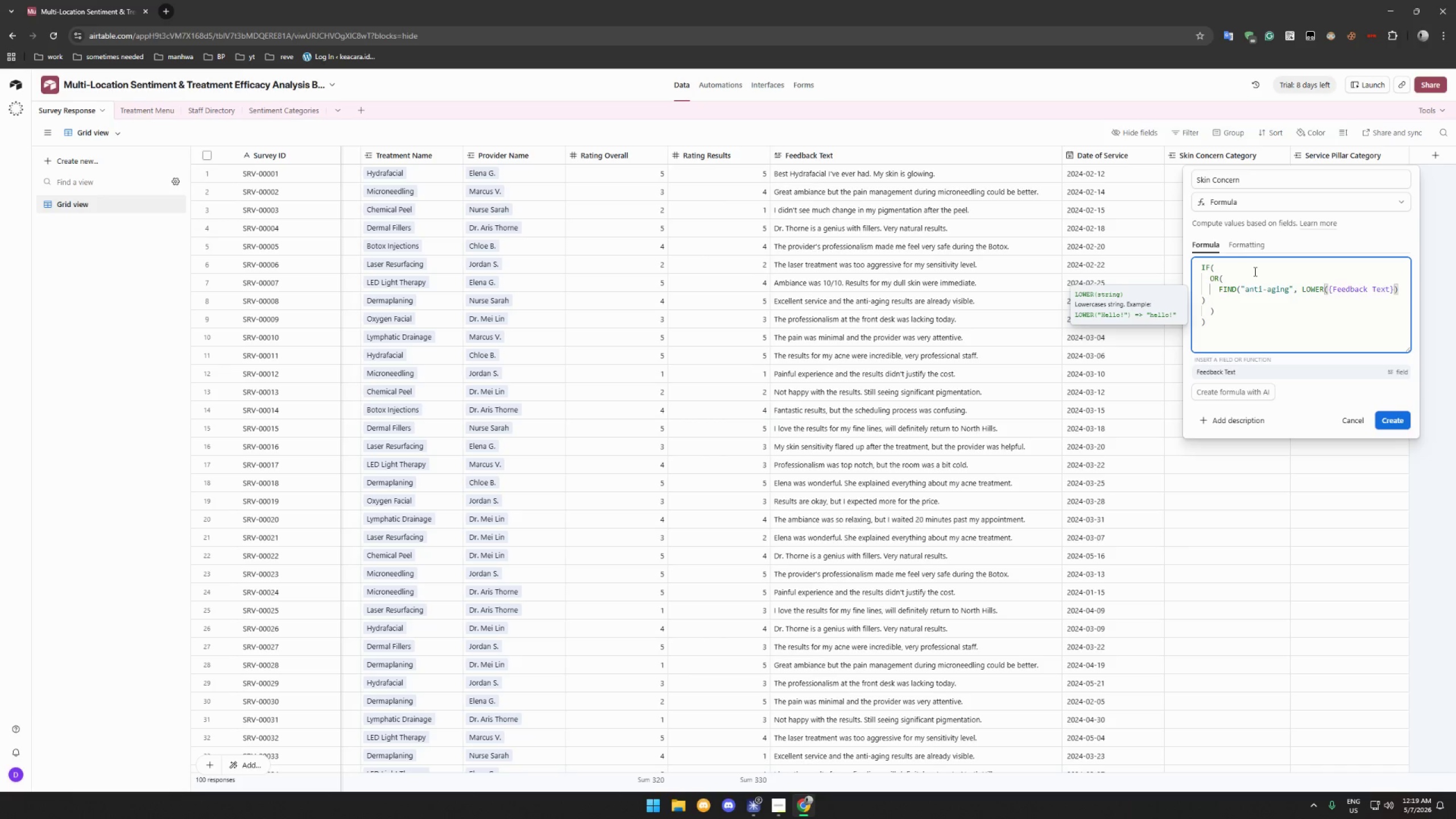 
wait(10.38)
 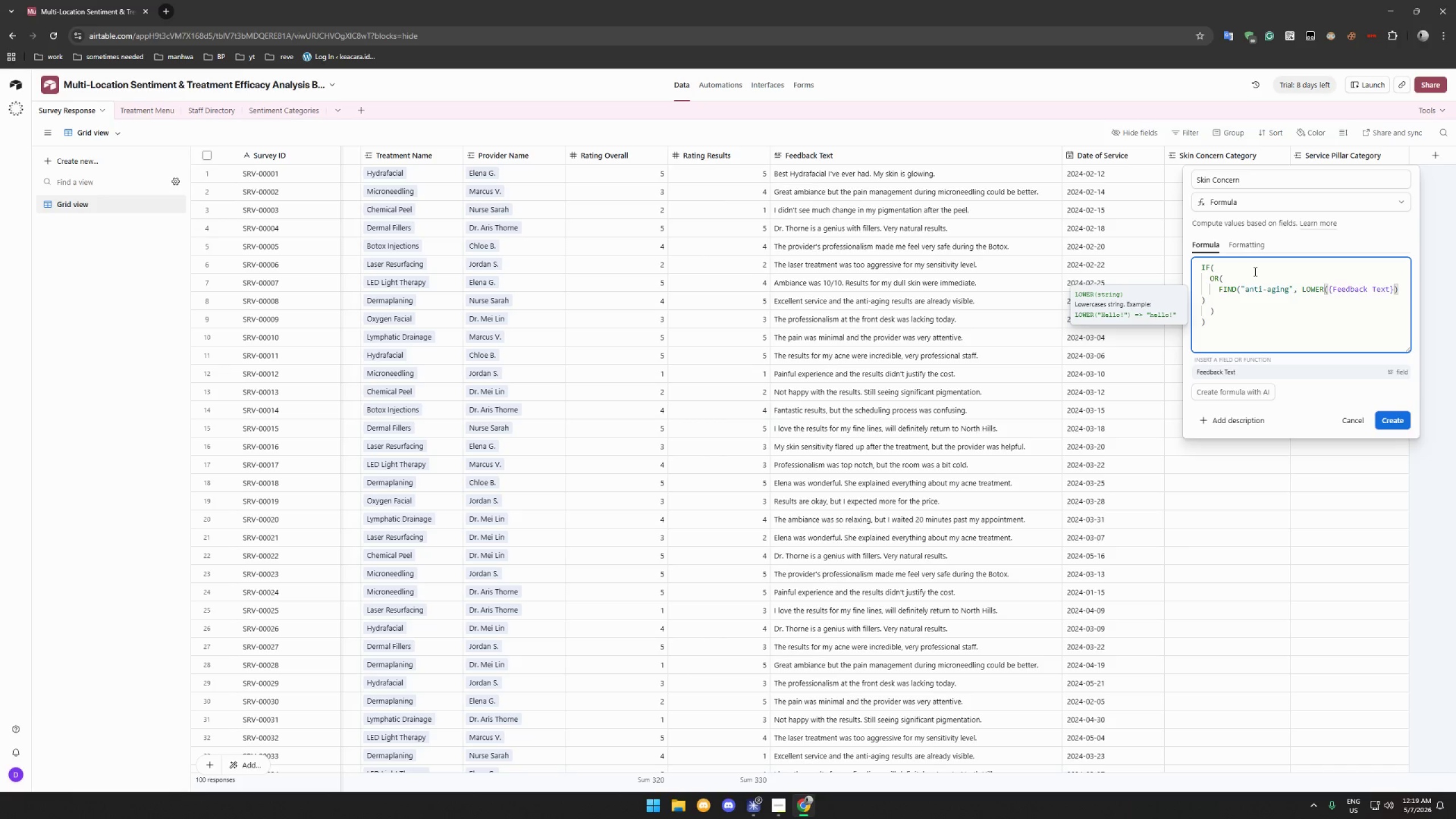 
key(ArrowRight)
 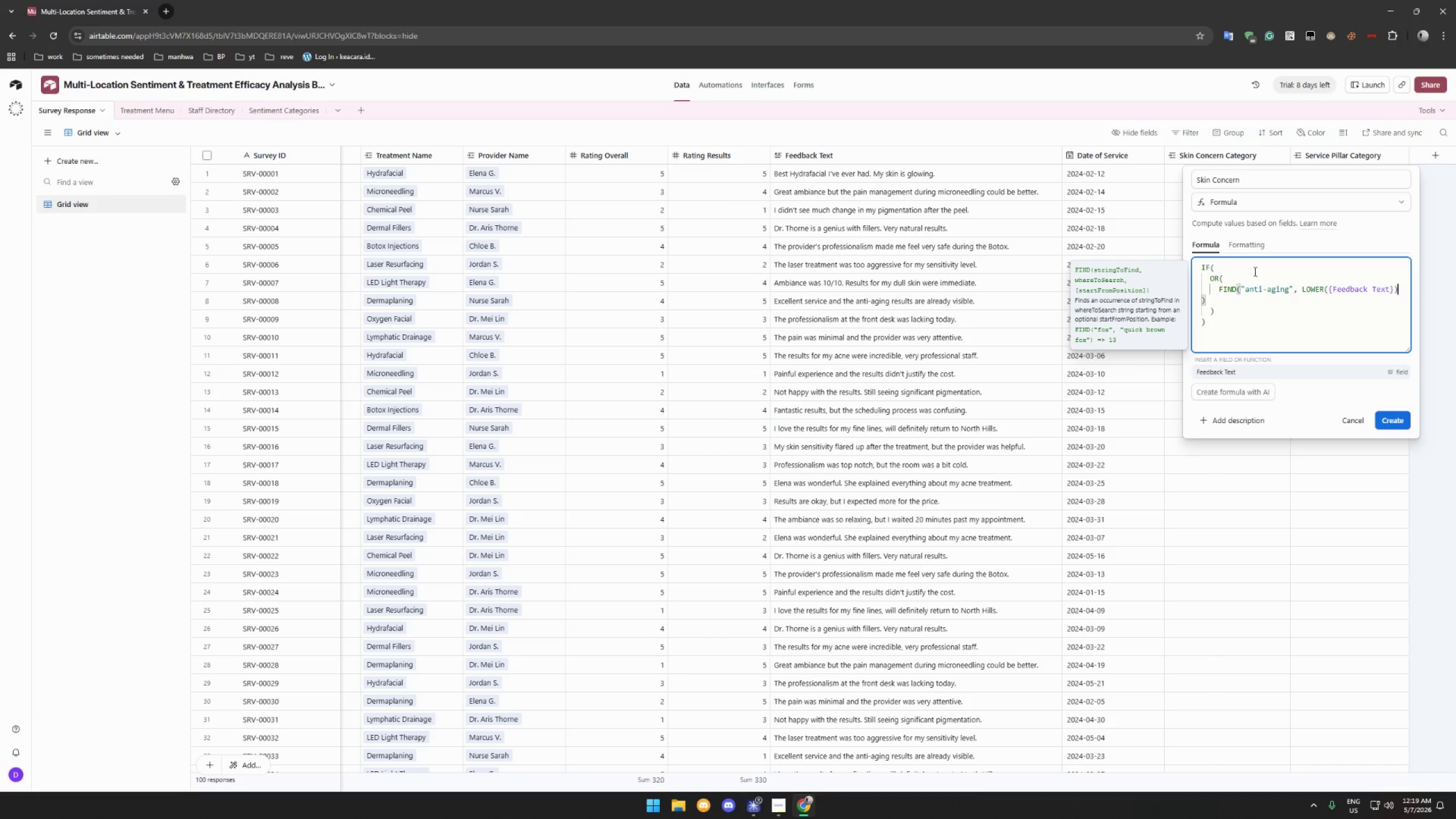 
key(ArrowRight)
 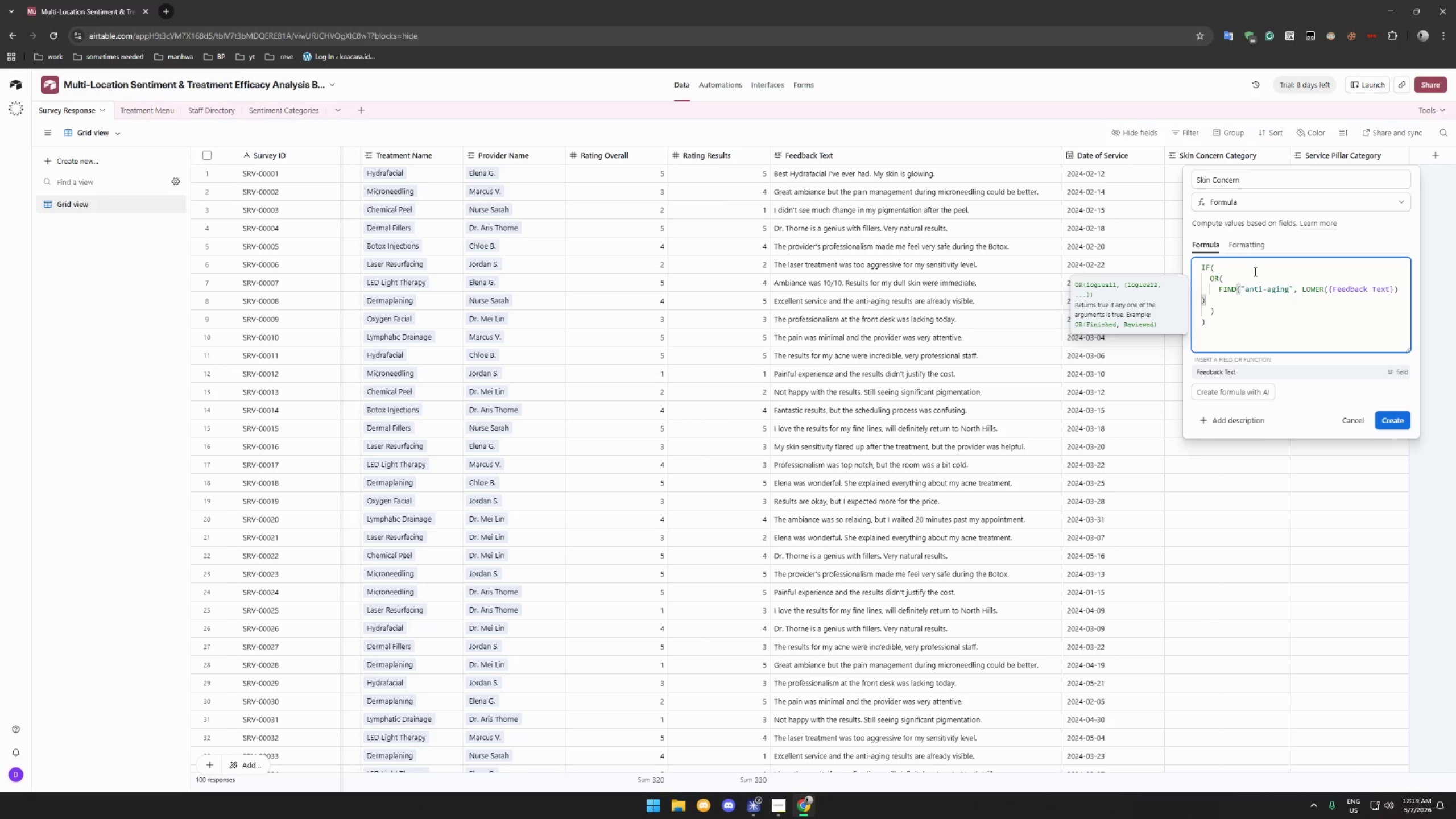 
wait(8.88)
 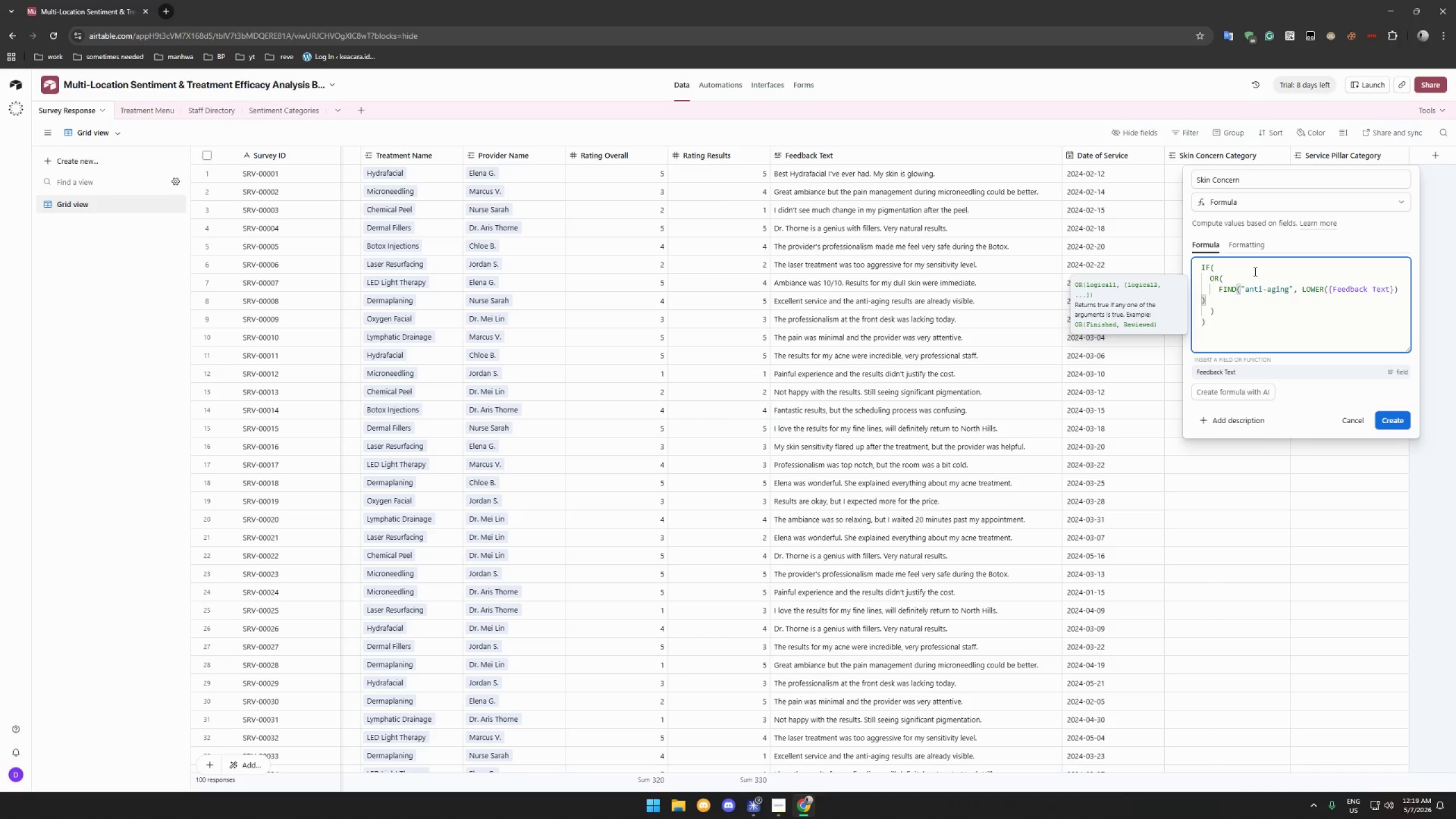 
key(Space)
 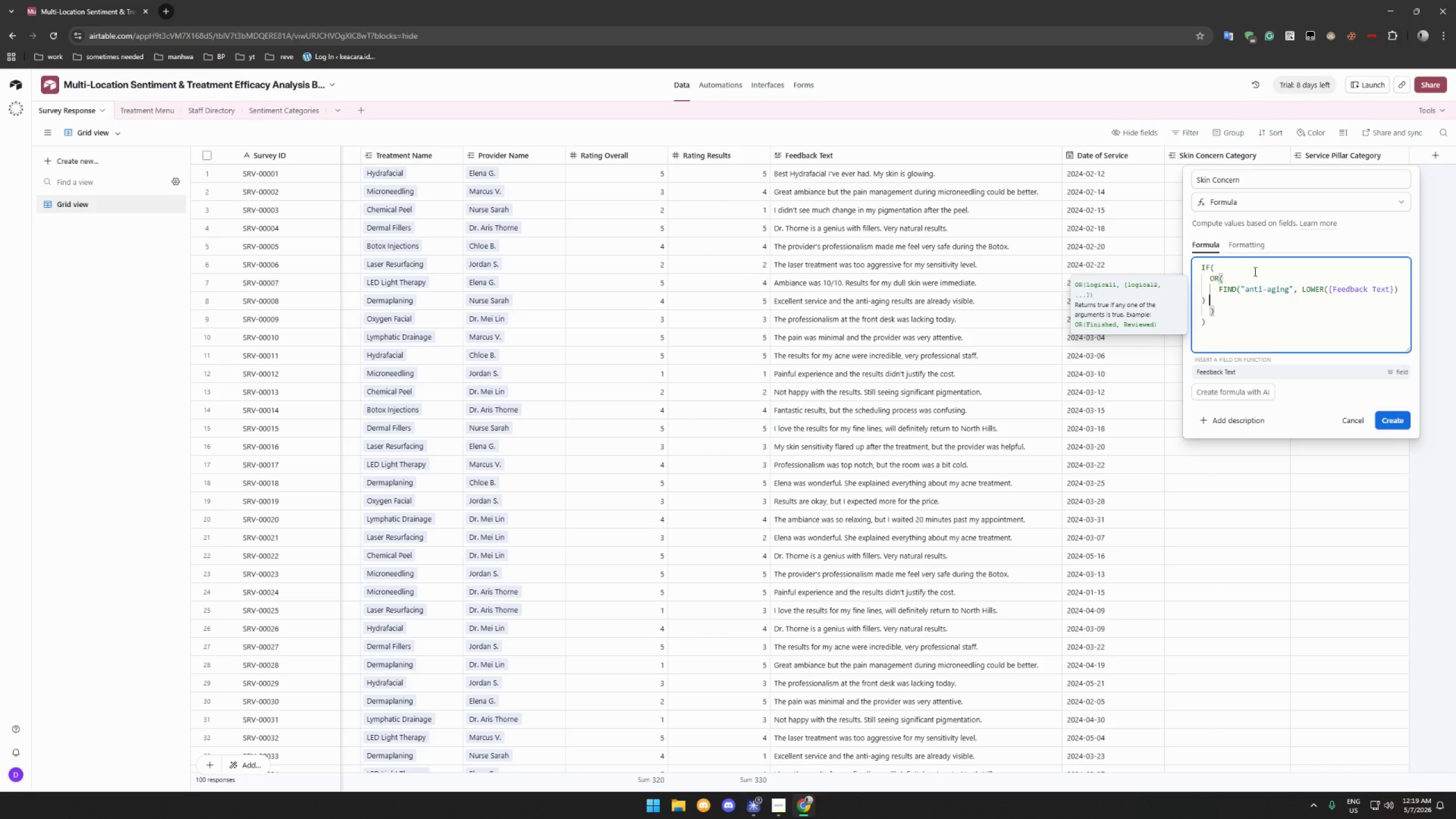 
key(Shift+Period)
 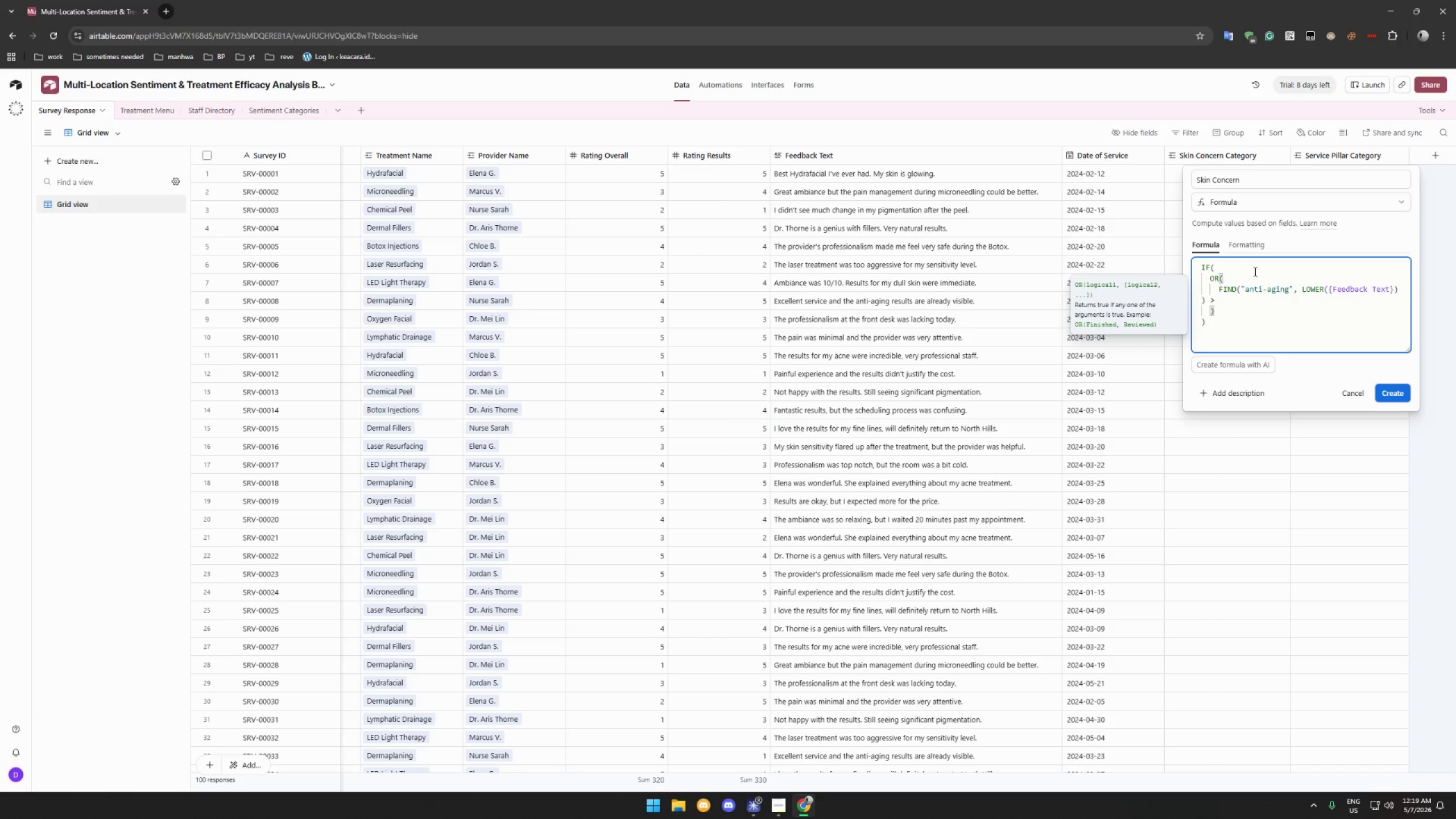 
key(0)
 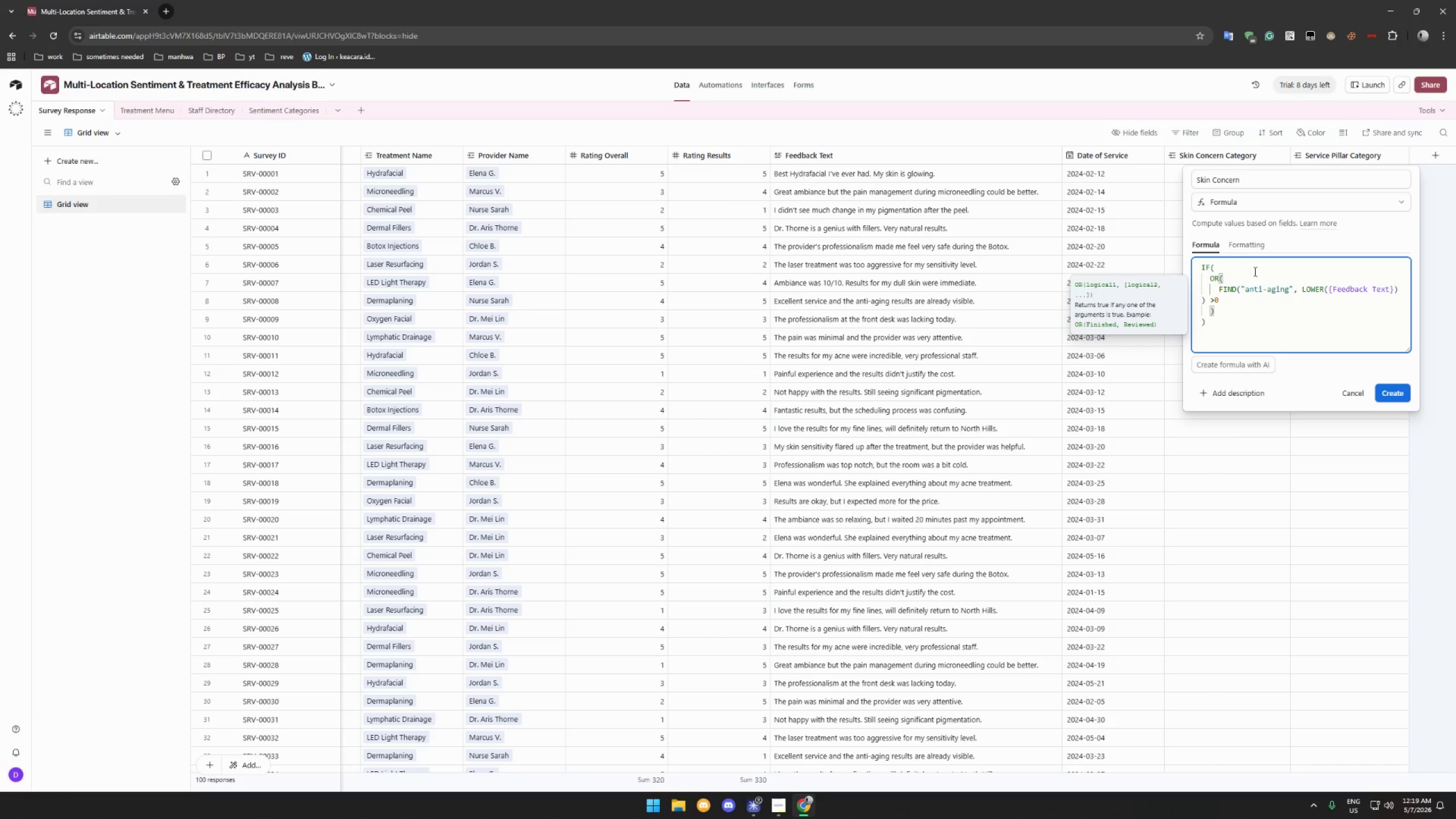 
key(Comma)
 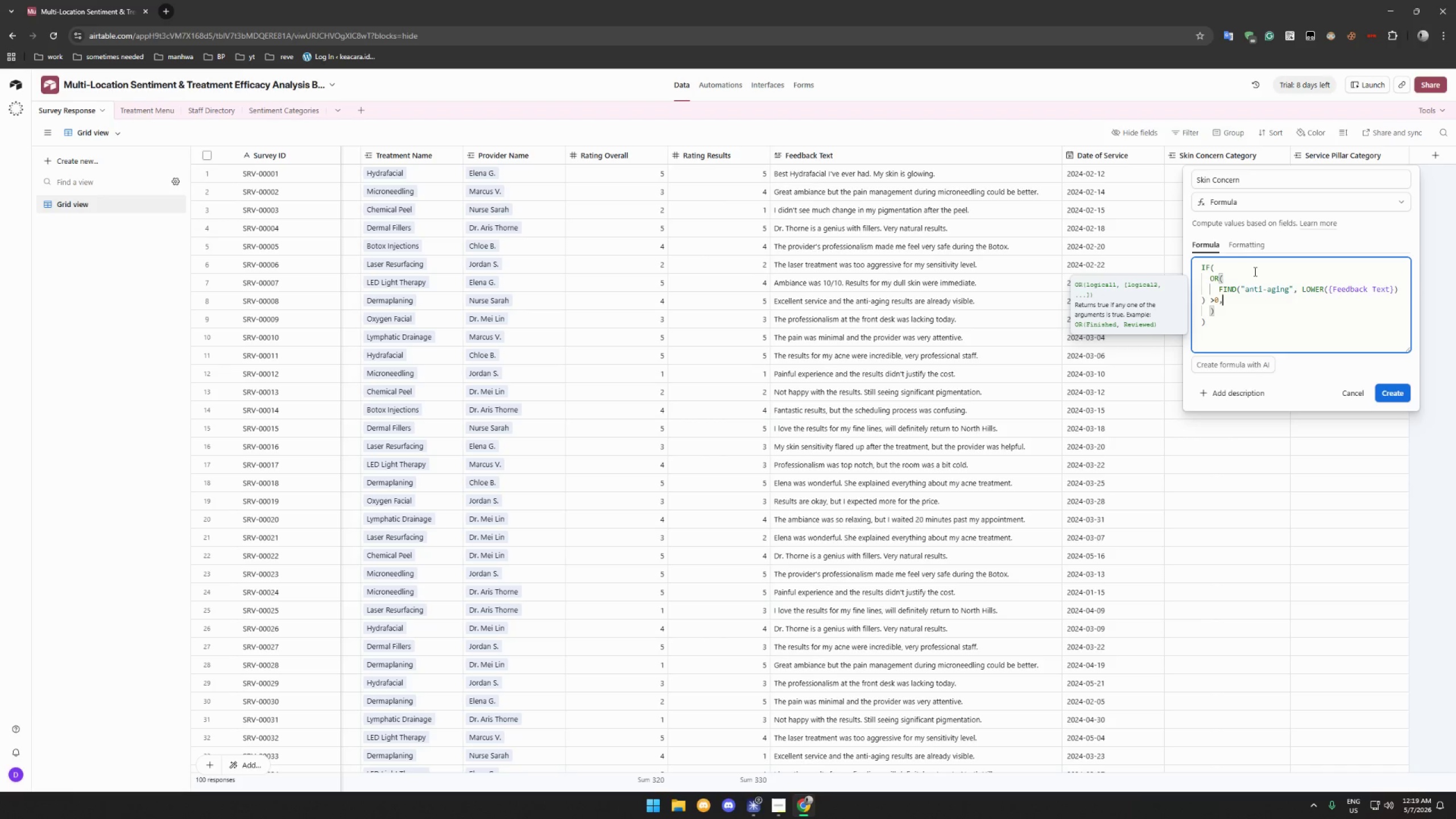 
key(Shift+Enter)
 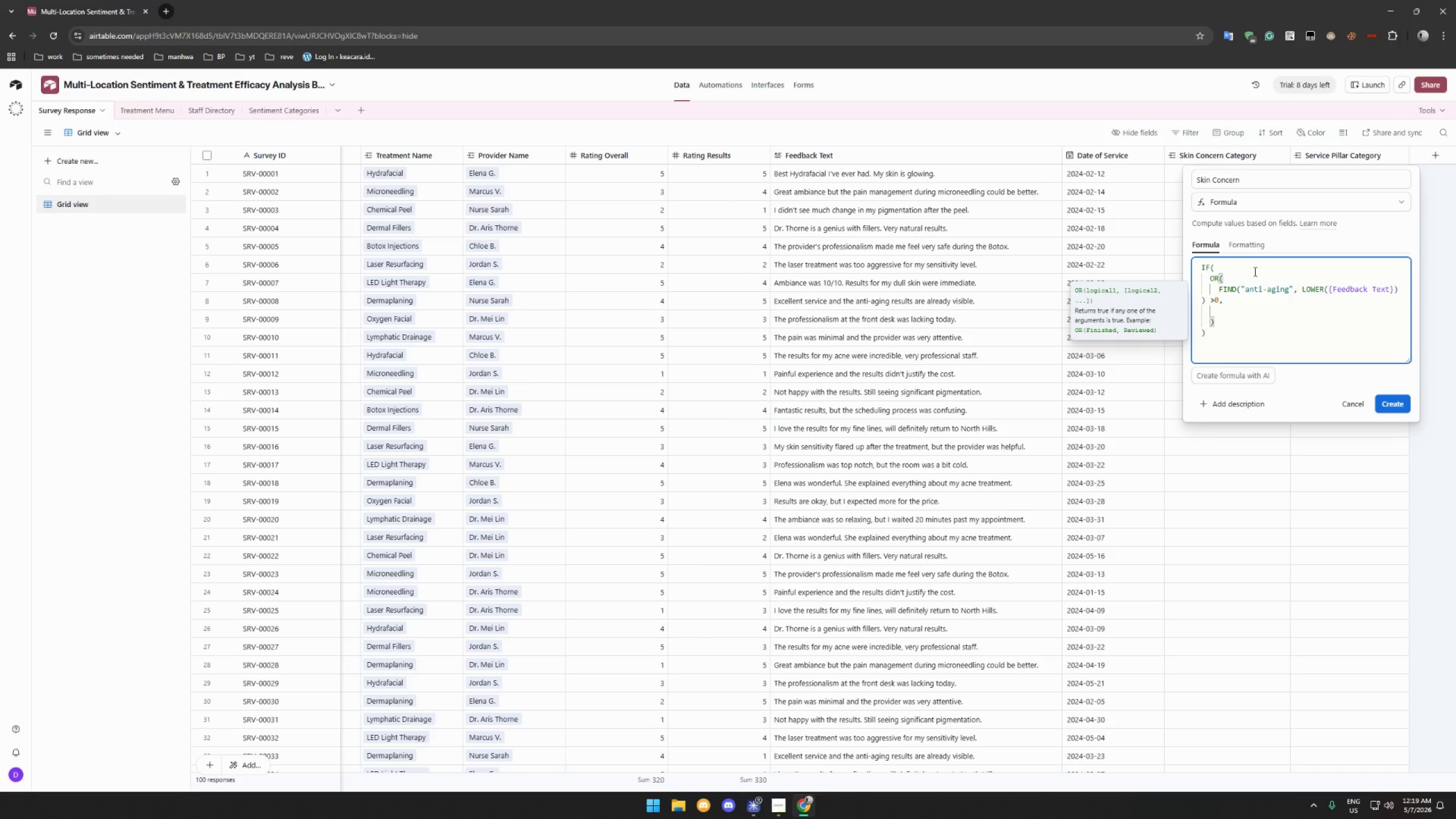 
type(FIND*)
key(Backspace)
type(({fines)
key(Backspace)
key(Backspace)
key(Backspace)
key(Backspace)
key(Backspace)
type("fines line")
key(Backspace)
key(Backspace)
key(Backspace)
key(Backspace)
key(Backspace)
key(Backspace)
key(Backspace)
key(Backspace)
key(Backspace)
key(Backspace)
key(Backspace)
key(Backspace)
 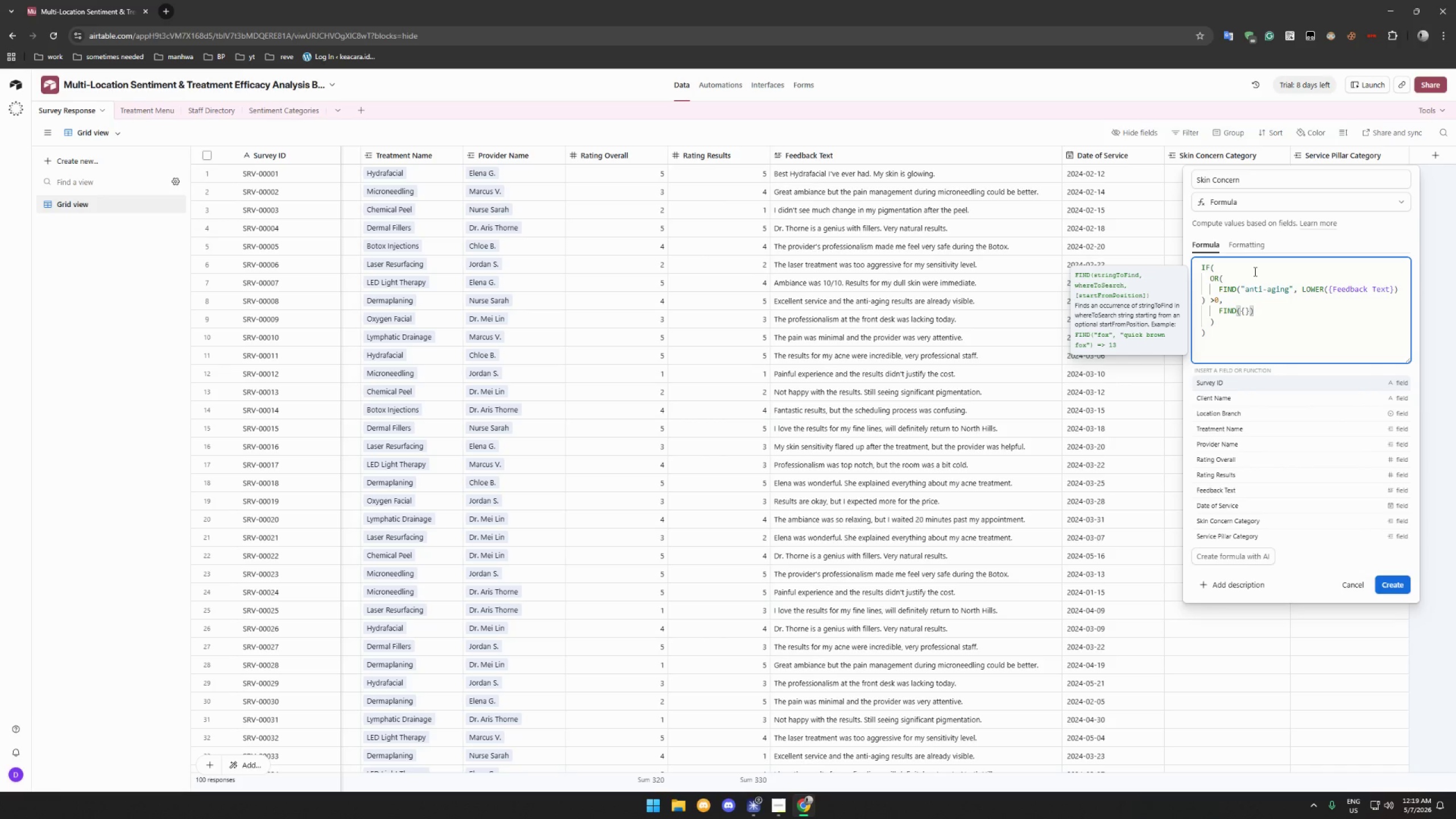 
key(ArrowRight)
 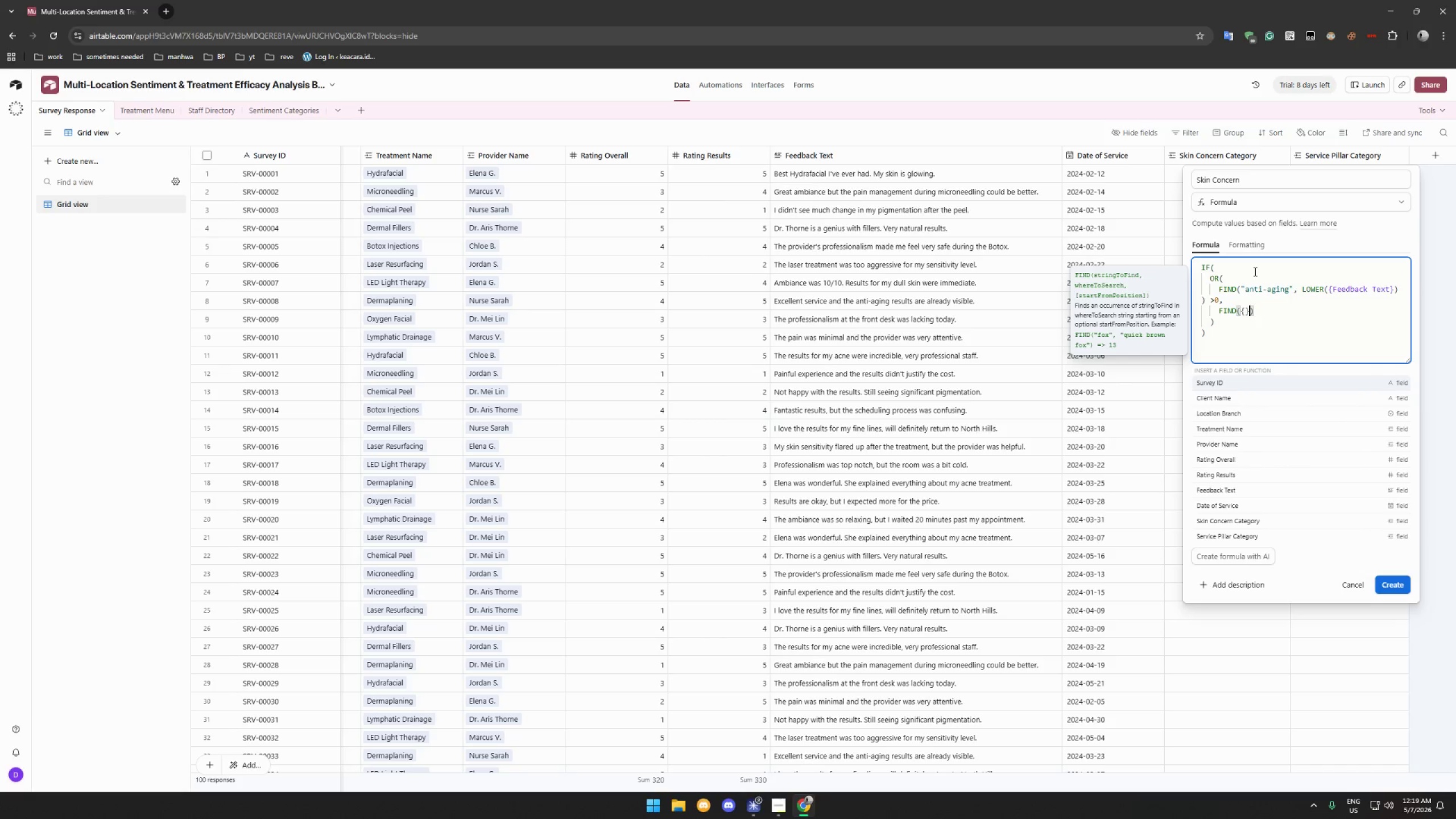 
key(Backspace)
key(Backspace)
type("fines line)
 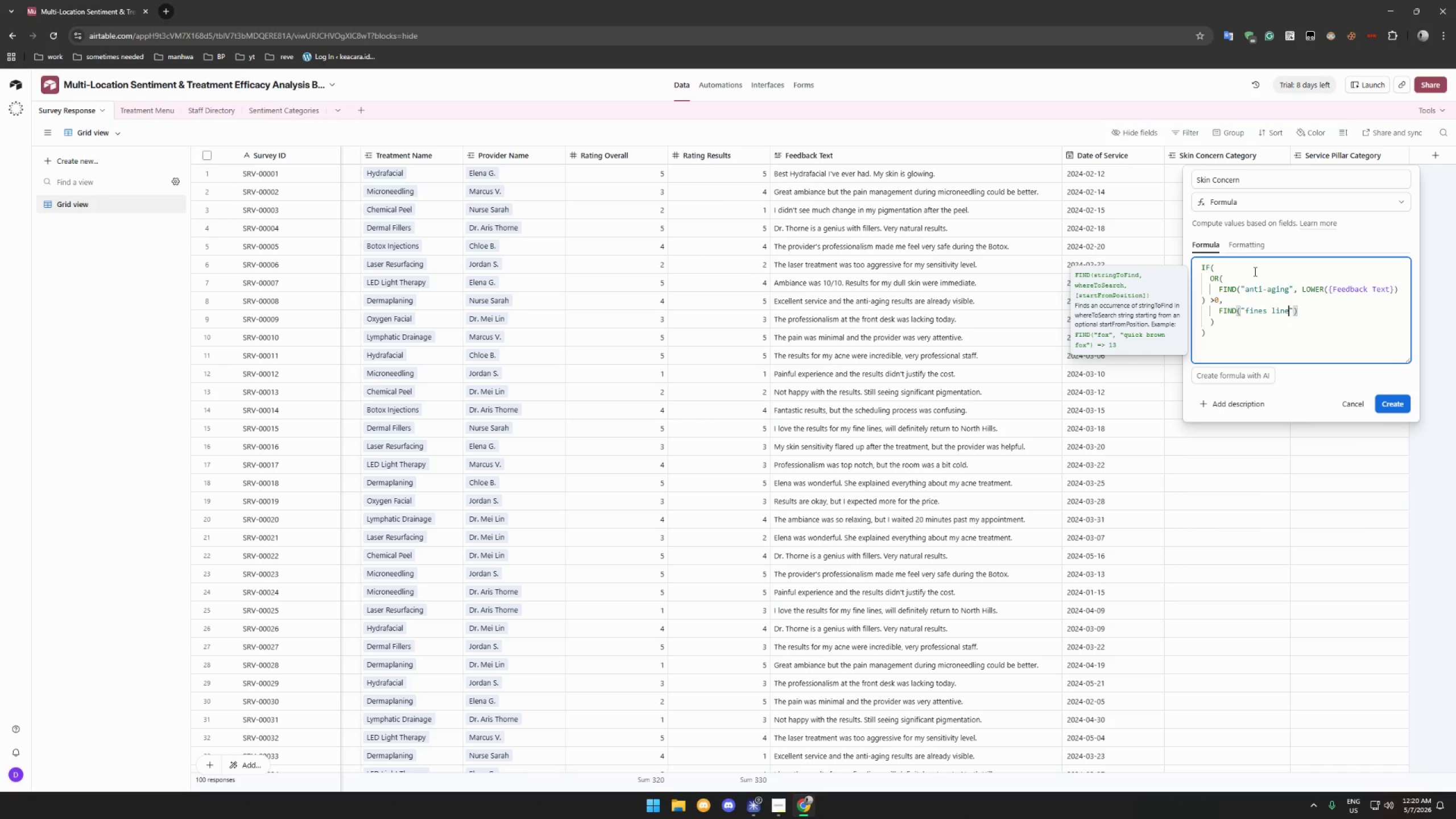 
hold_key(key=ShiftRight, duration=0.47)
 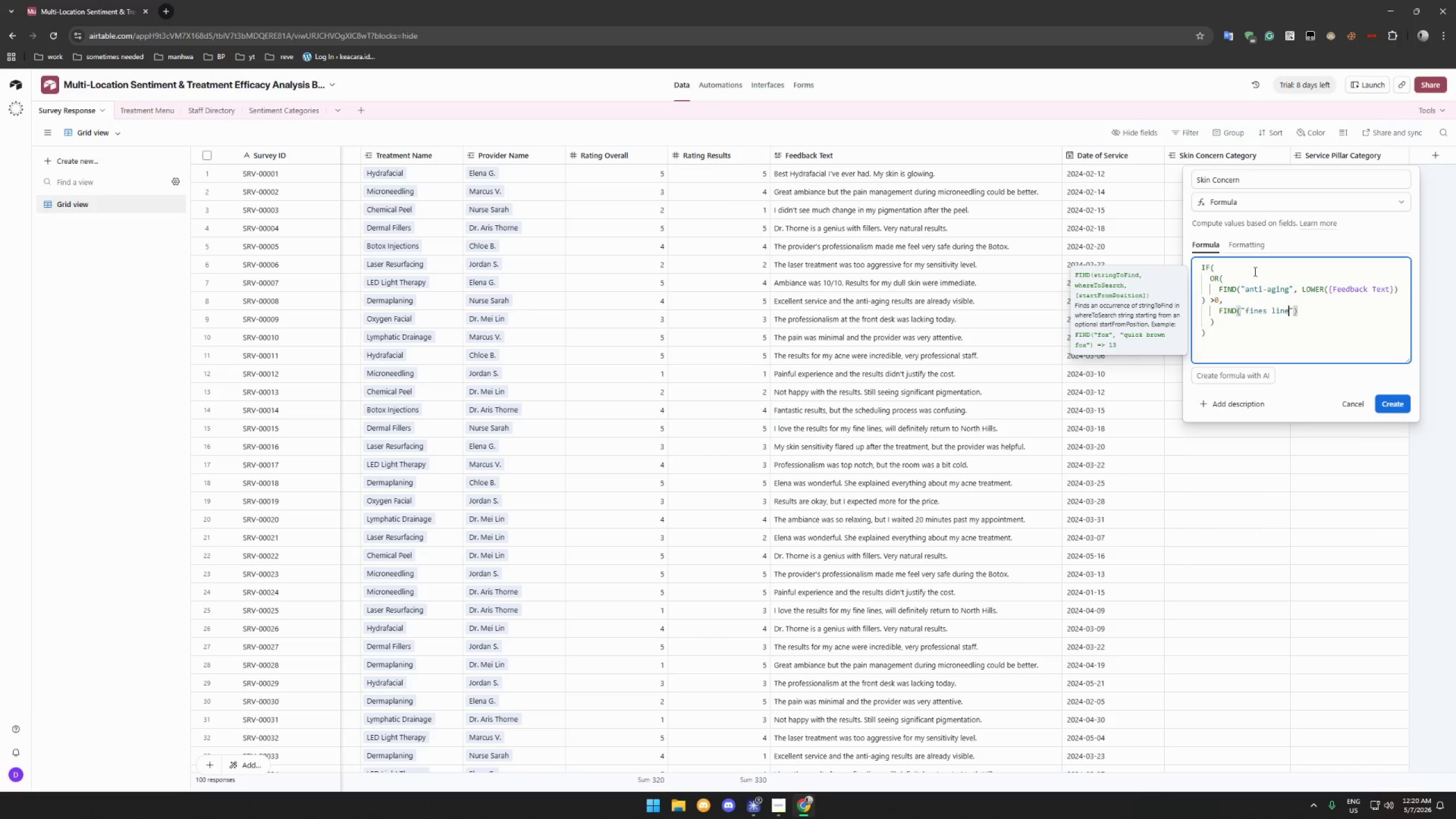 
key(ArrowRight)
 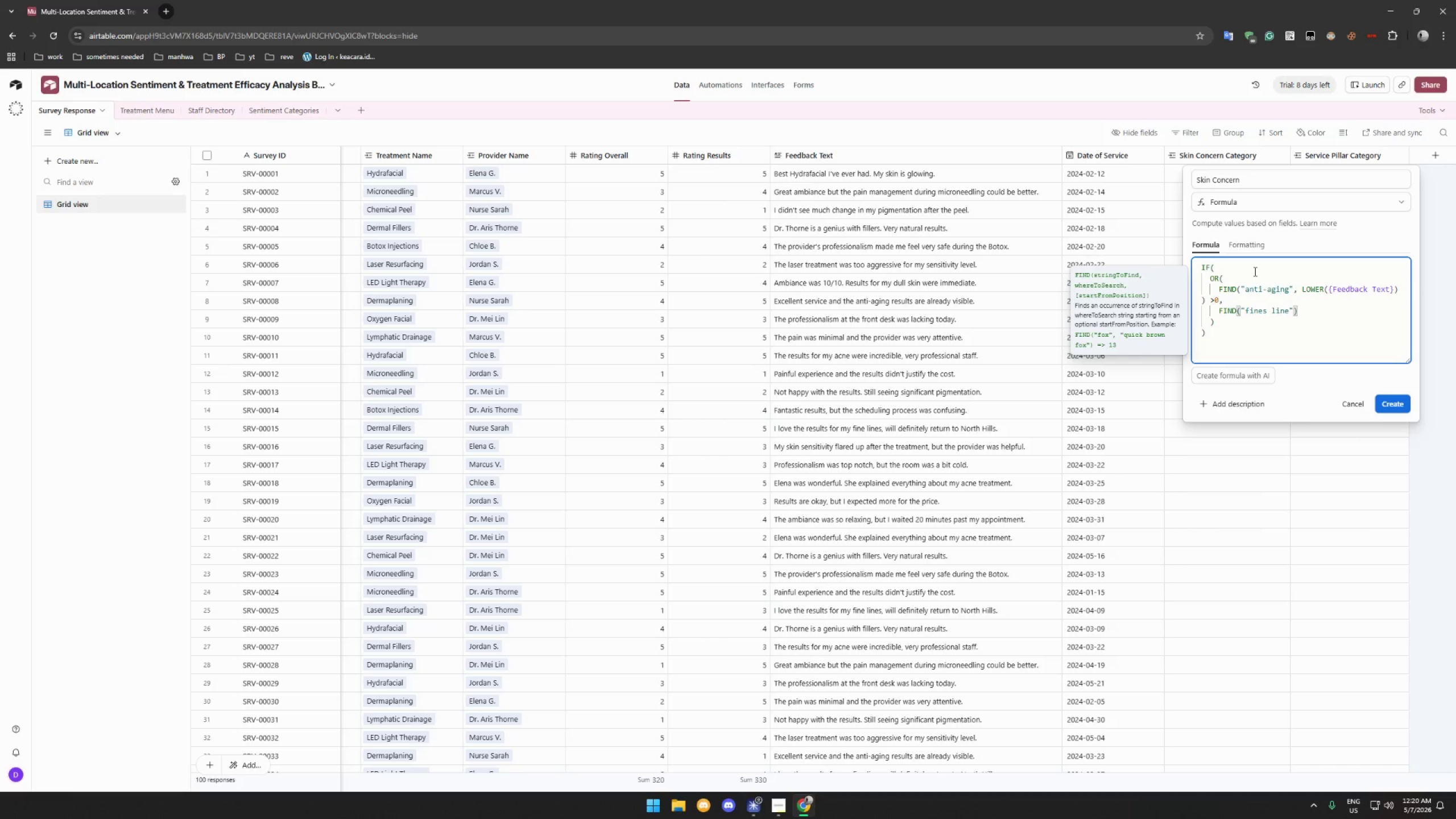 
type(, LOWER)
 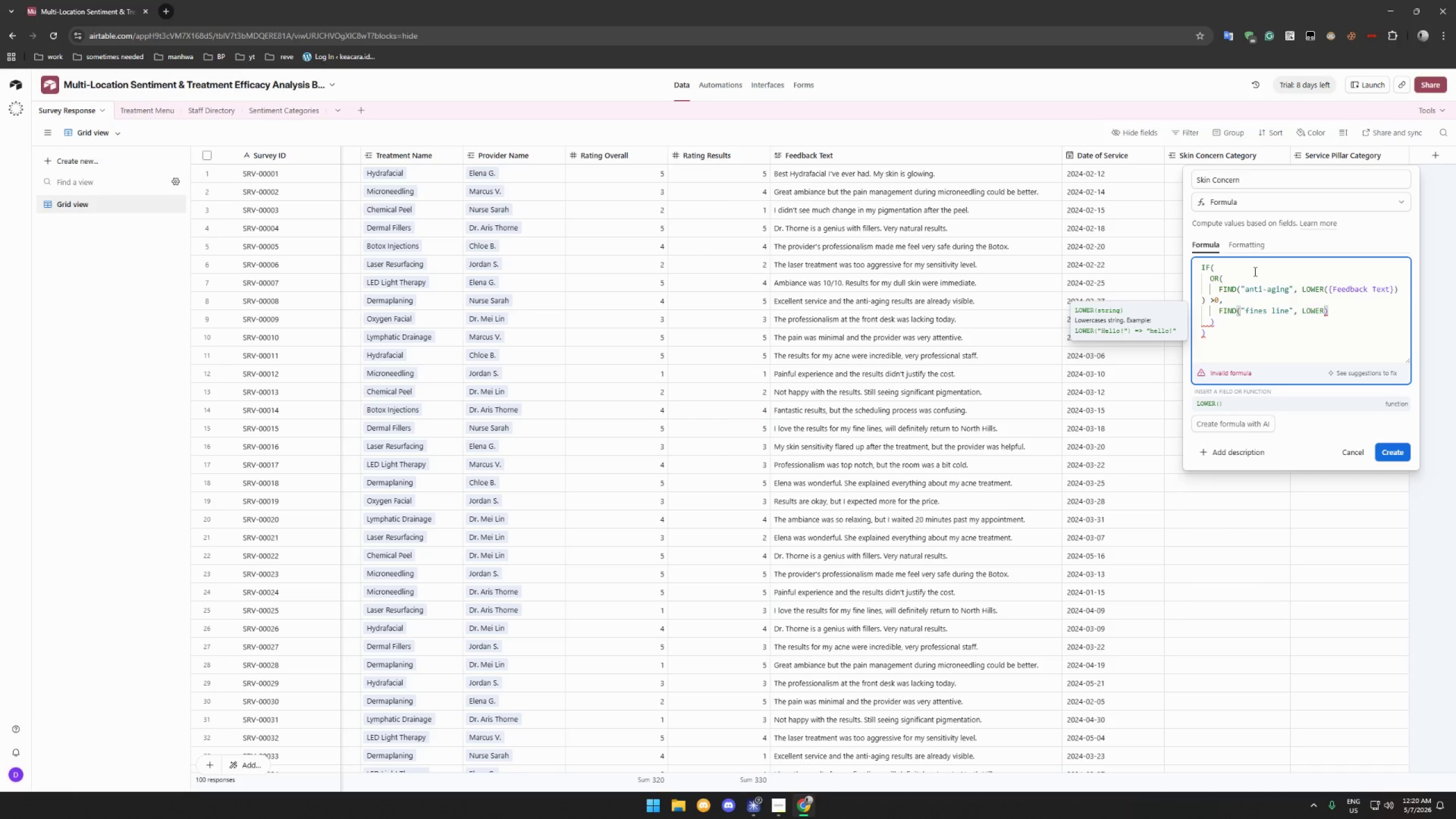 
type(({Feedback Text)
 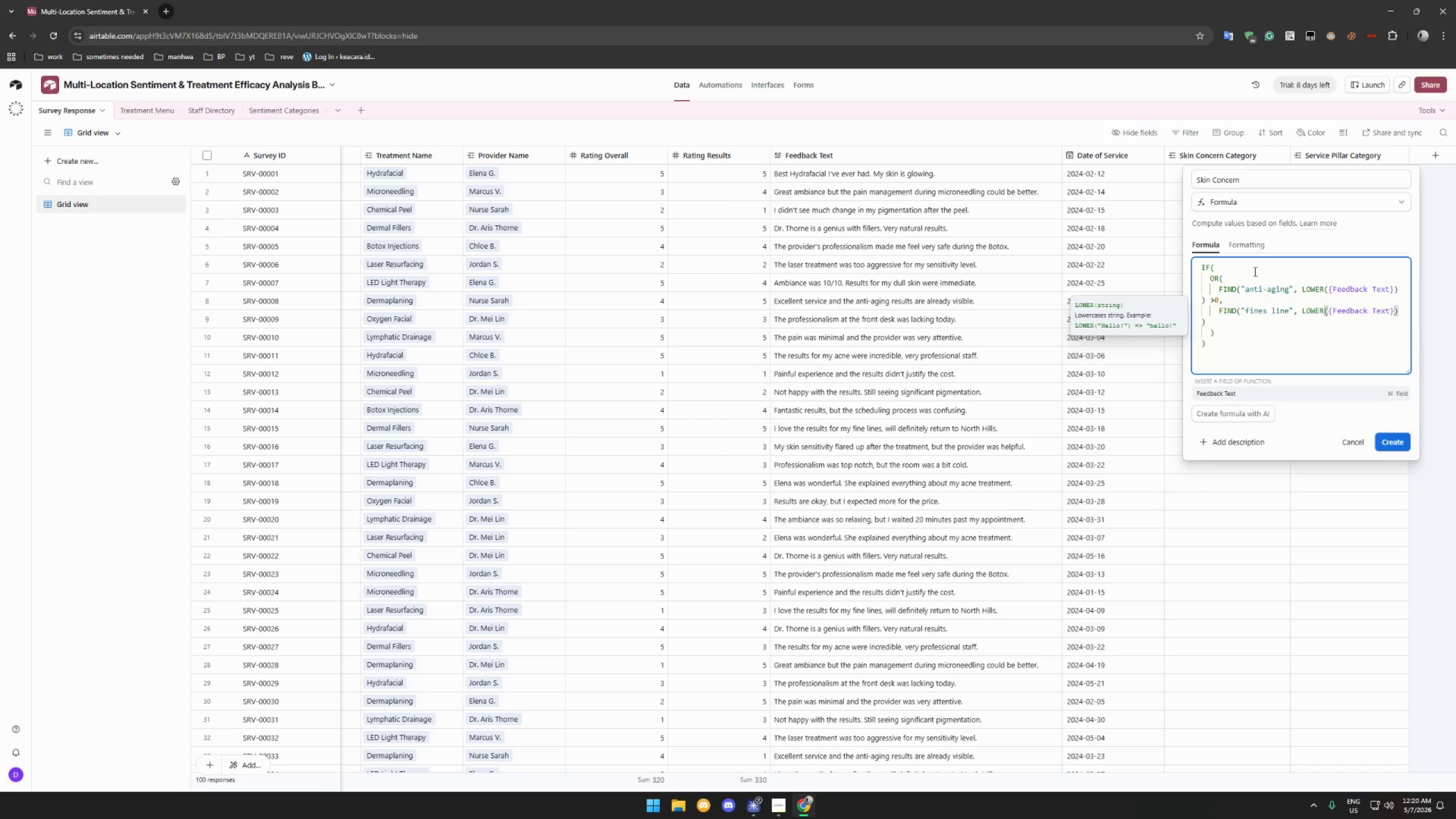 
key(ArrowDown)
 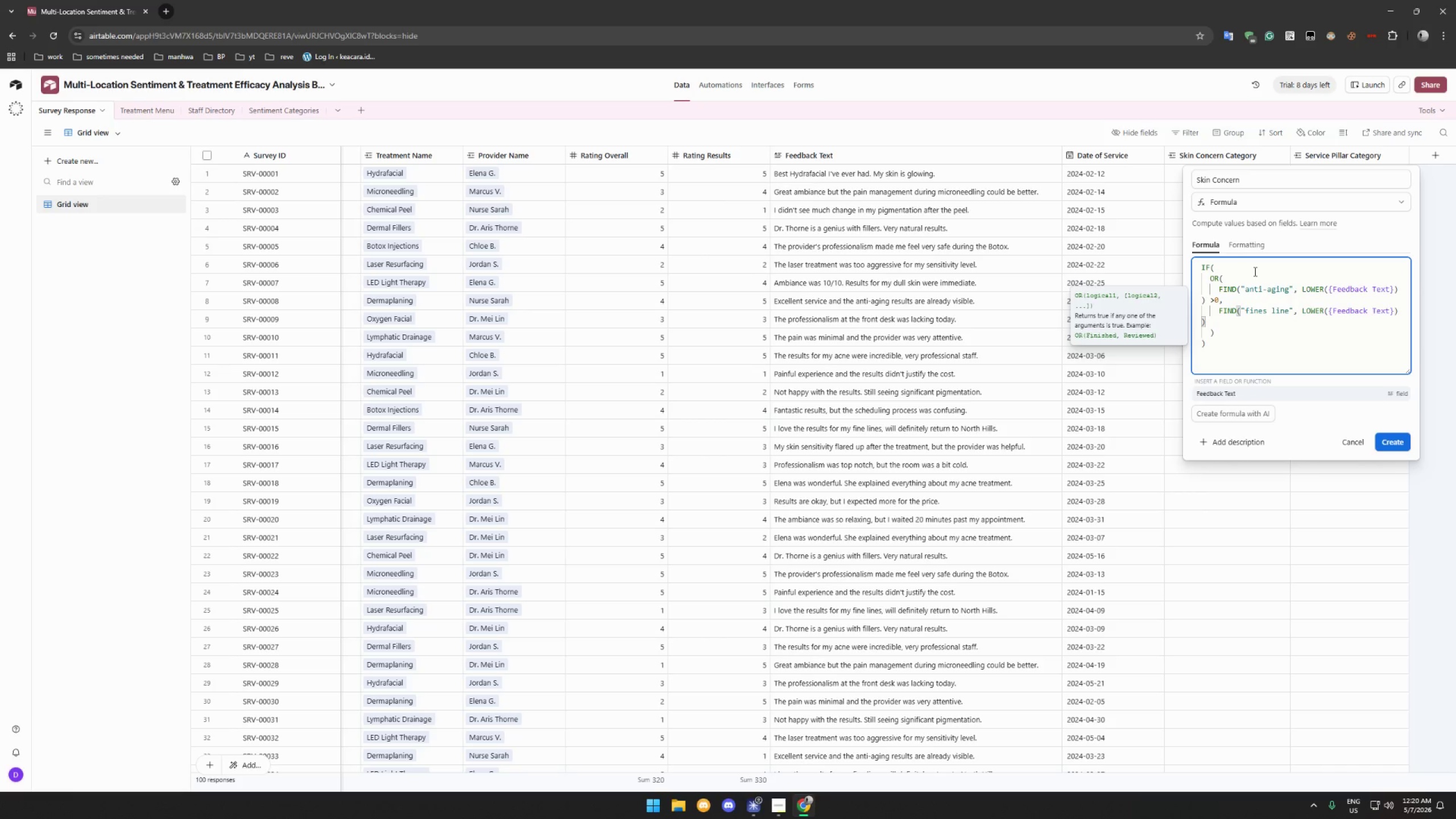 
hold_key(key=ShiftRight, duration=1.39)
 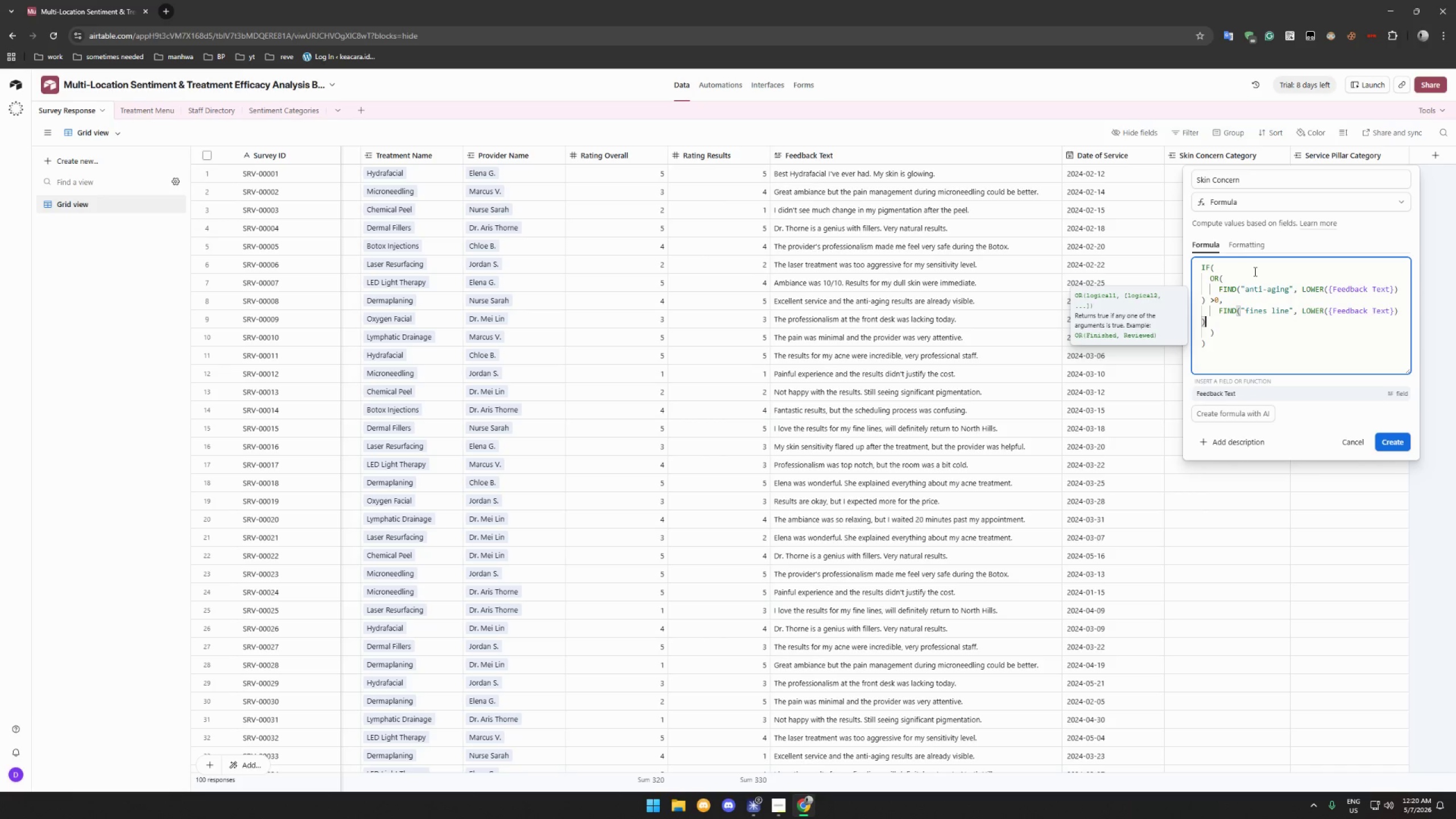 
key(Shift+Comma)
 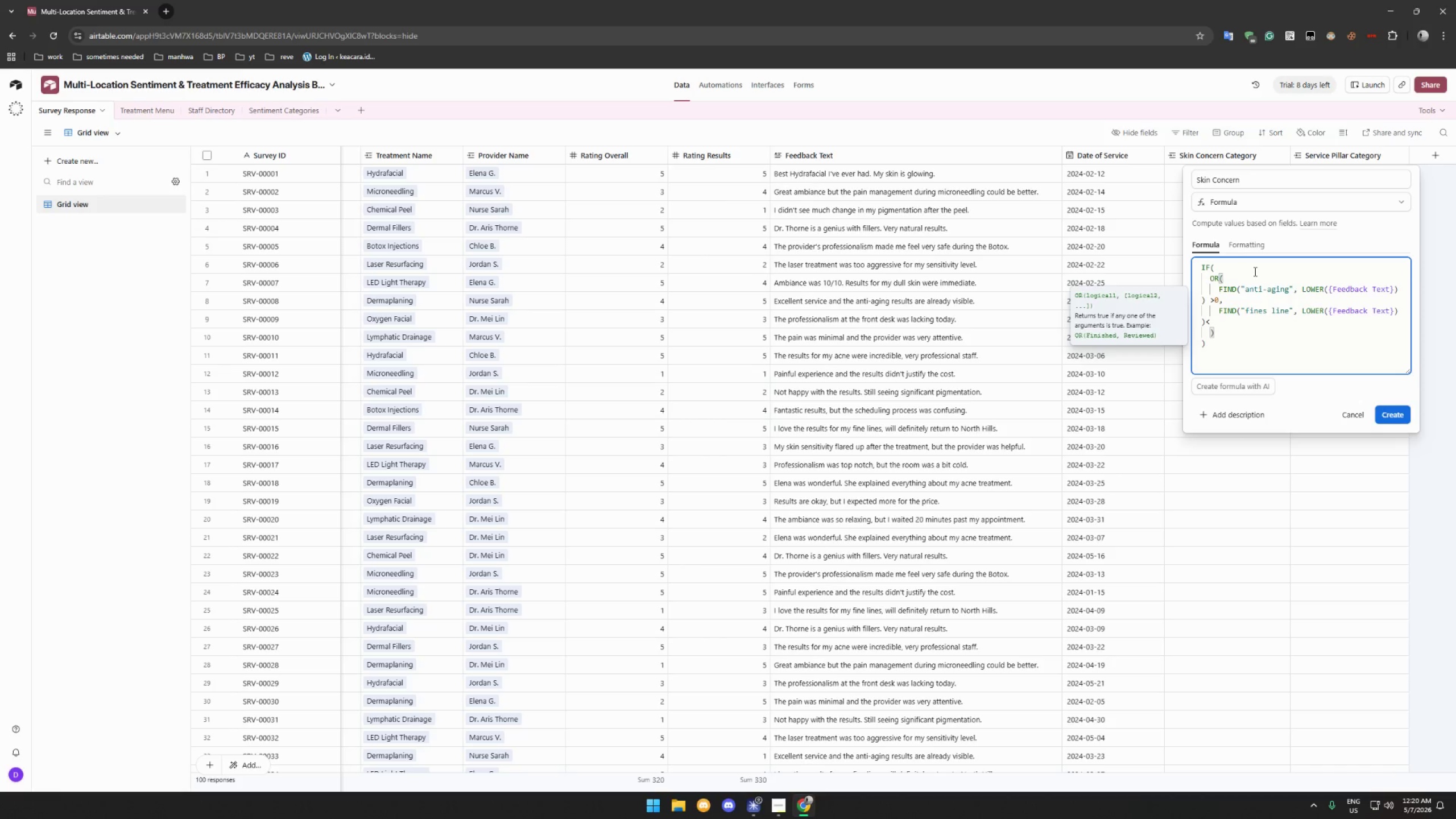 
key(Backspace)
 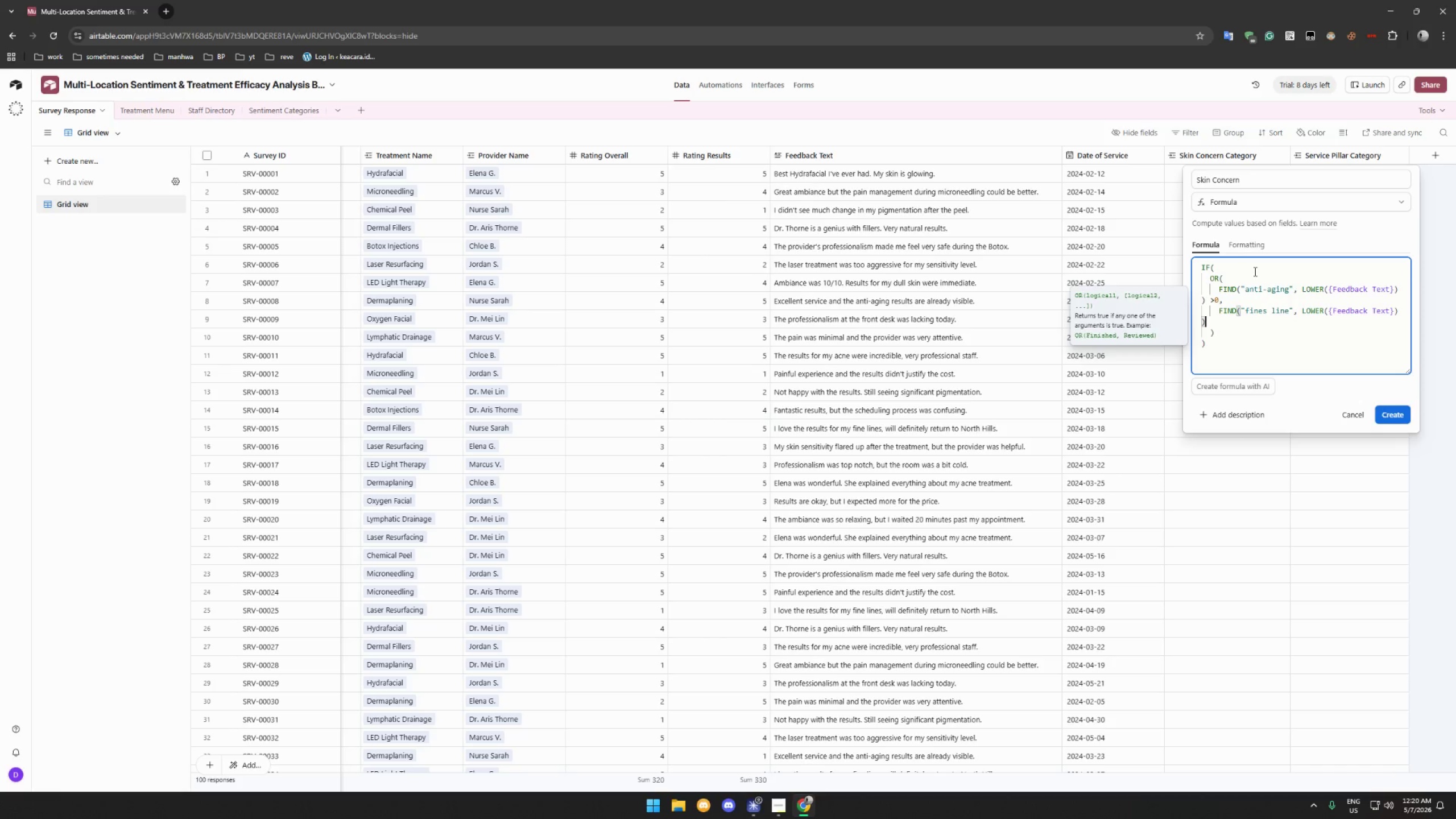 
key(Shift+Period)
 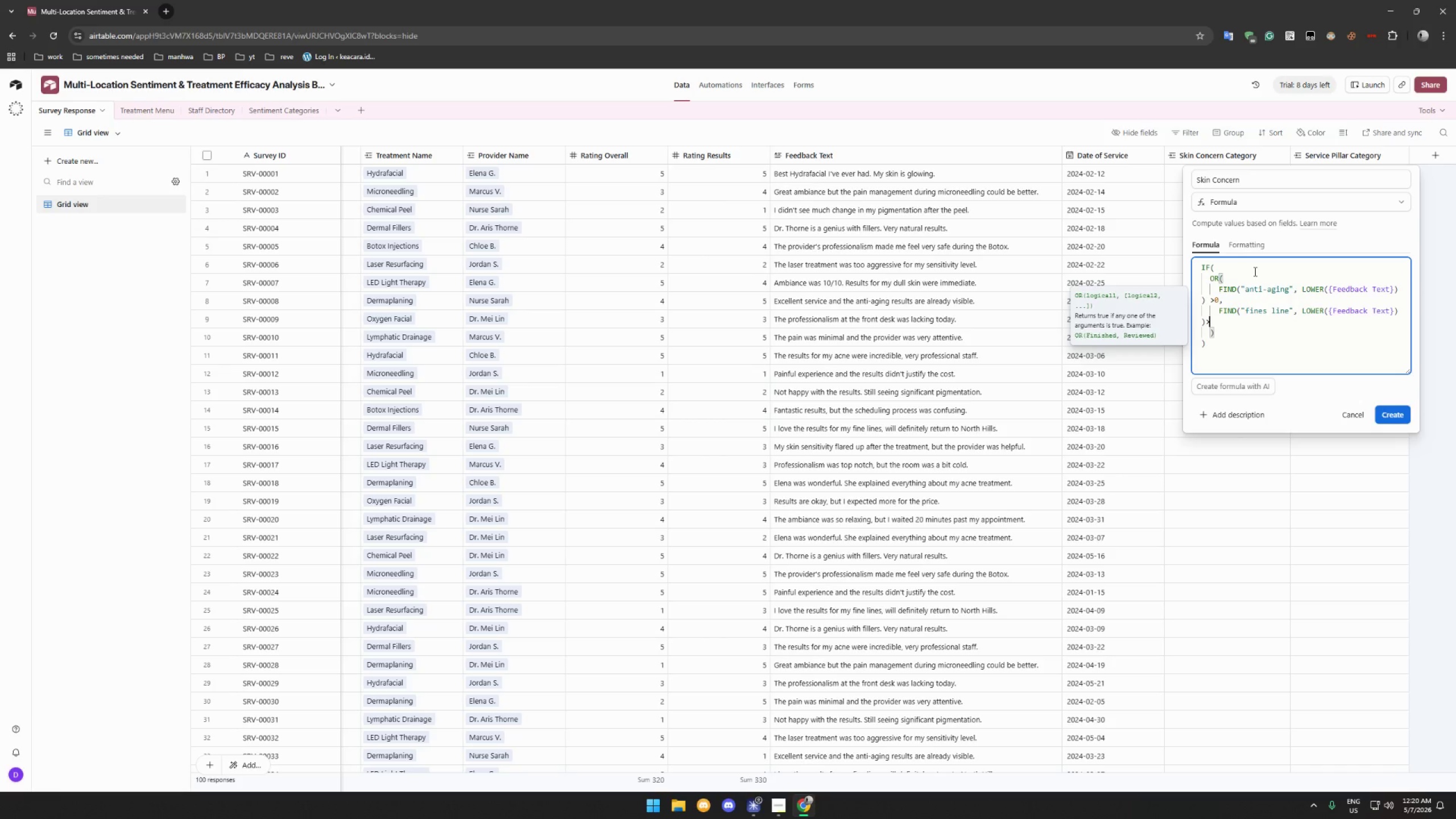 
key(0)
 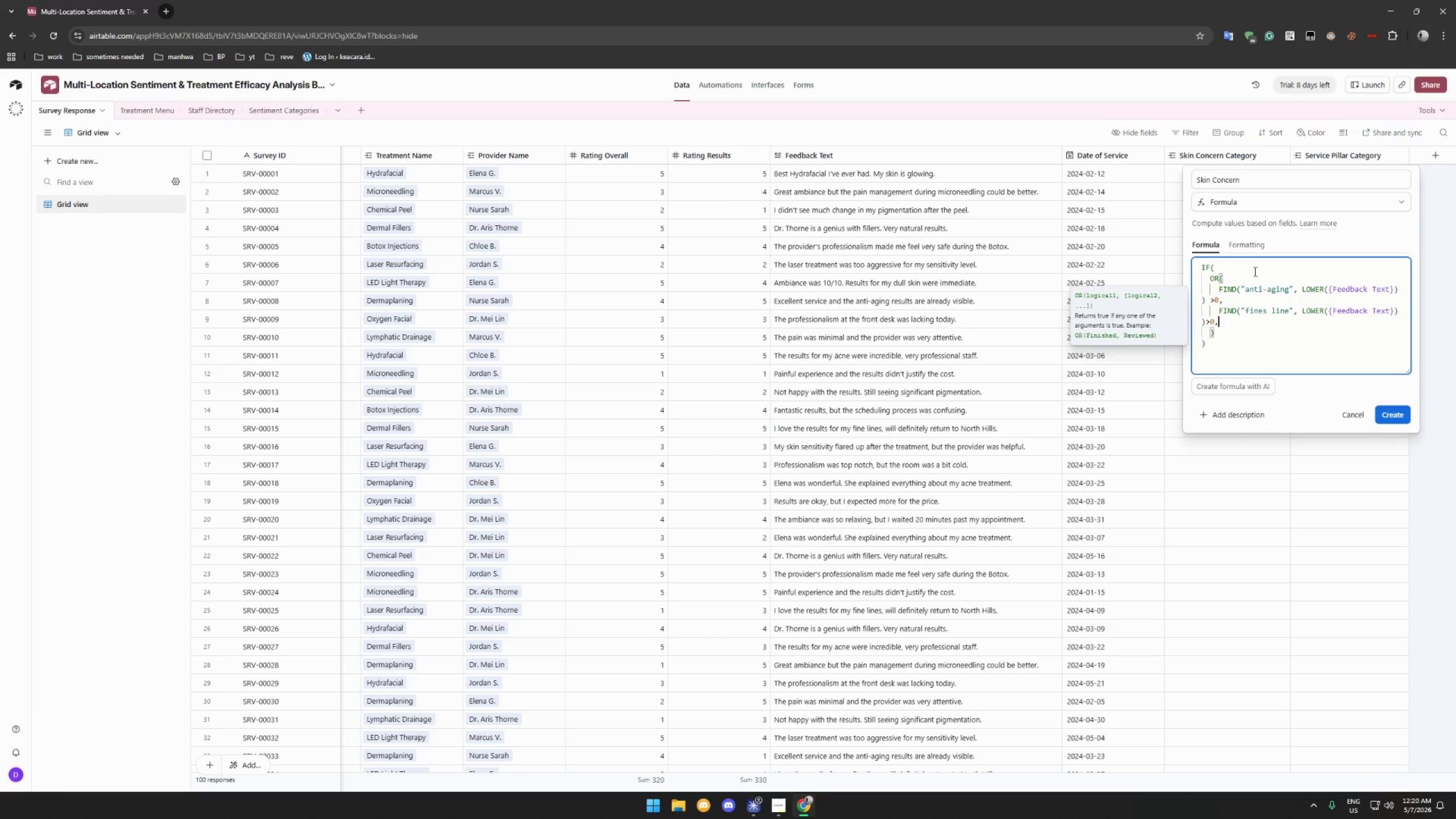 
key(Comma)
 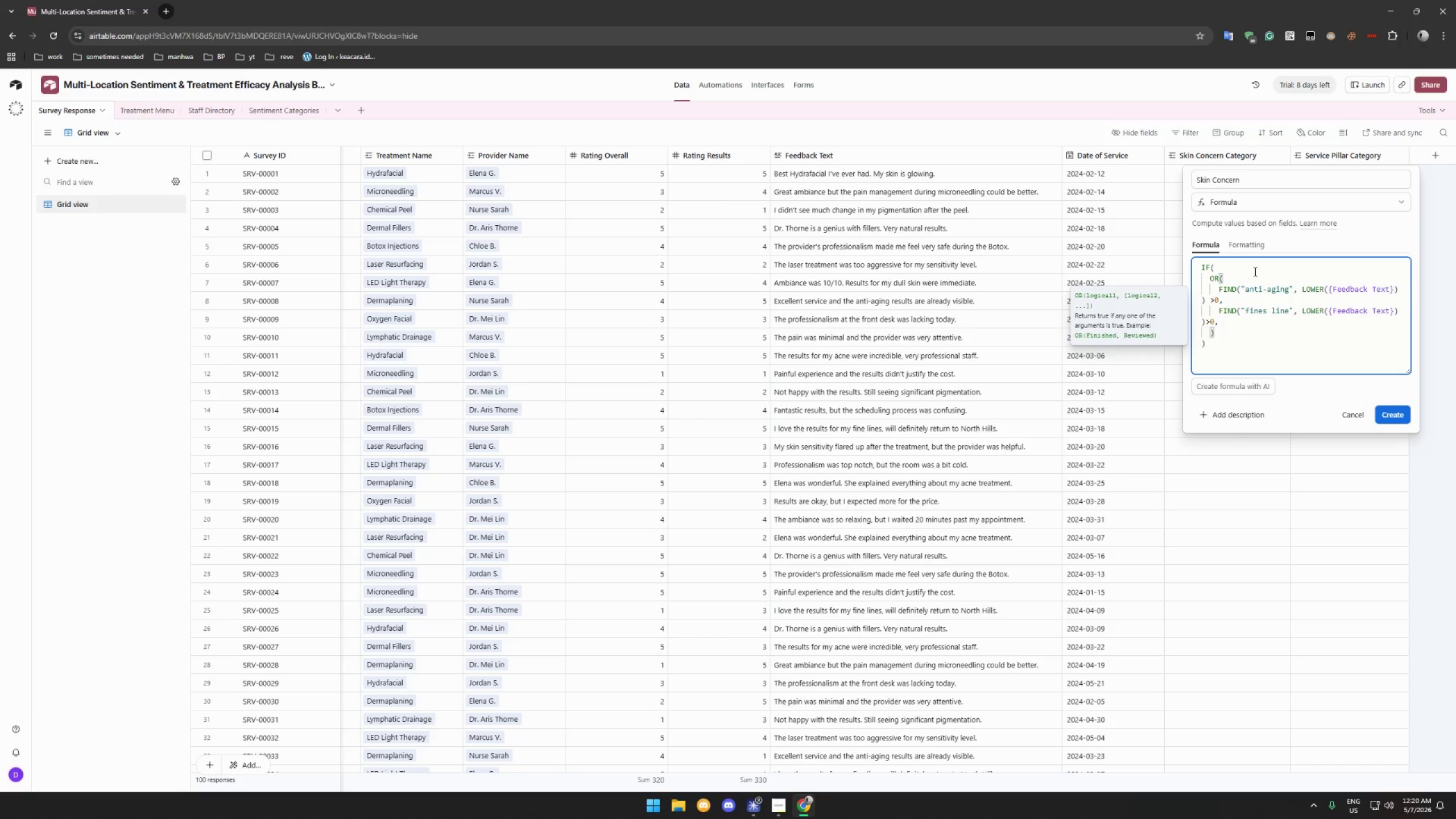 
wait(6.0)
 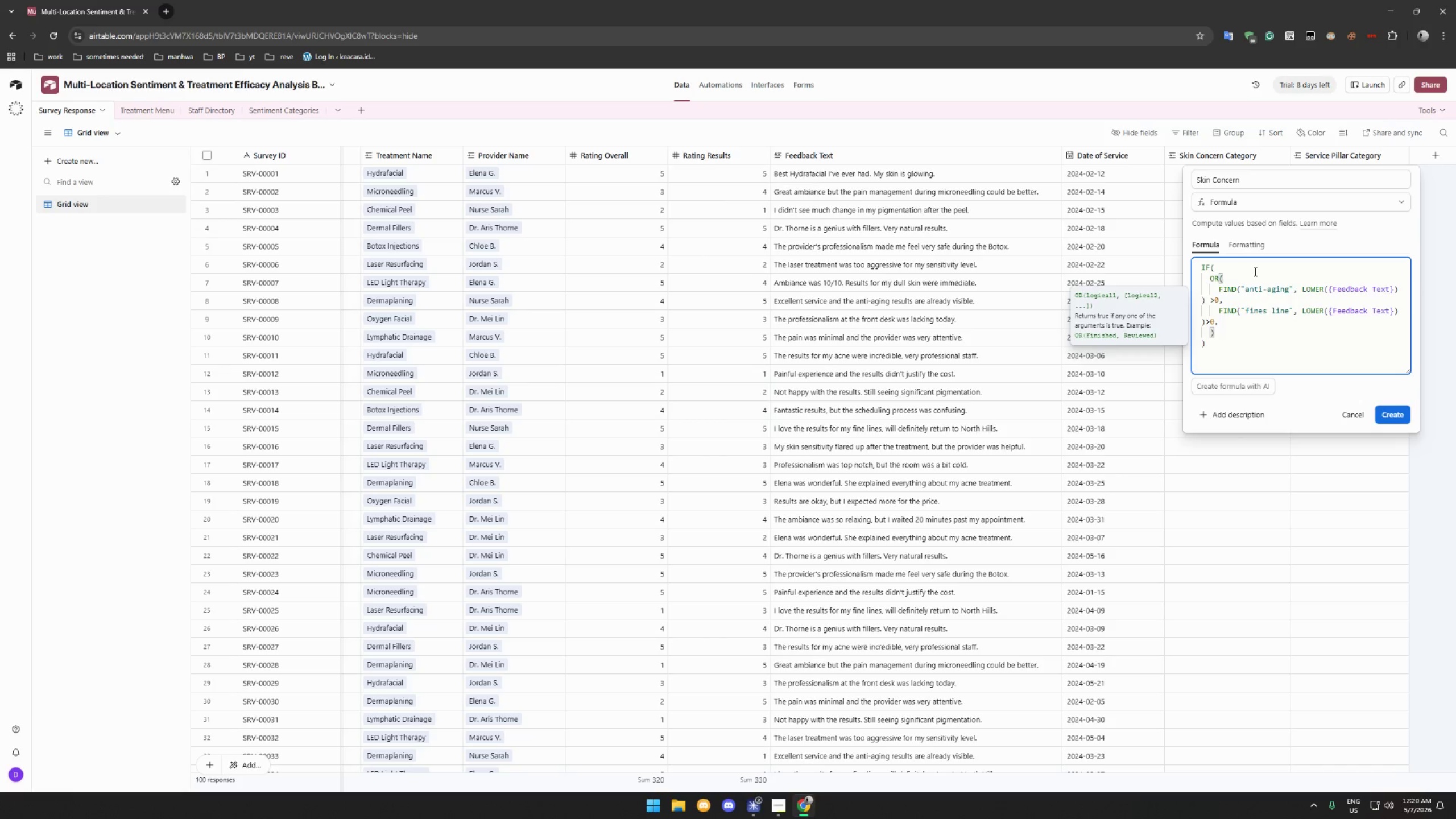 
key(Shift+Enter)
 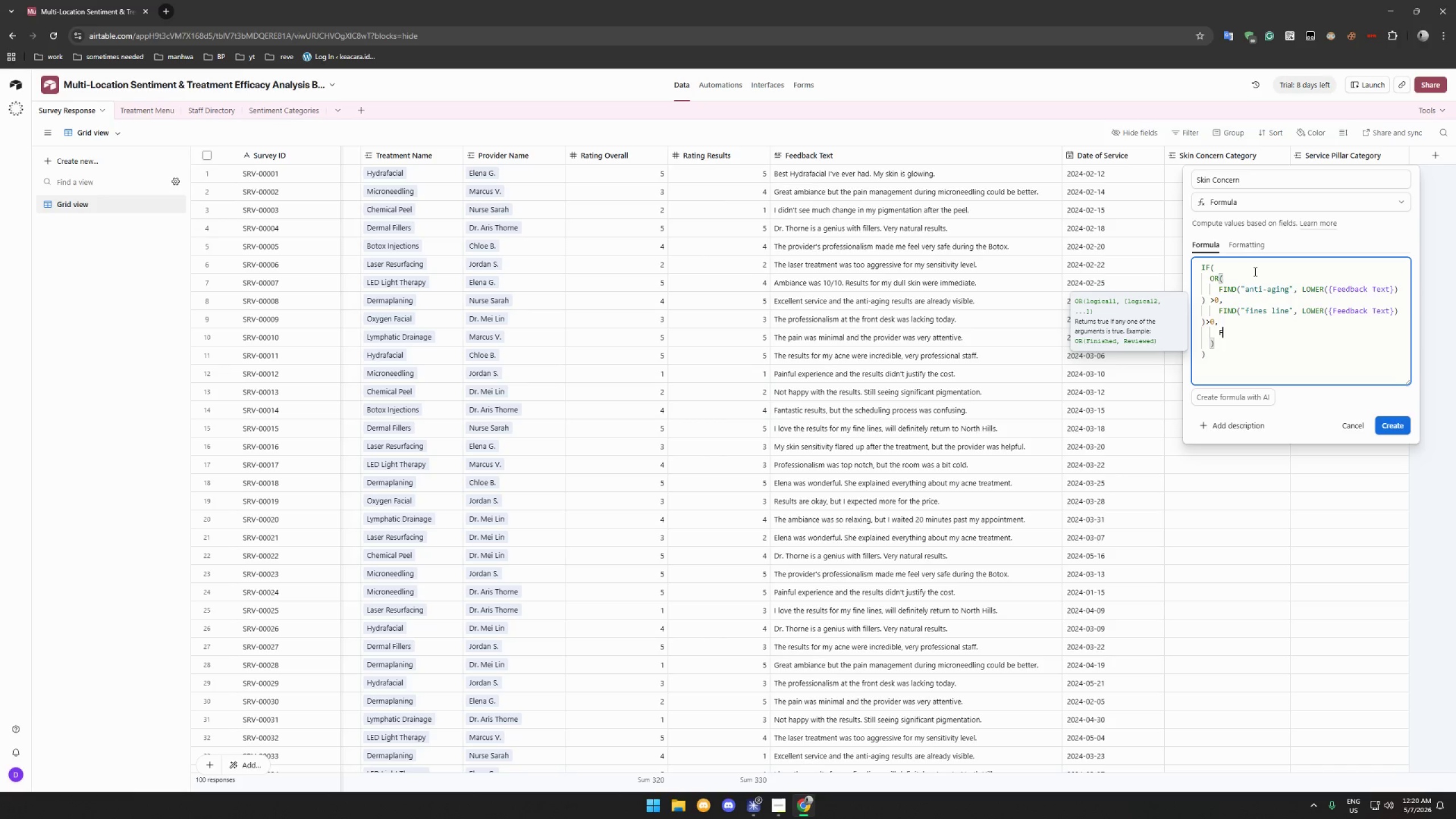 
type(FU)
key(Backspace)
type(IND("aging)
 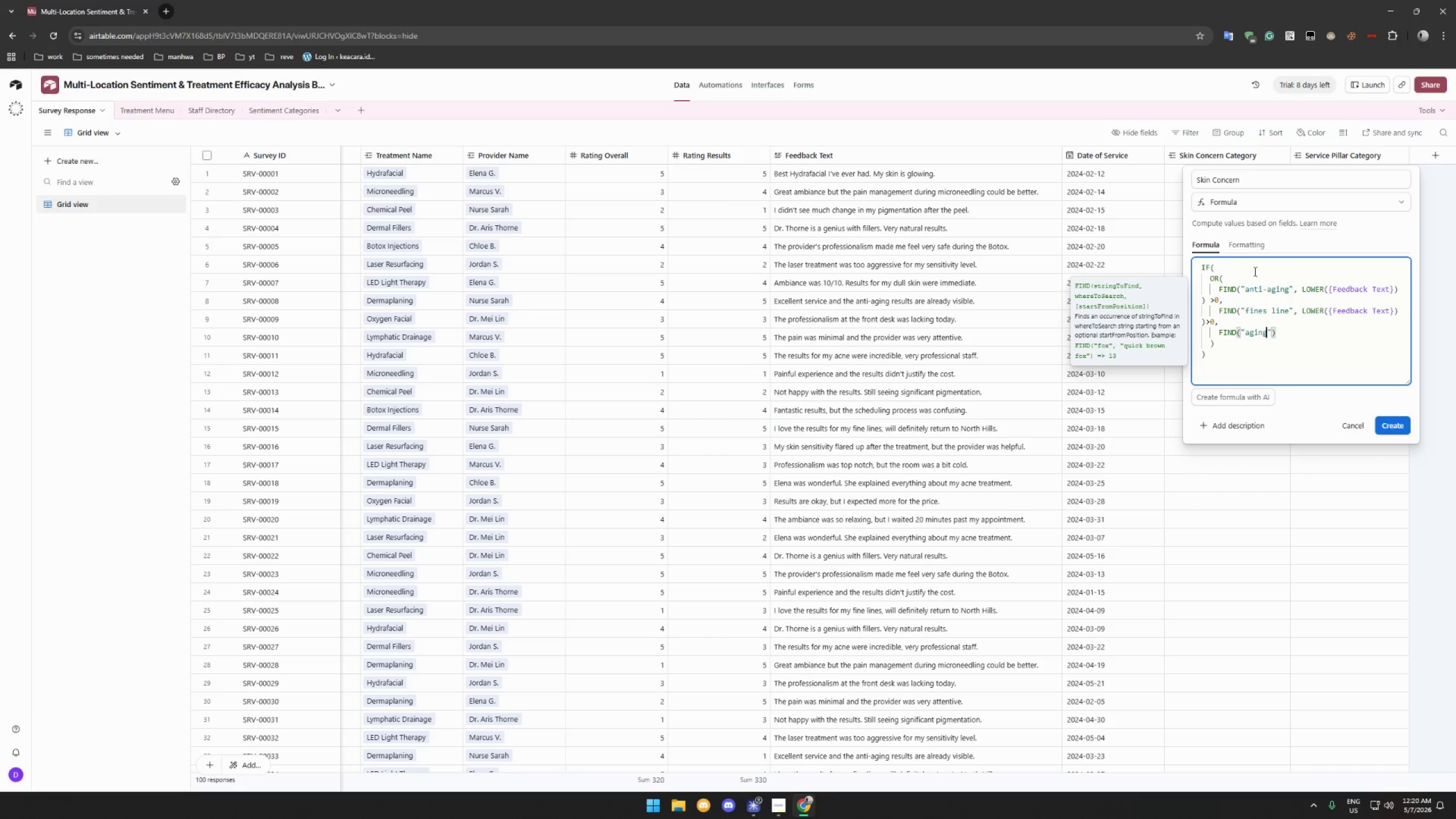 
key(ArrowRight)
 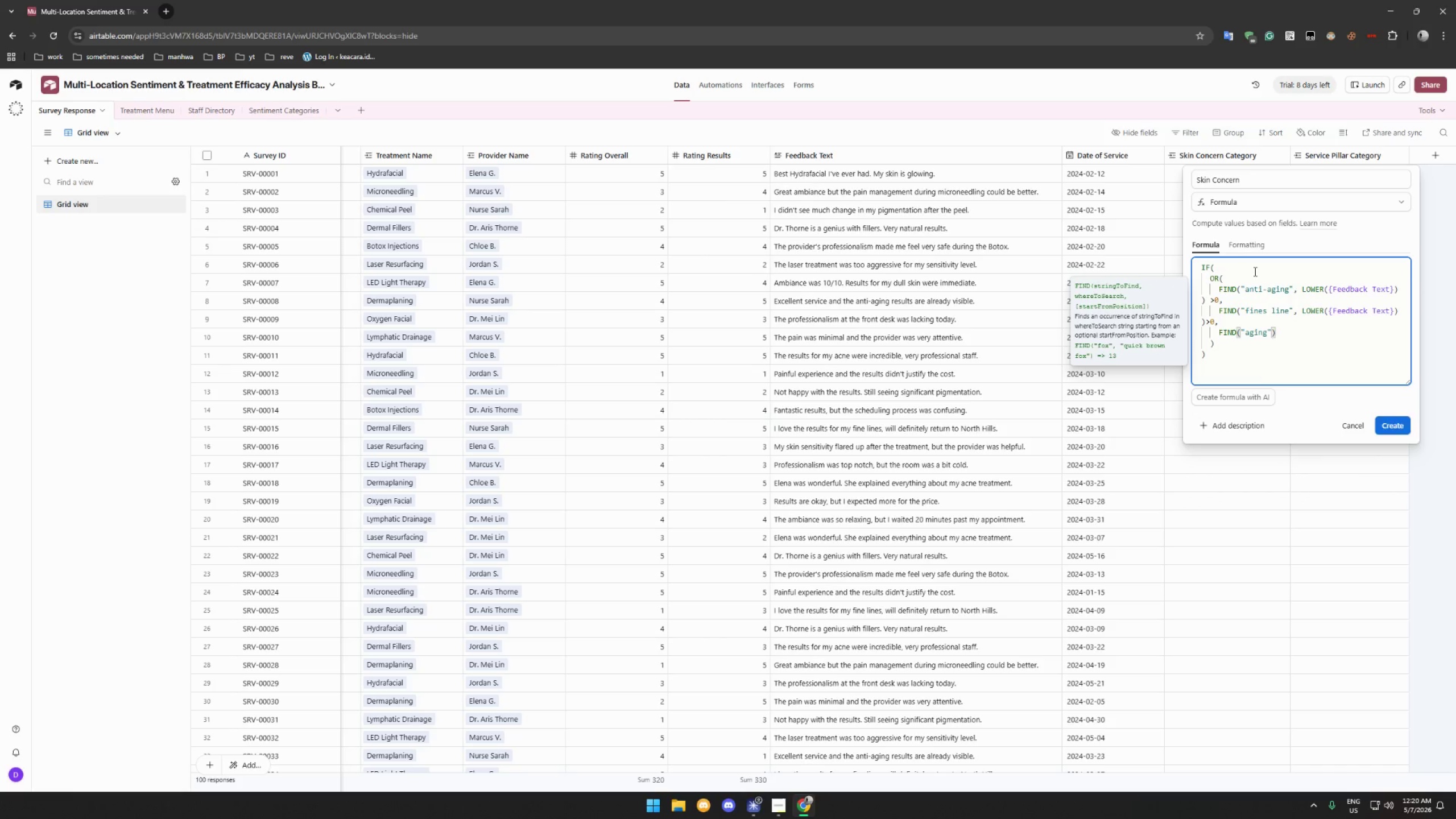 
type(, K)
key(Backspace)
type(LOWER)
 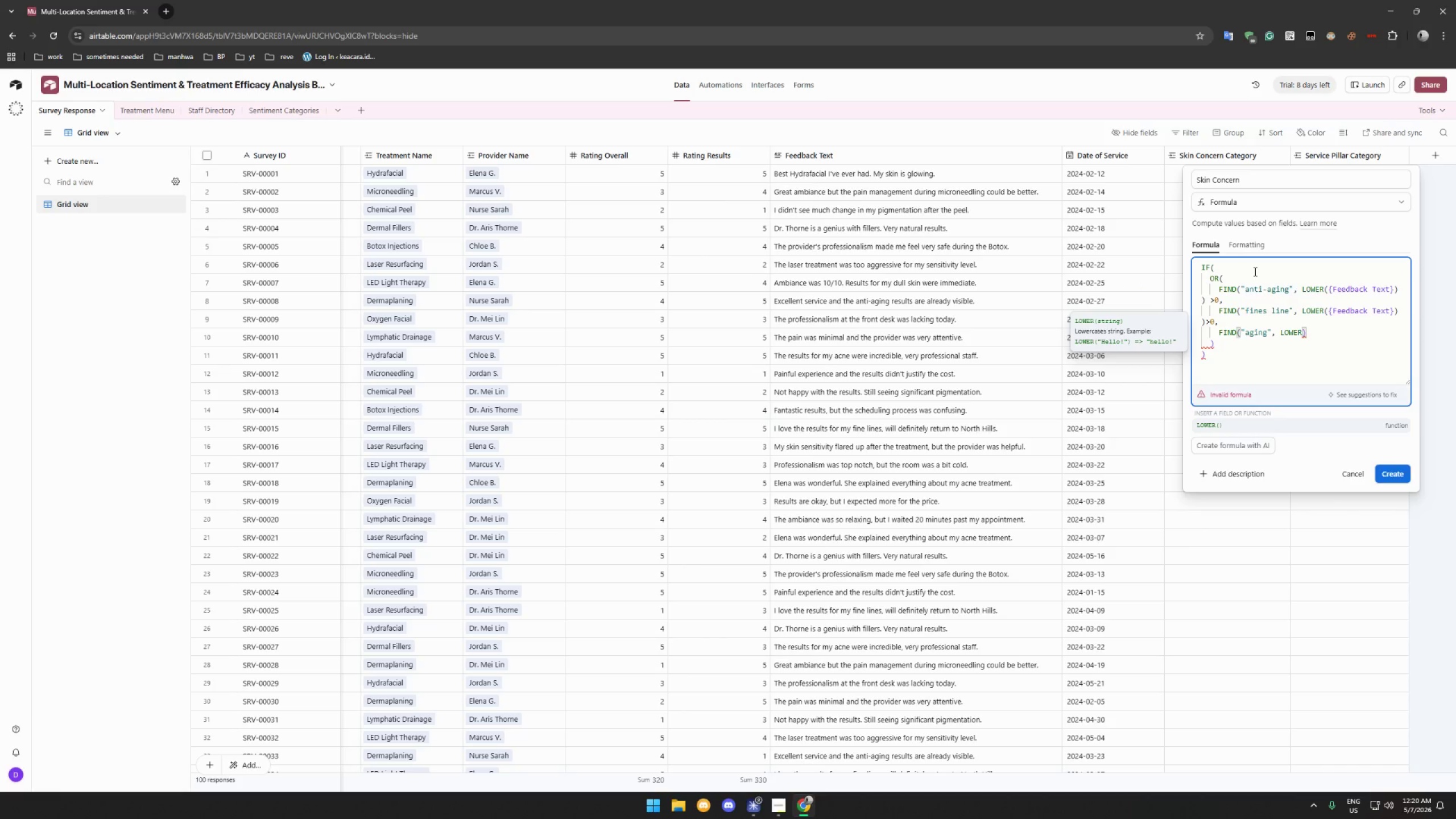 
wait(5.66)
 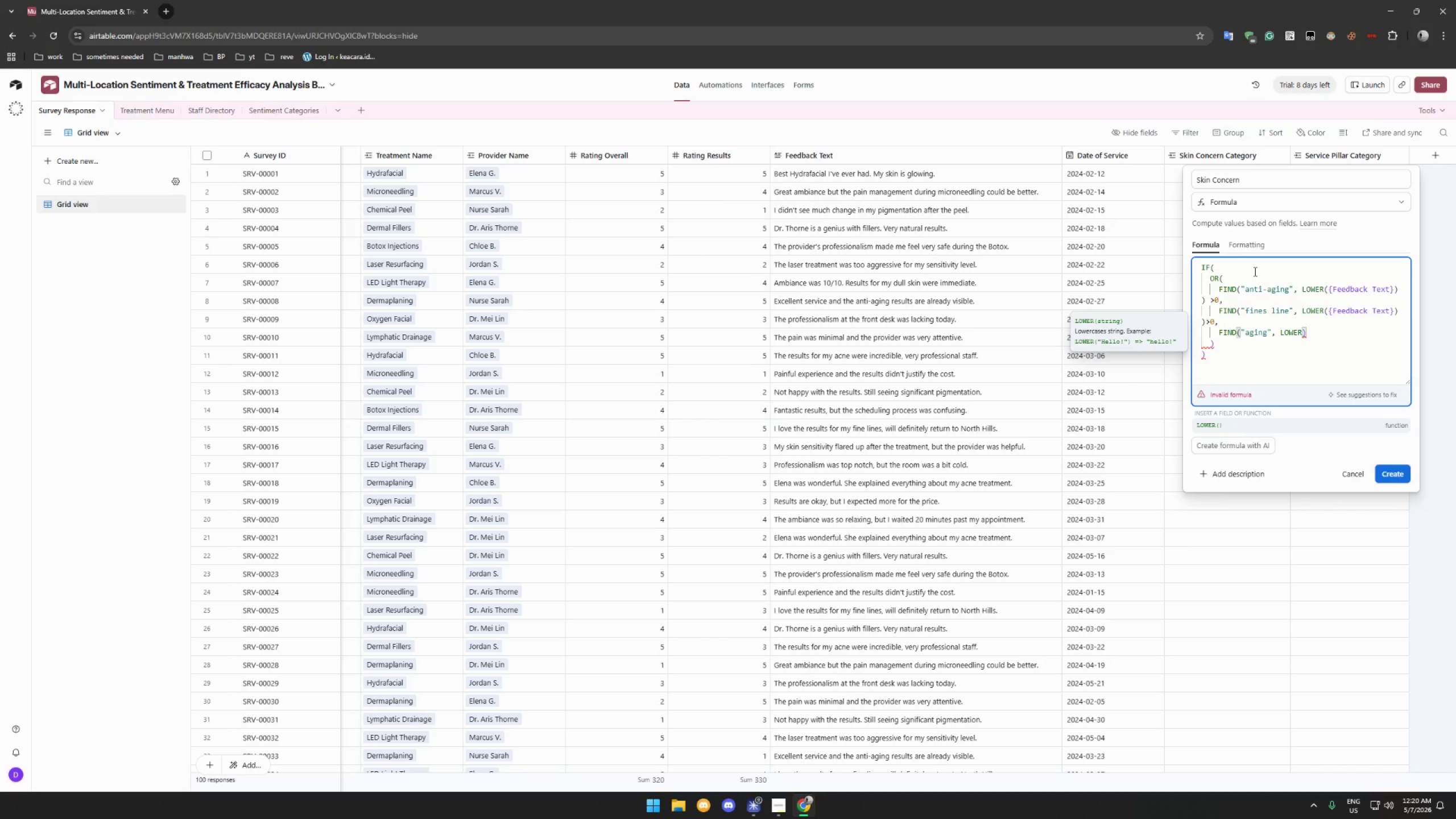 
type(()
key(Backspace)
key(Backspace)
type(E)
key(Backspace)
type(R({Feedback Text)
 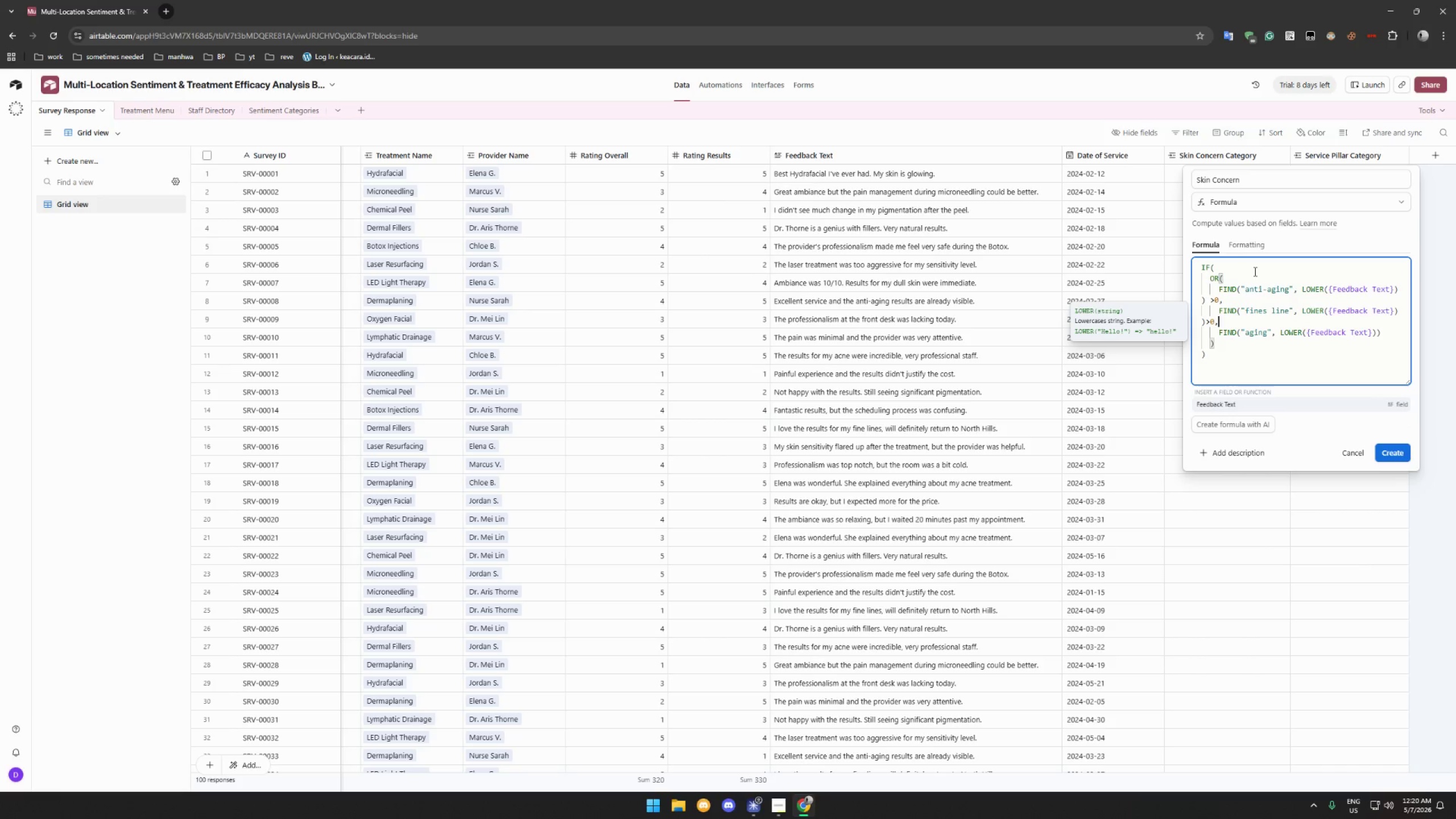 
 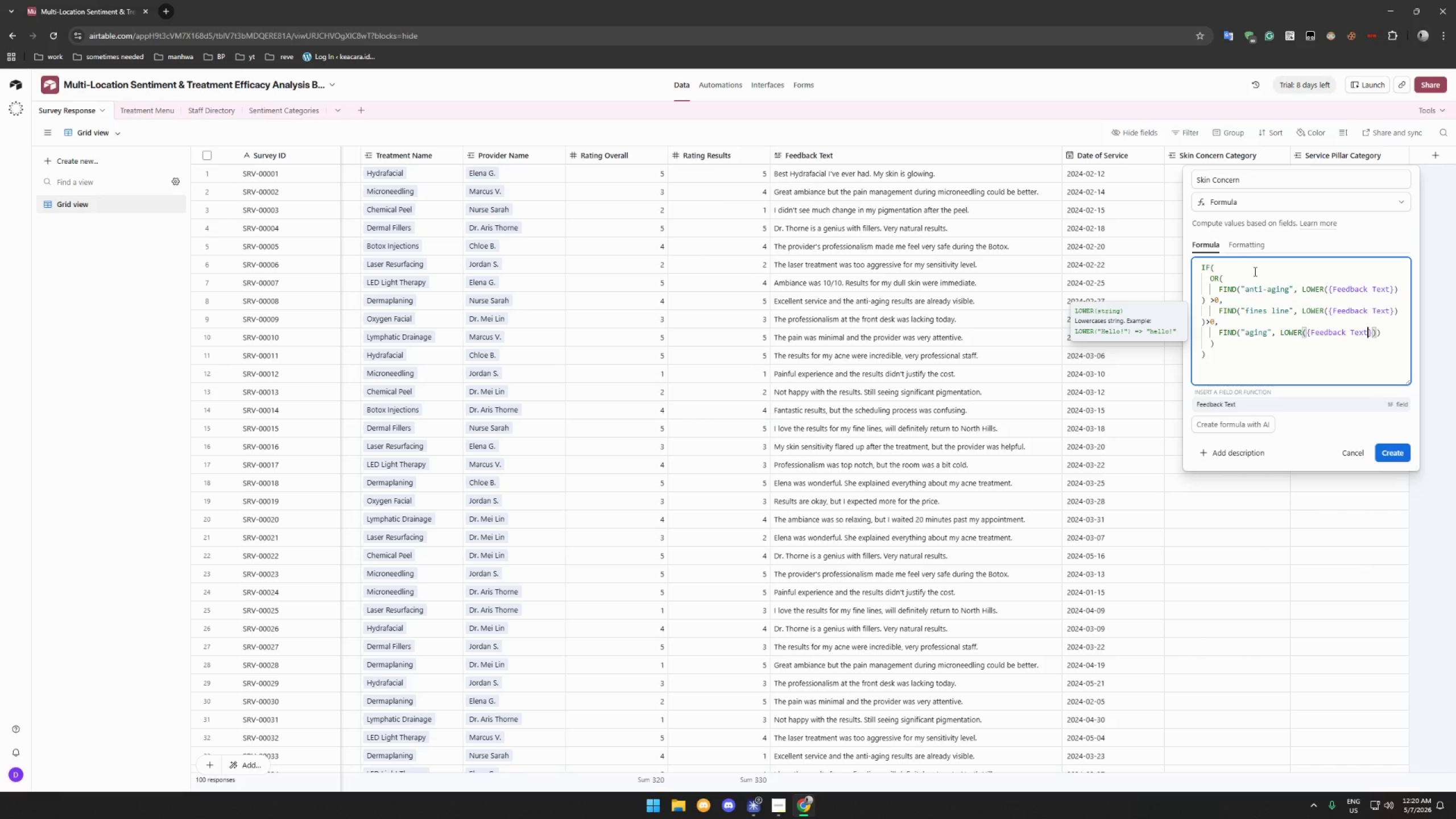 
key(ArrowUp)
 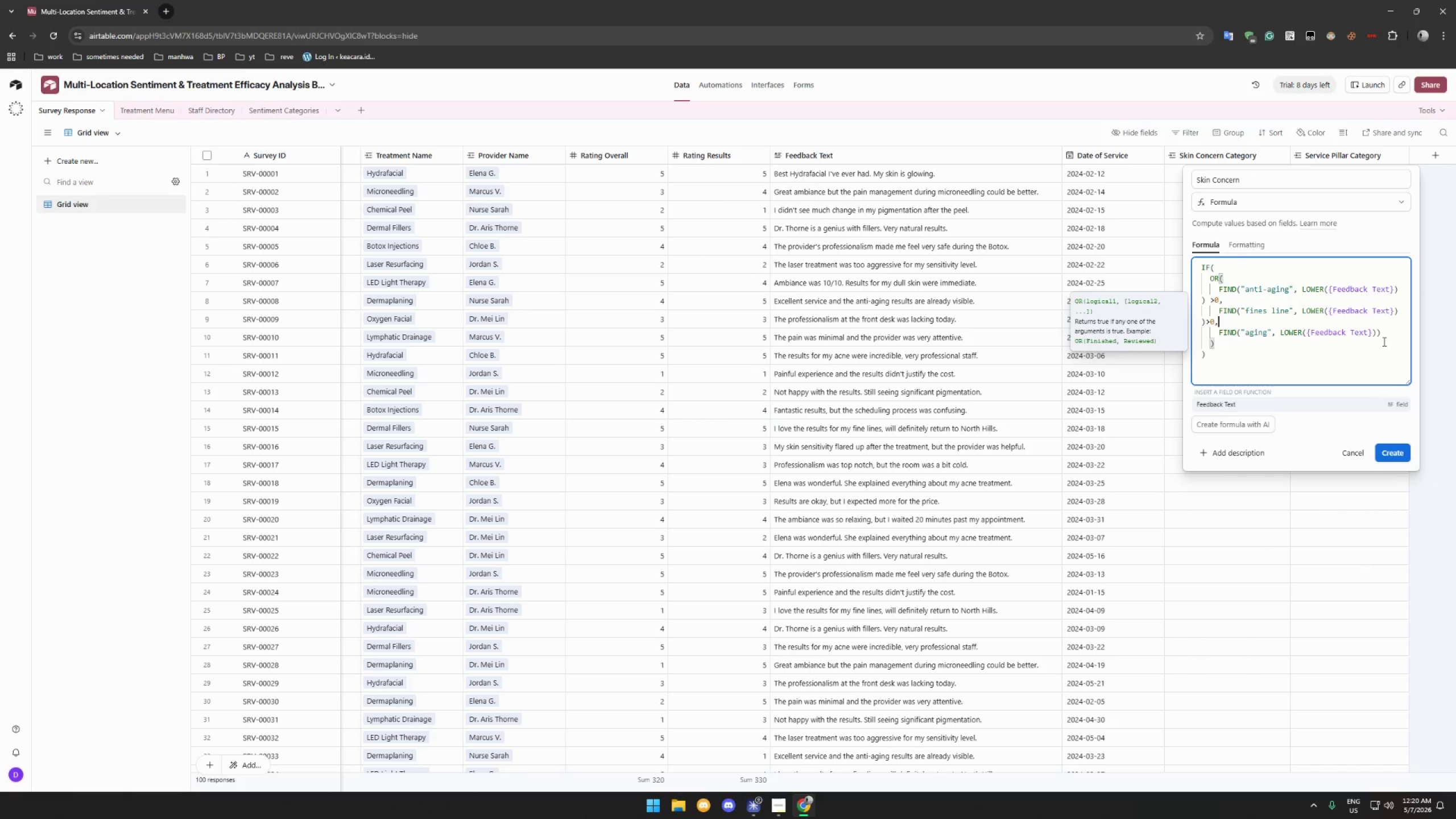 
left_click([1376, 330])
 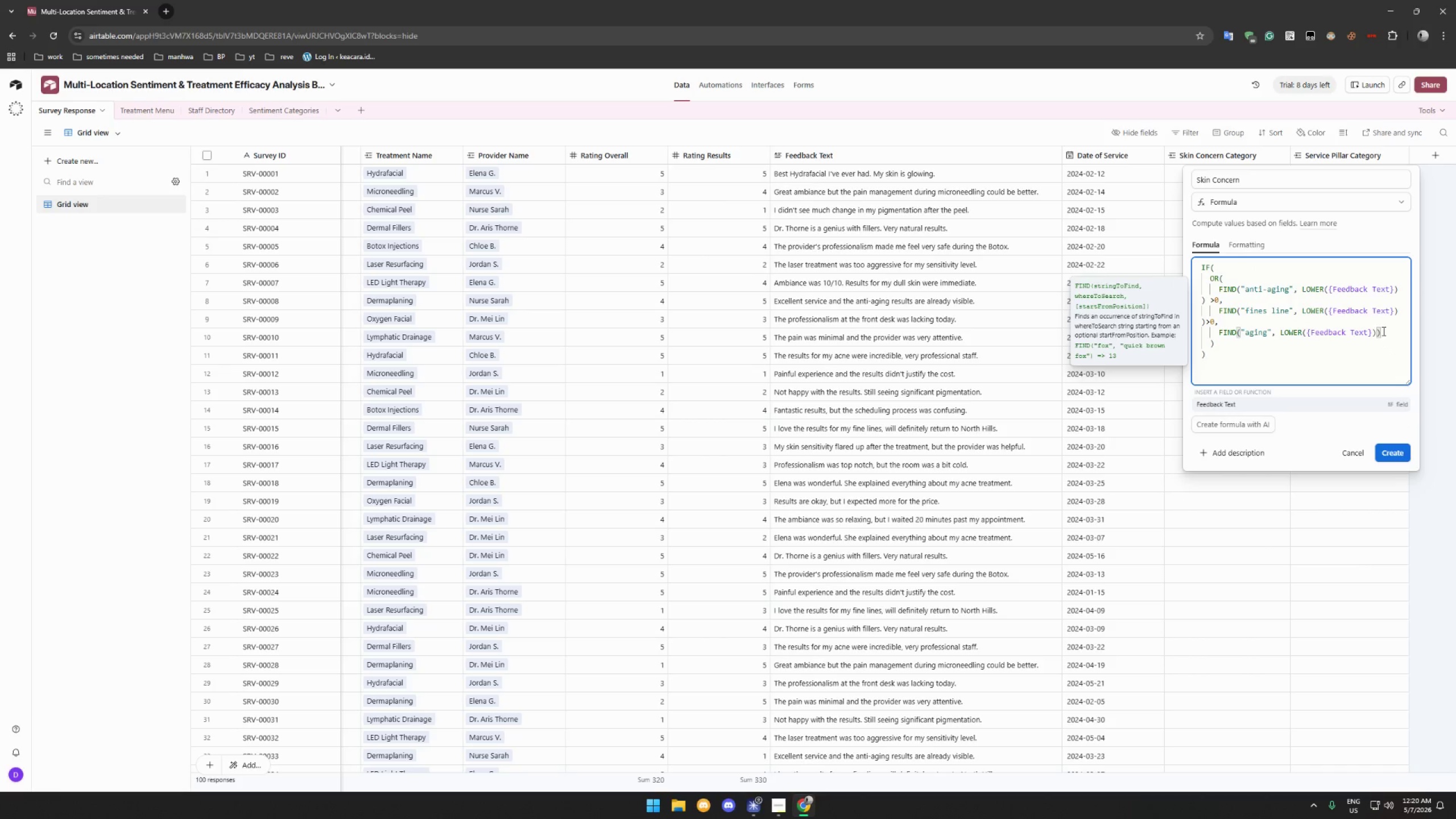 
left_click([1385, 332])
 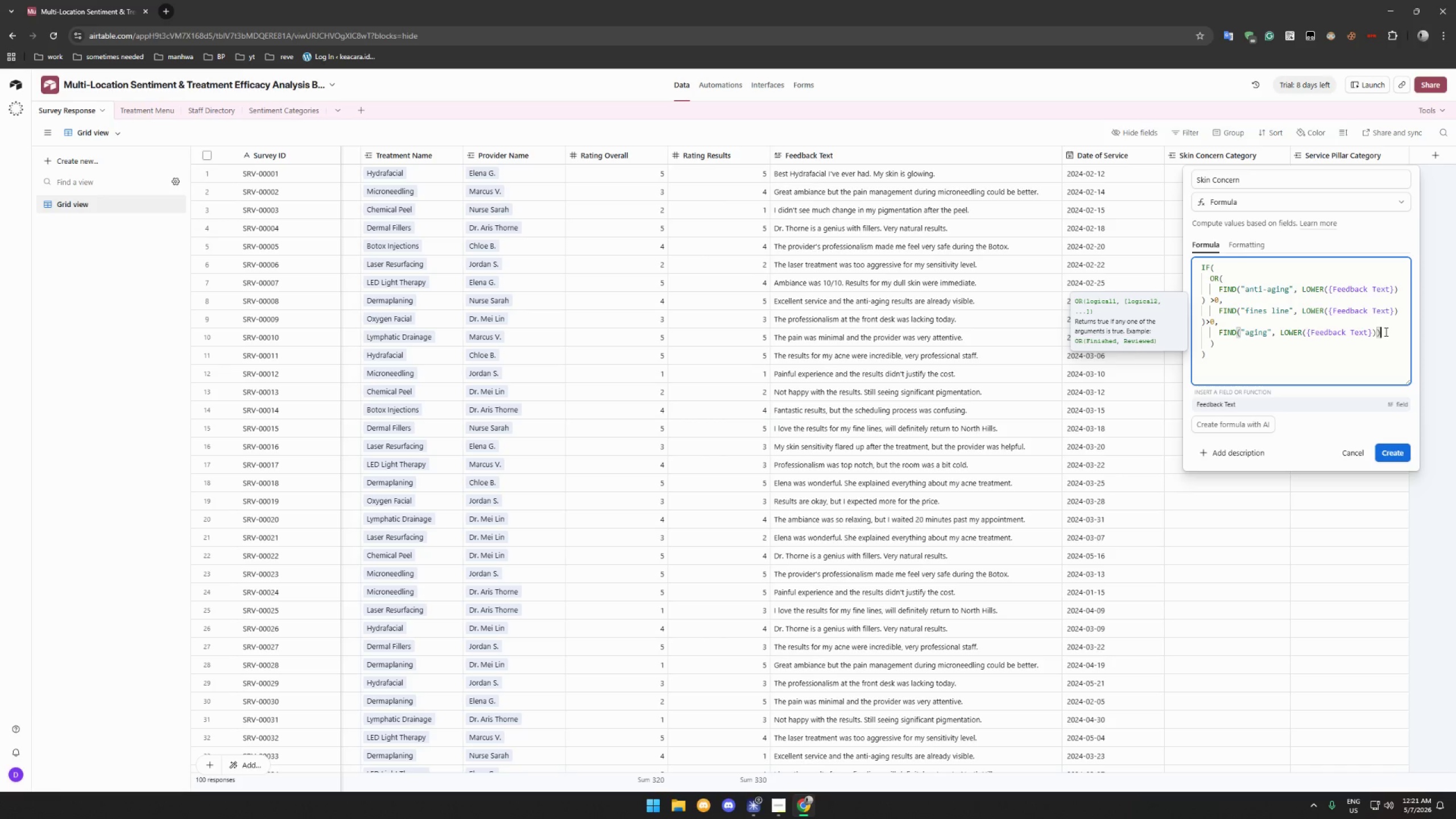 
wait(8.23)
 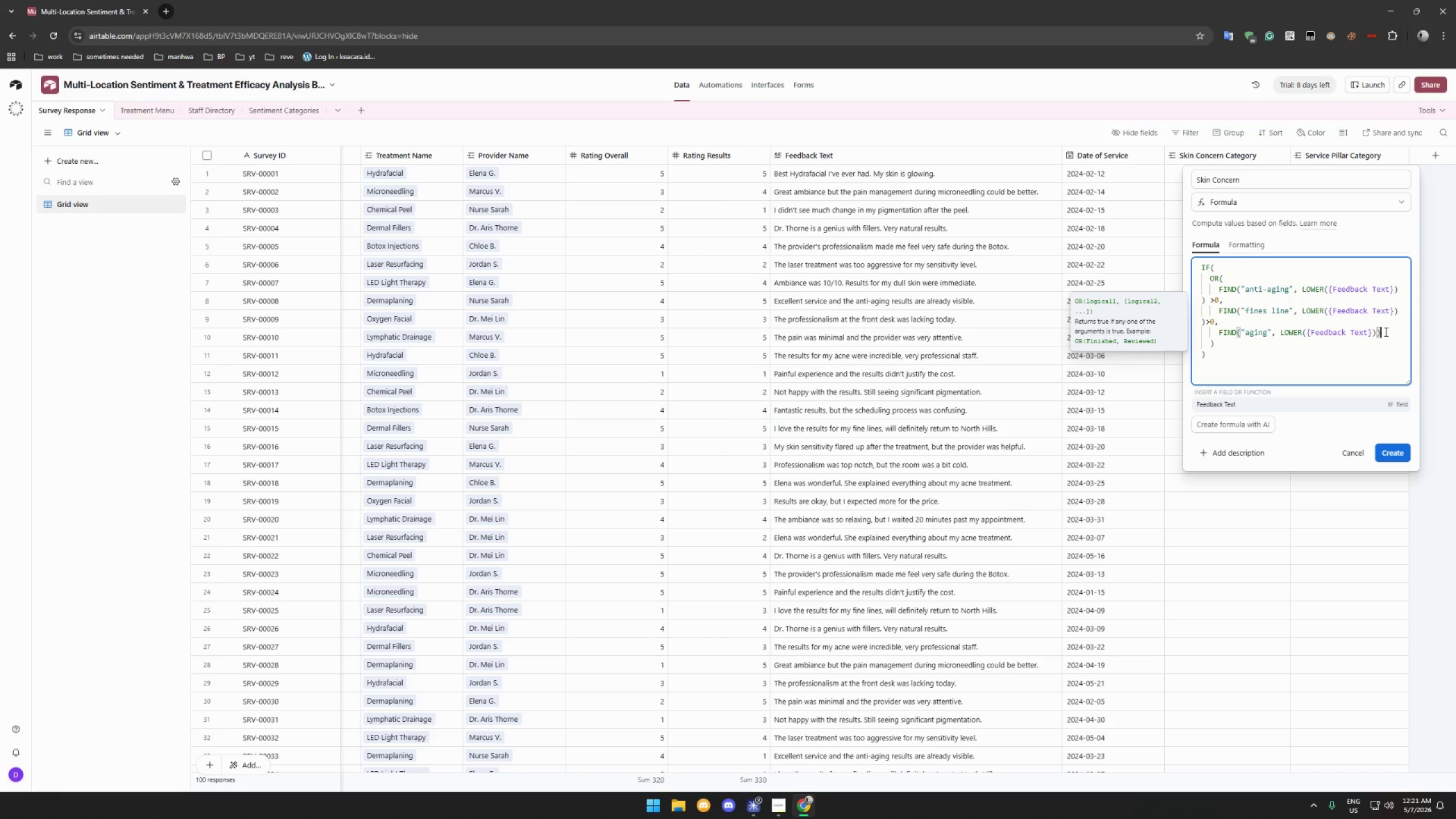 
hold_key(key=ShiftRight, duration=0.47)
 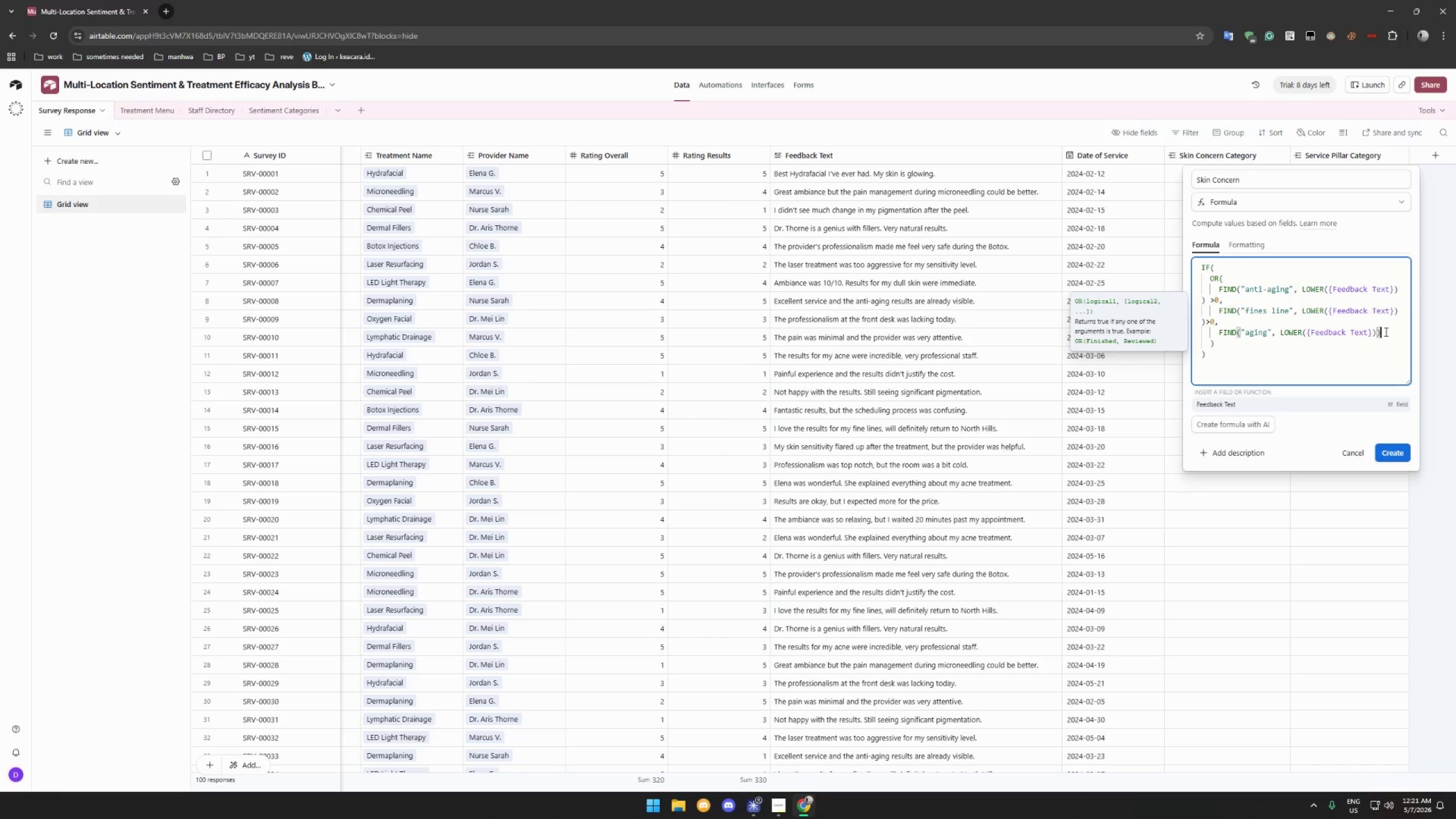 
key(Shift+Period)
 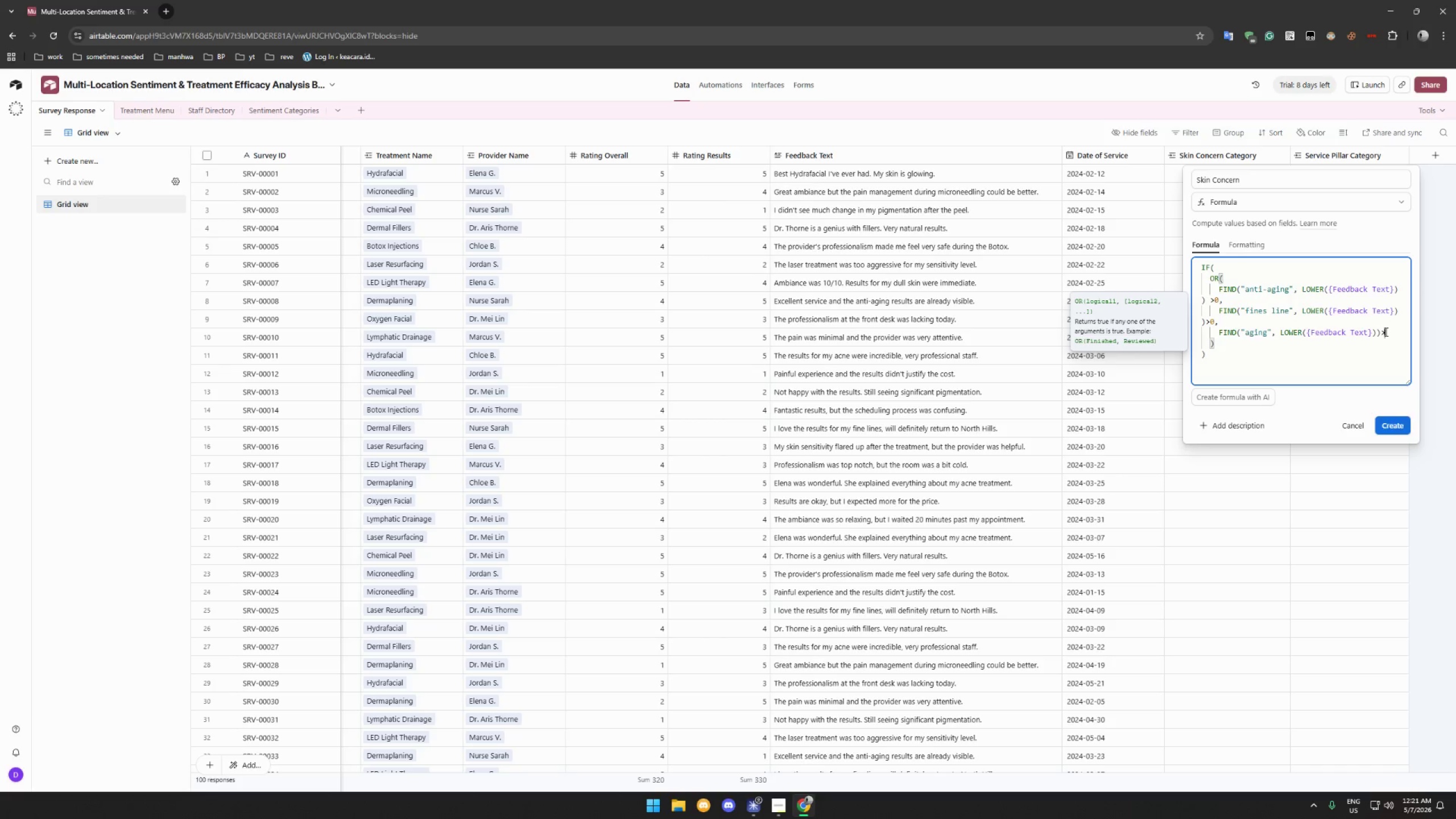 
key(0)
 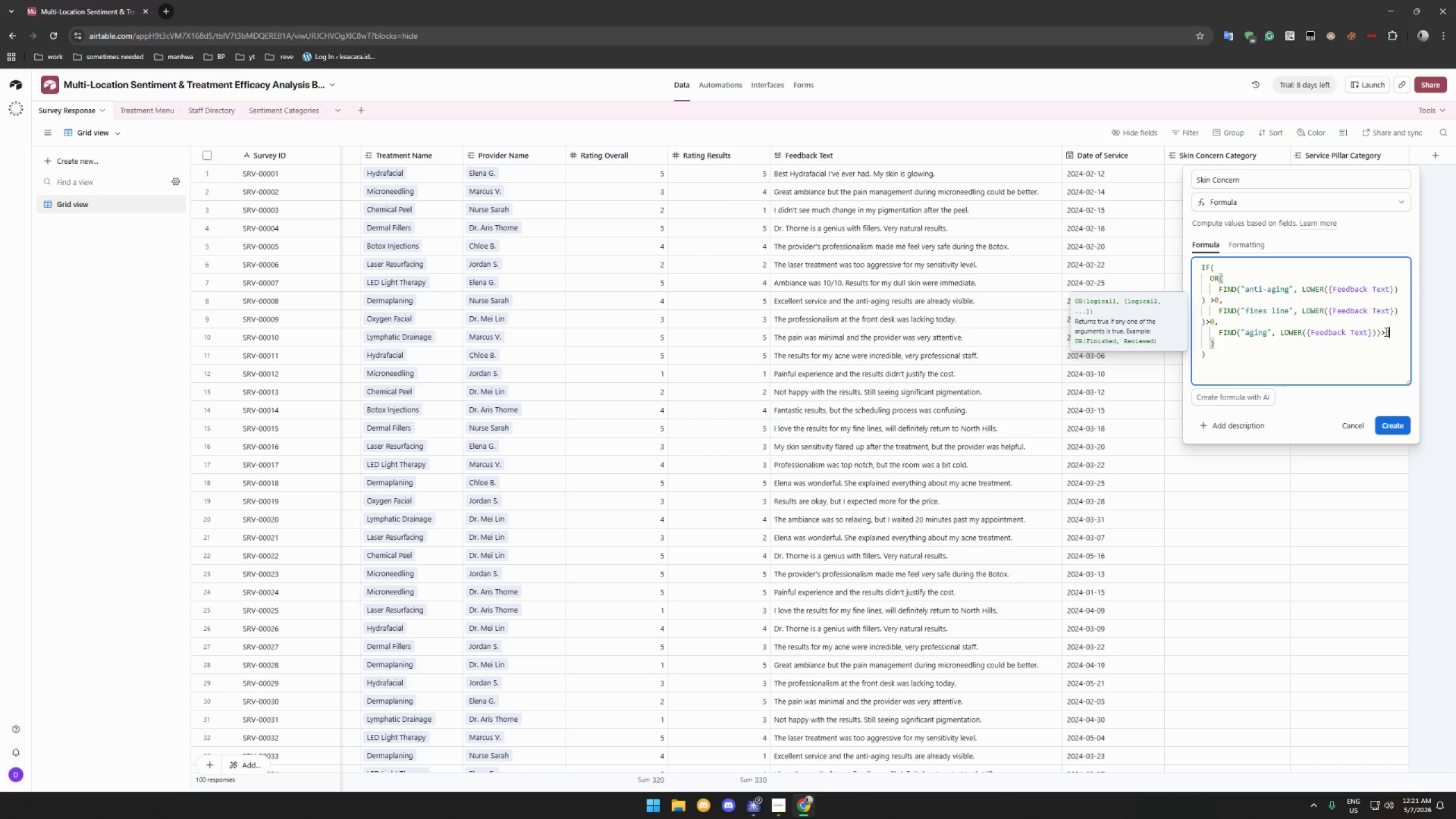 
key(Comma)
 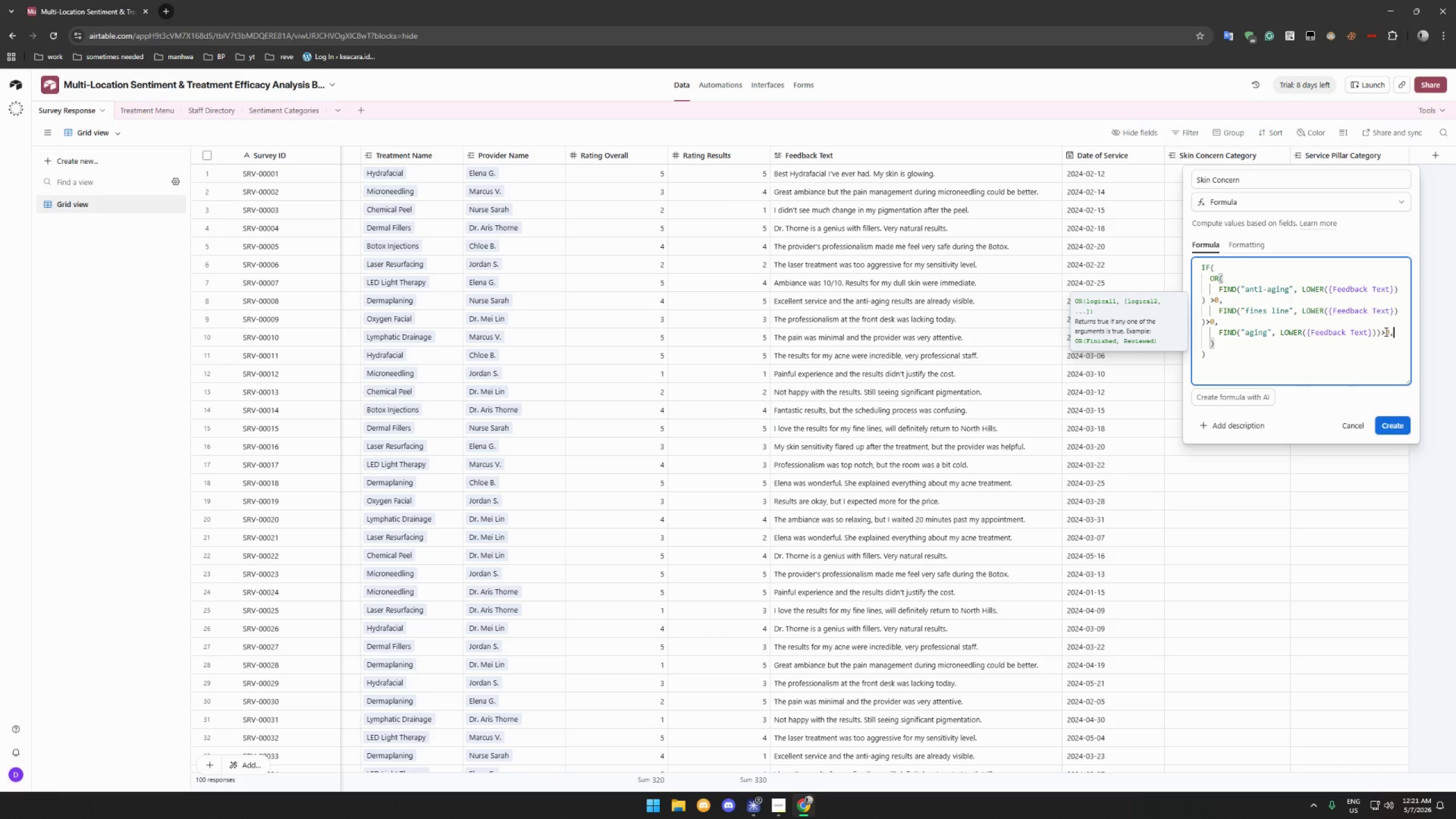 
wait(7.11)
 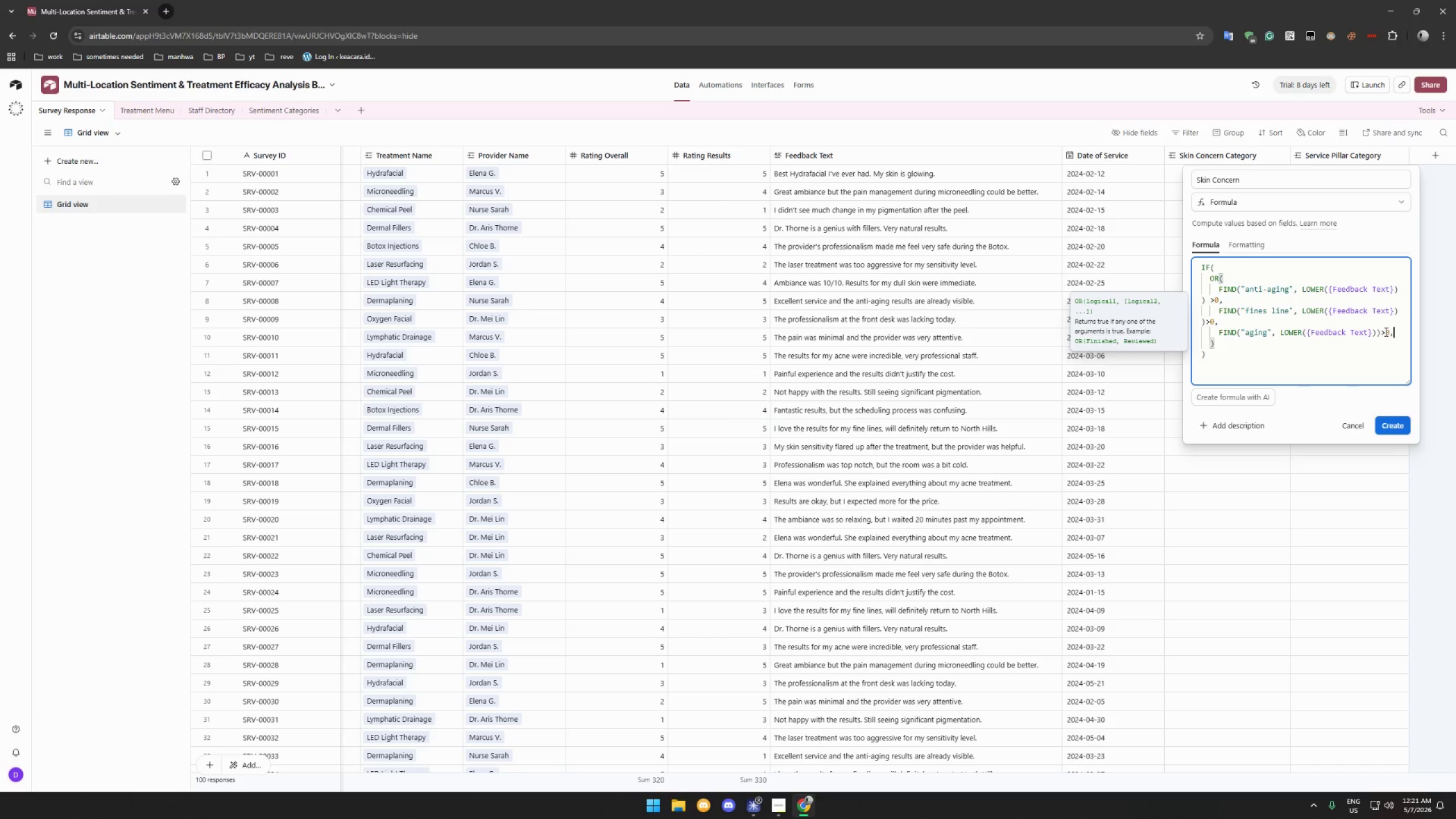 
key(Backspace)
 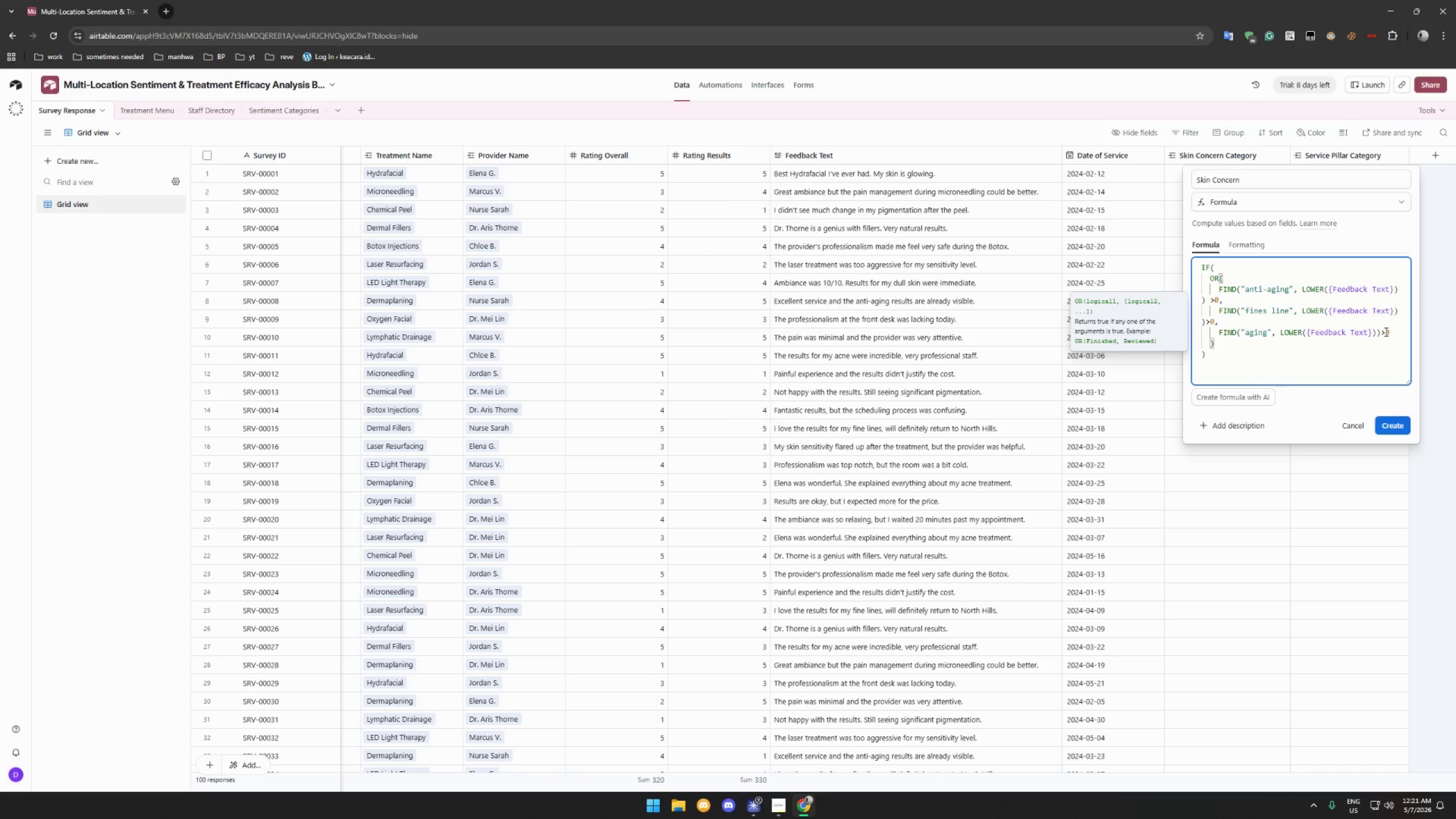 
wait(11.81)
 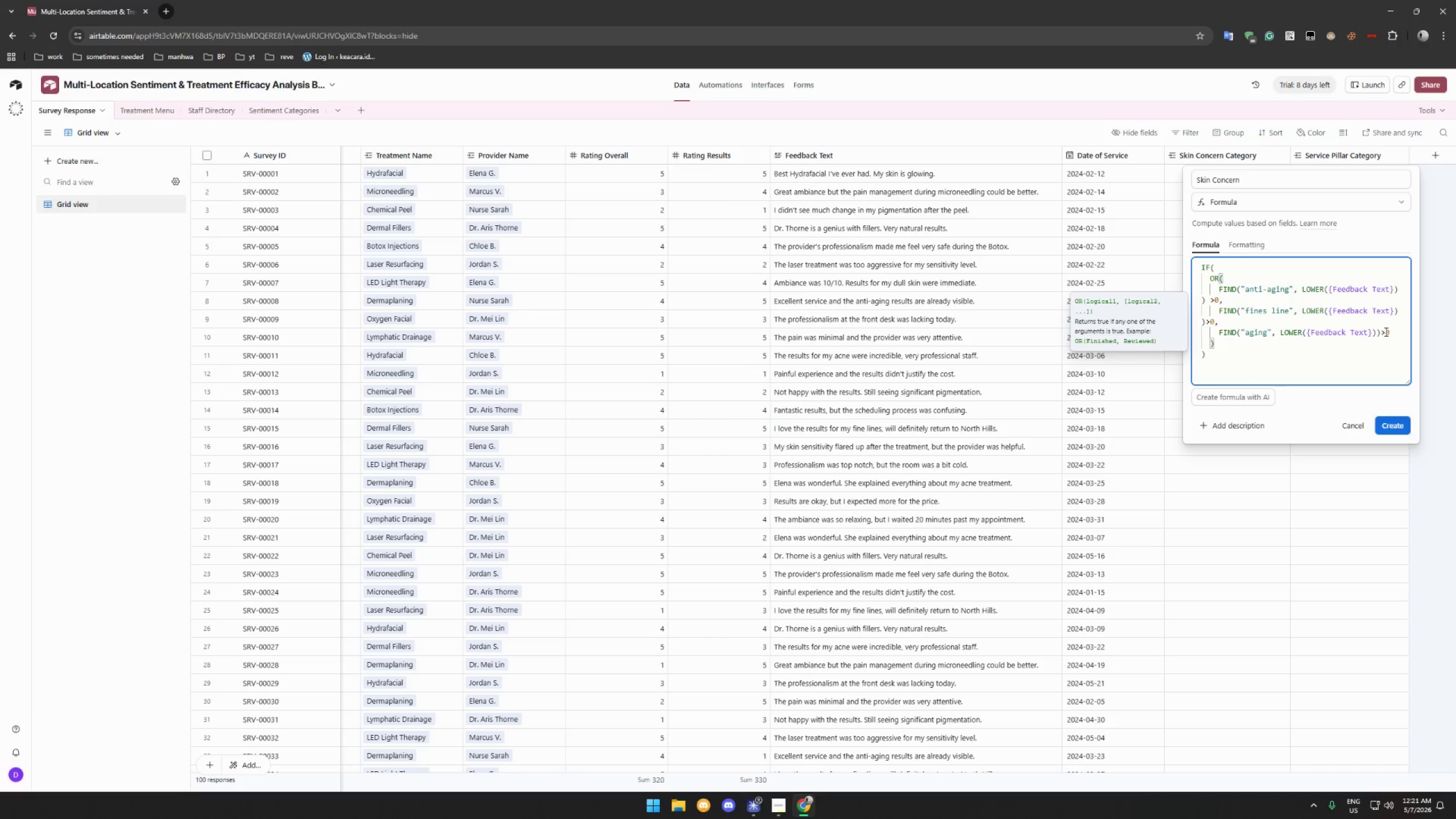 
key(Shift+0)
 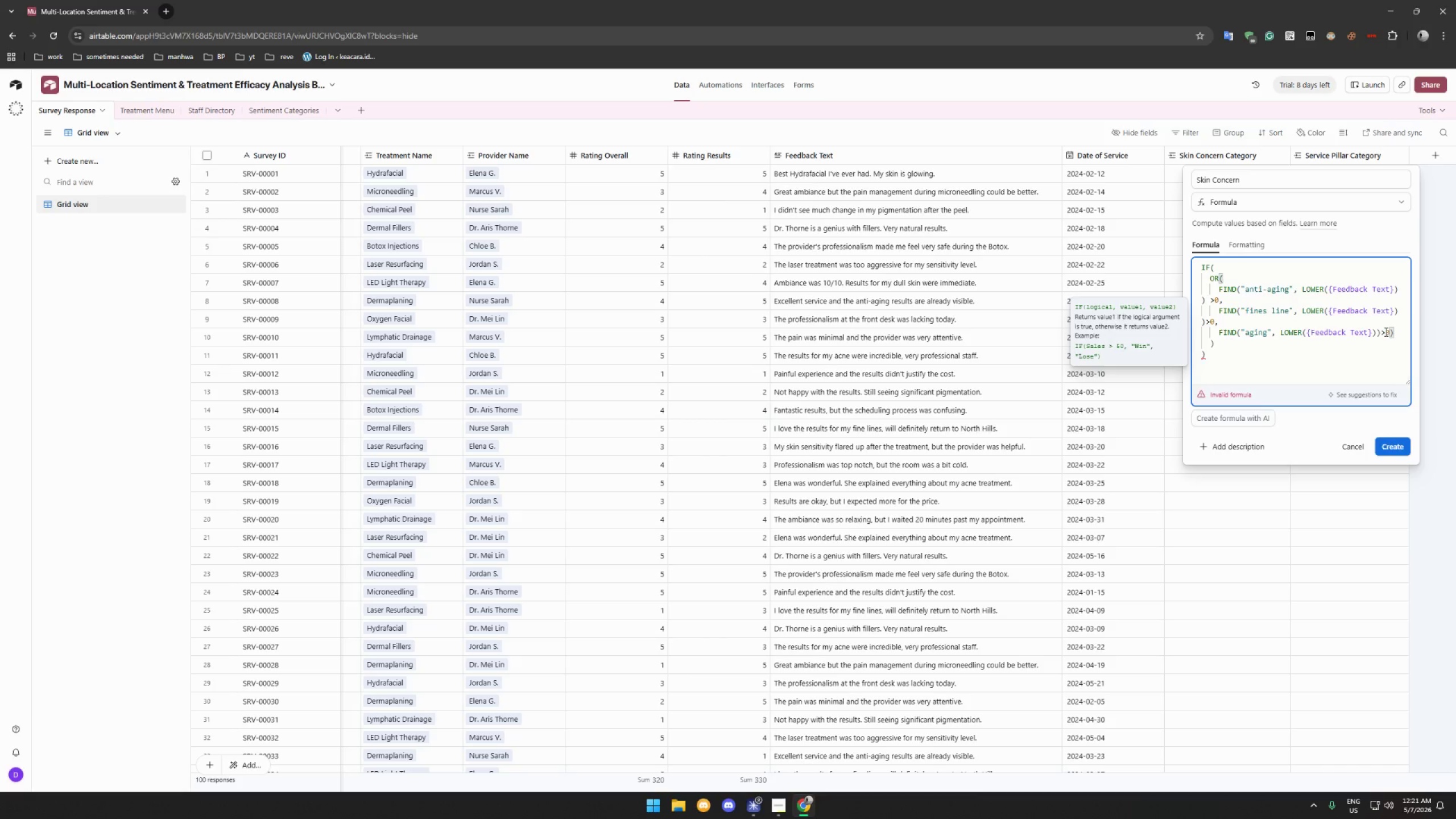 
key(Comma)
 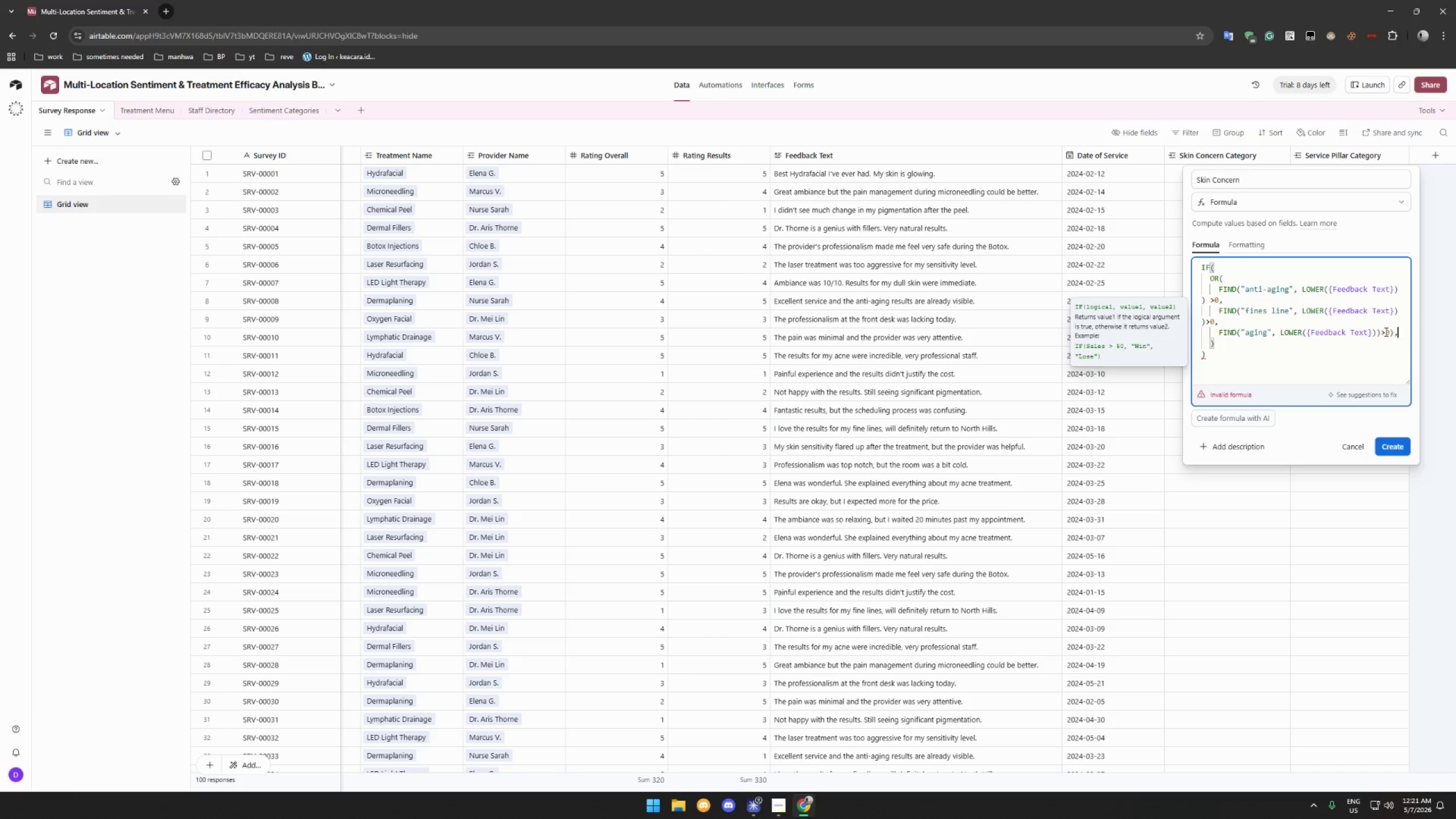 
hold_key(key=ShiftRight, duration=1.5)
 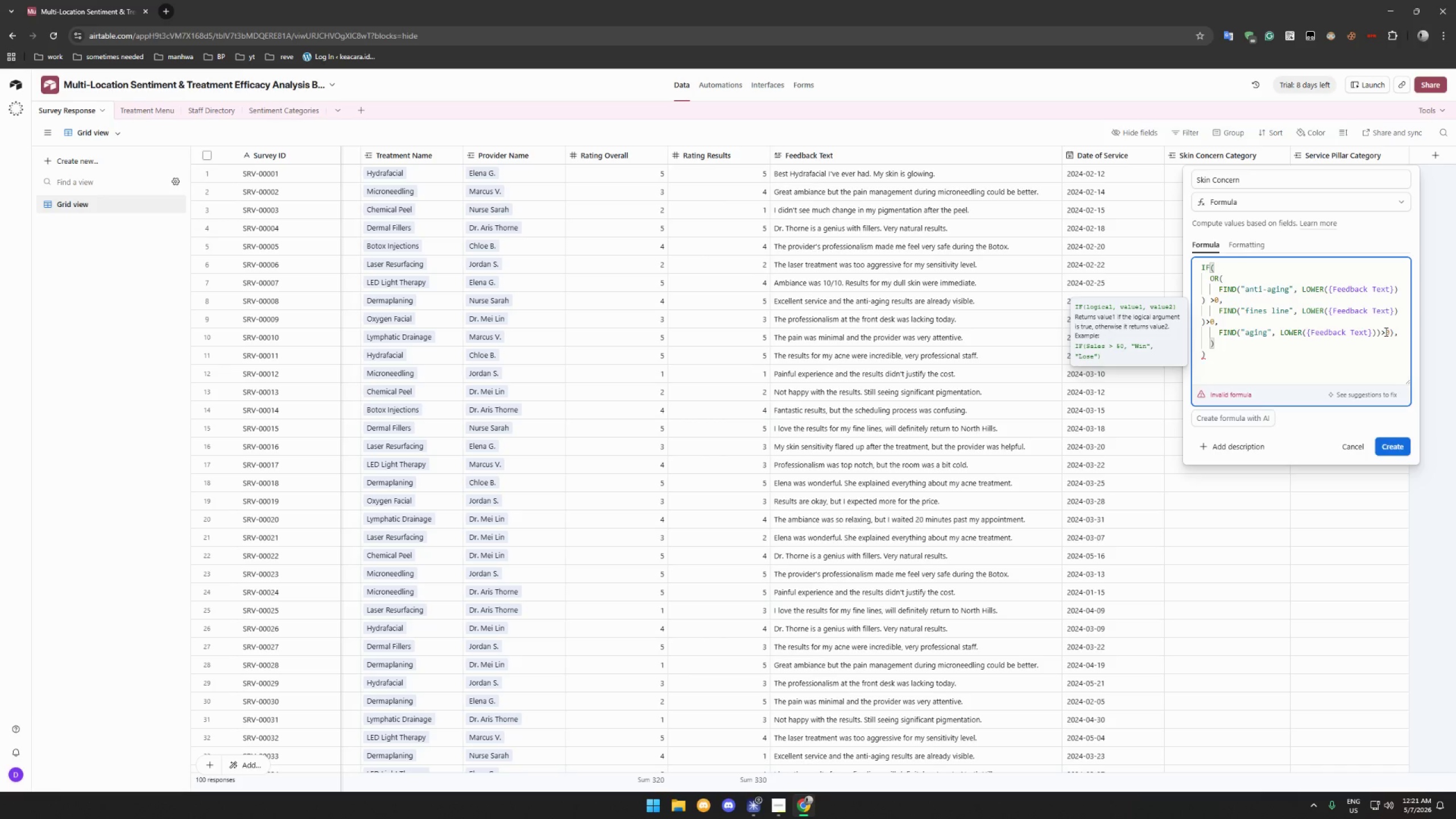 
type("abtu)
key(Backspace)
key(Backspace)
key(Backspace)
type(nti-aging)
 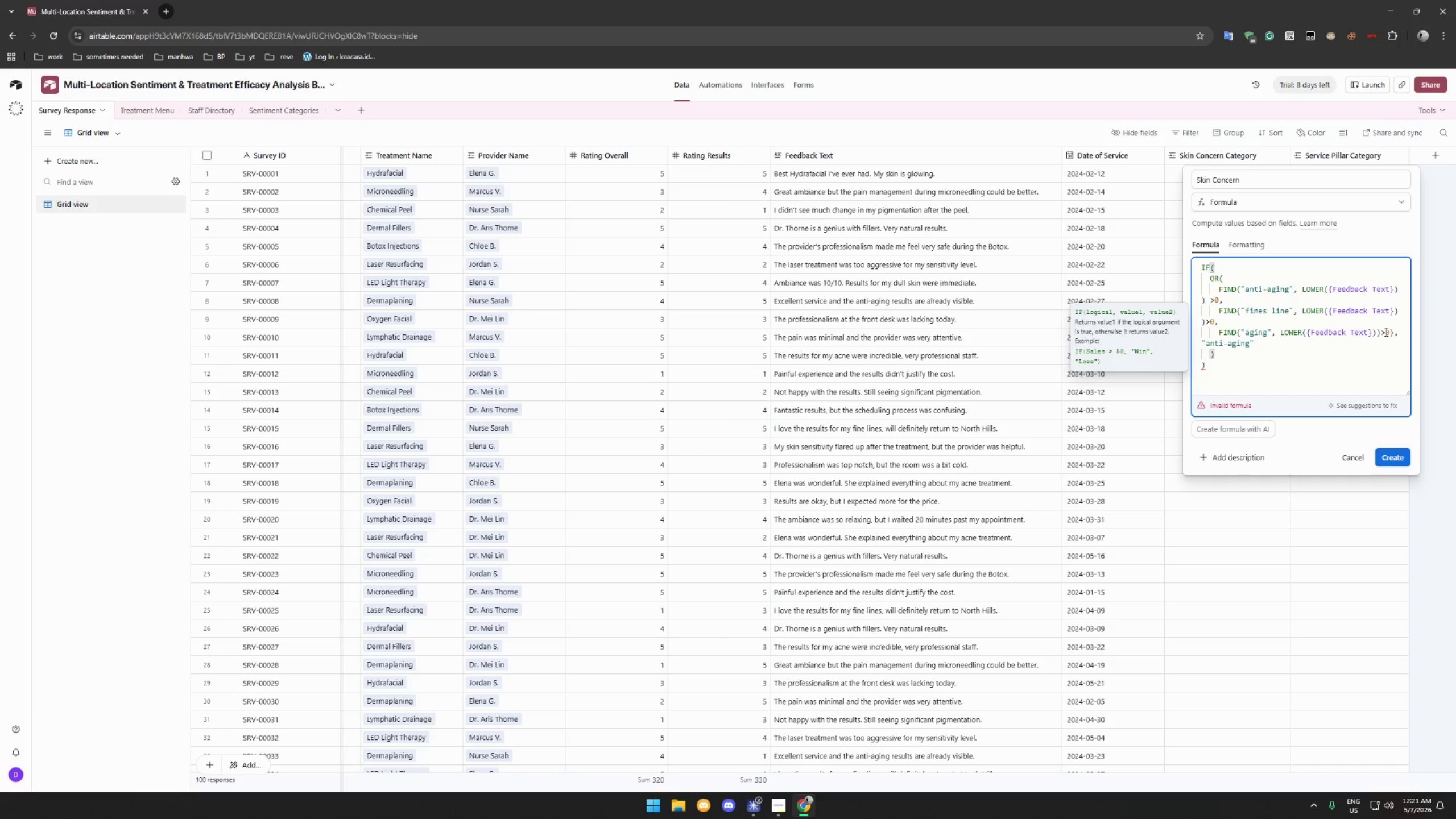 
key(ArrowRight)
 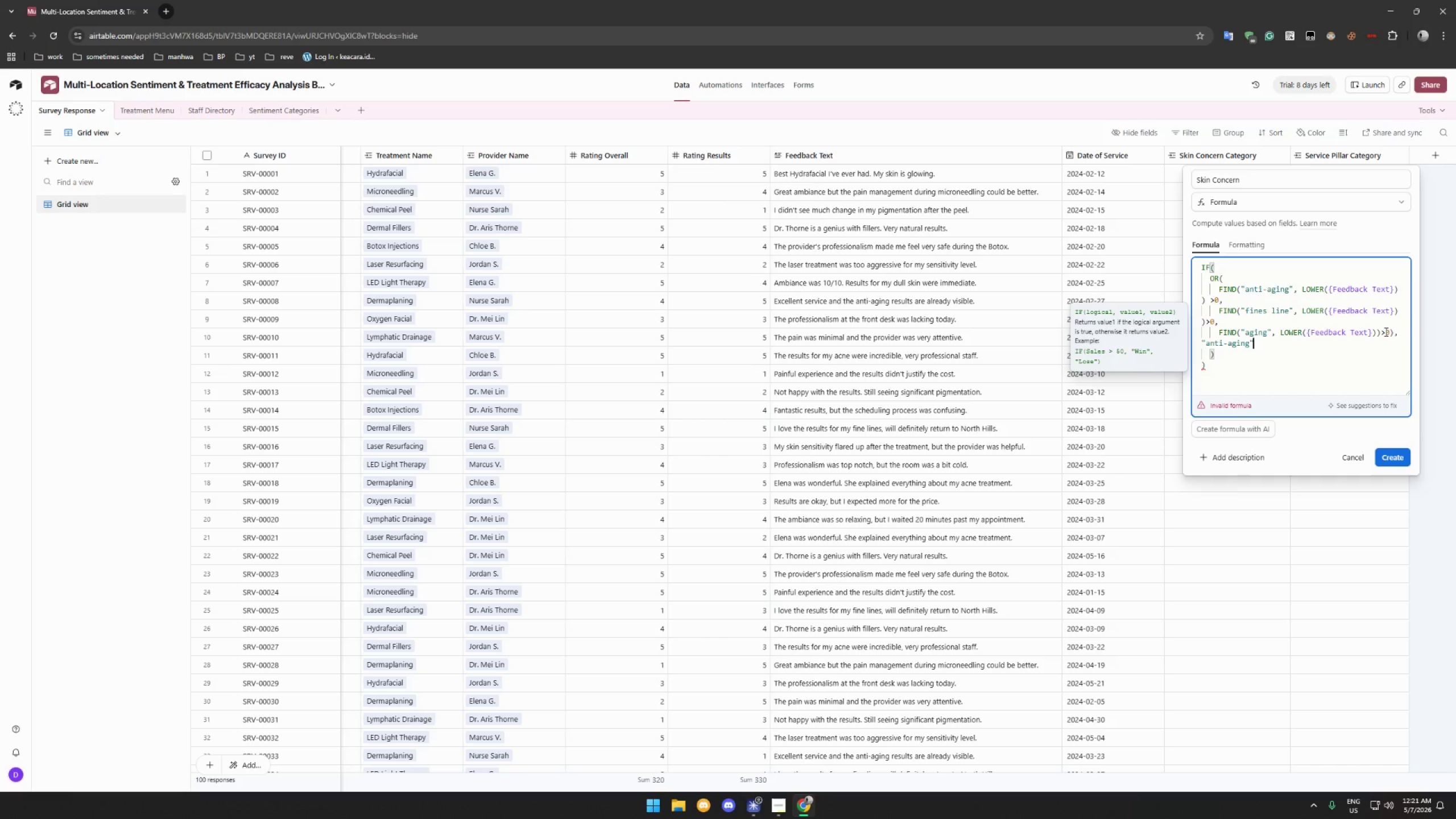 
key(Comma)
 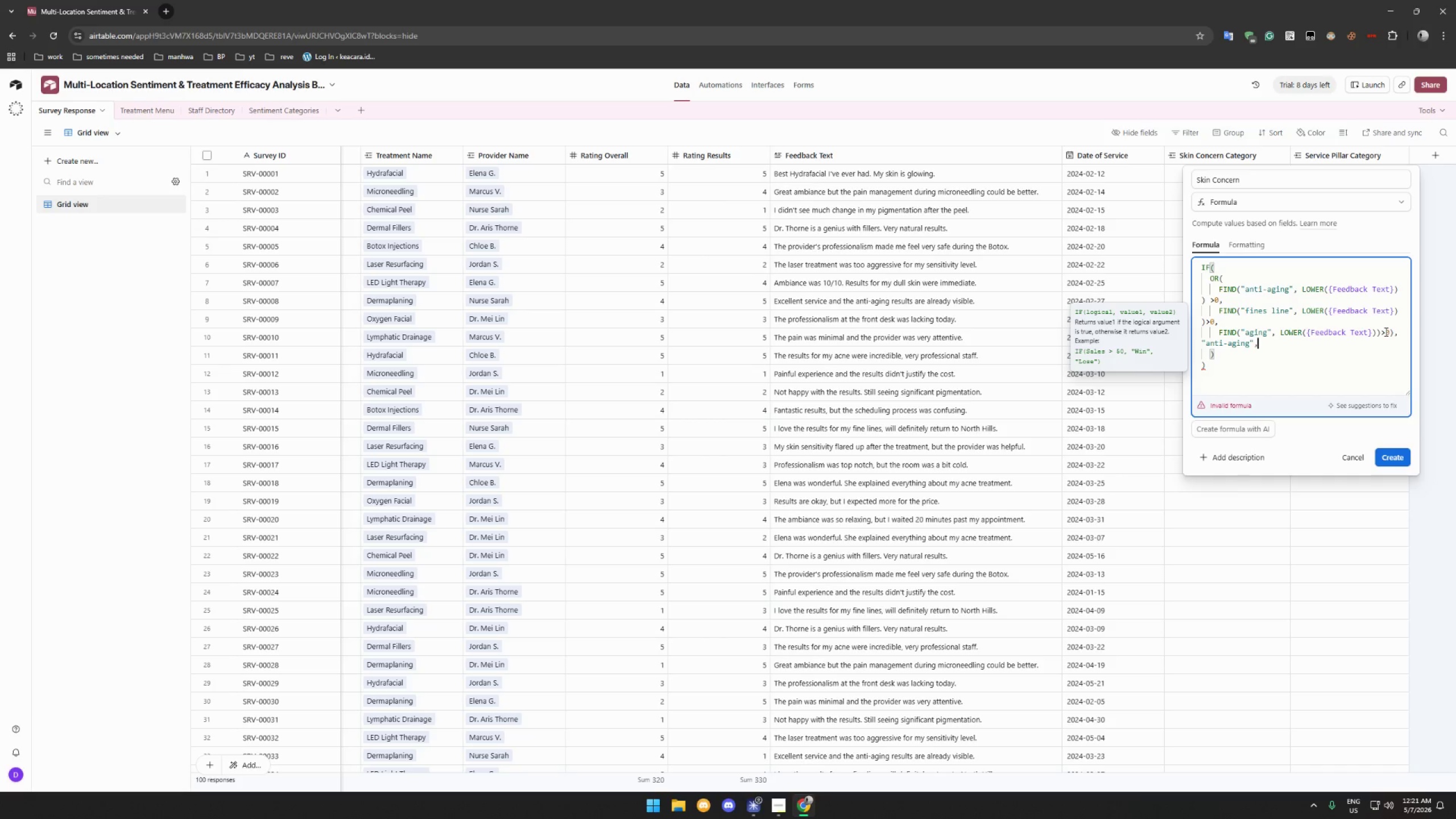 
hold_key(key=ShiftLeft, duration=1.5)
 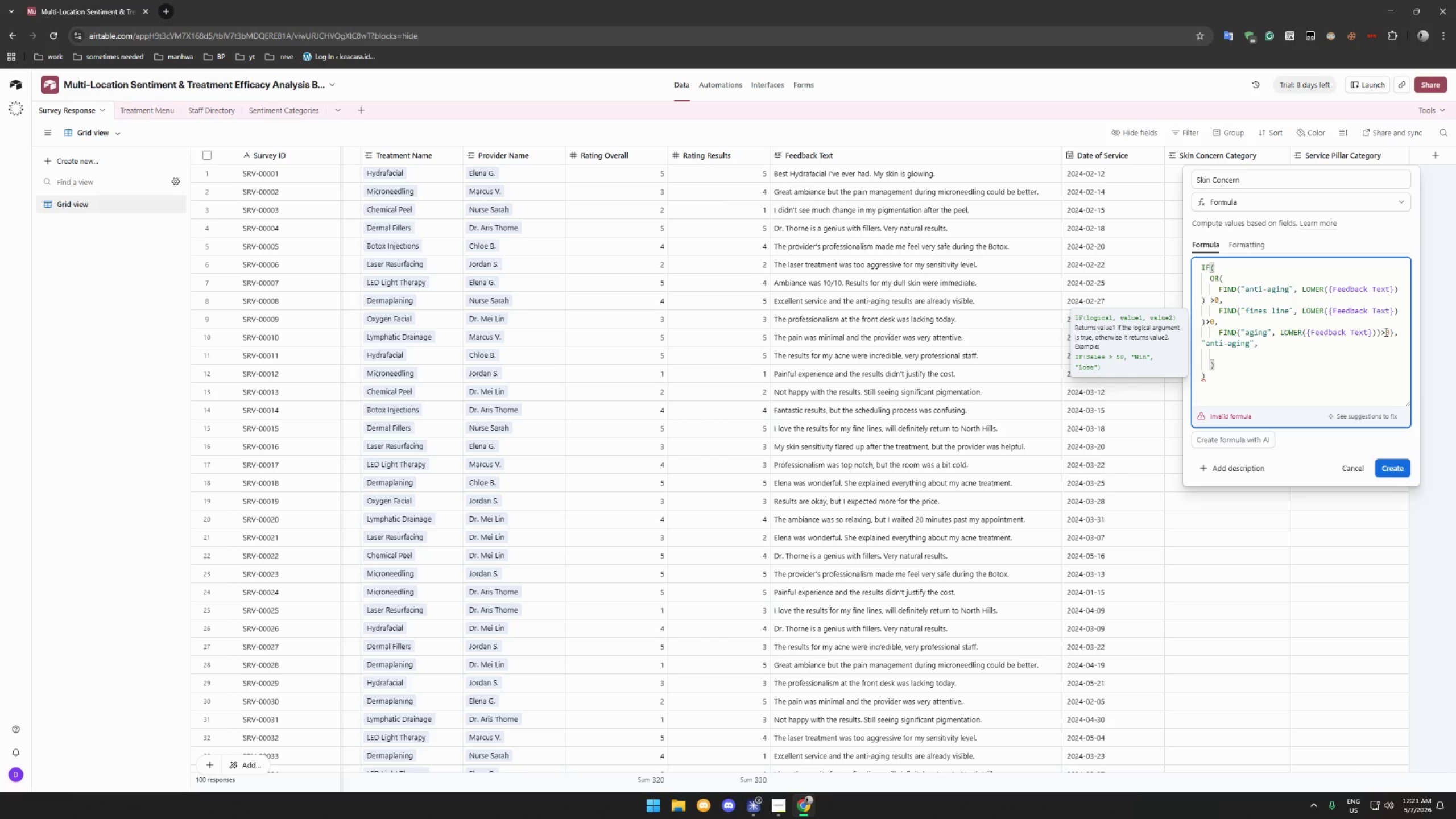 
key(Shift+Enter)
 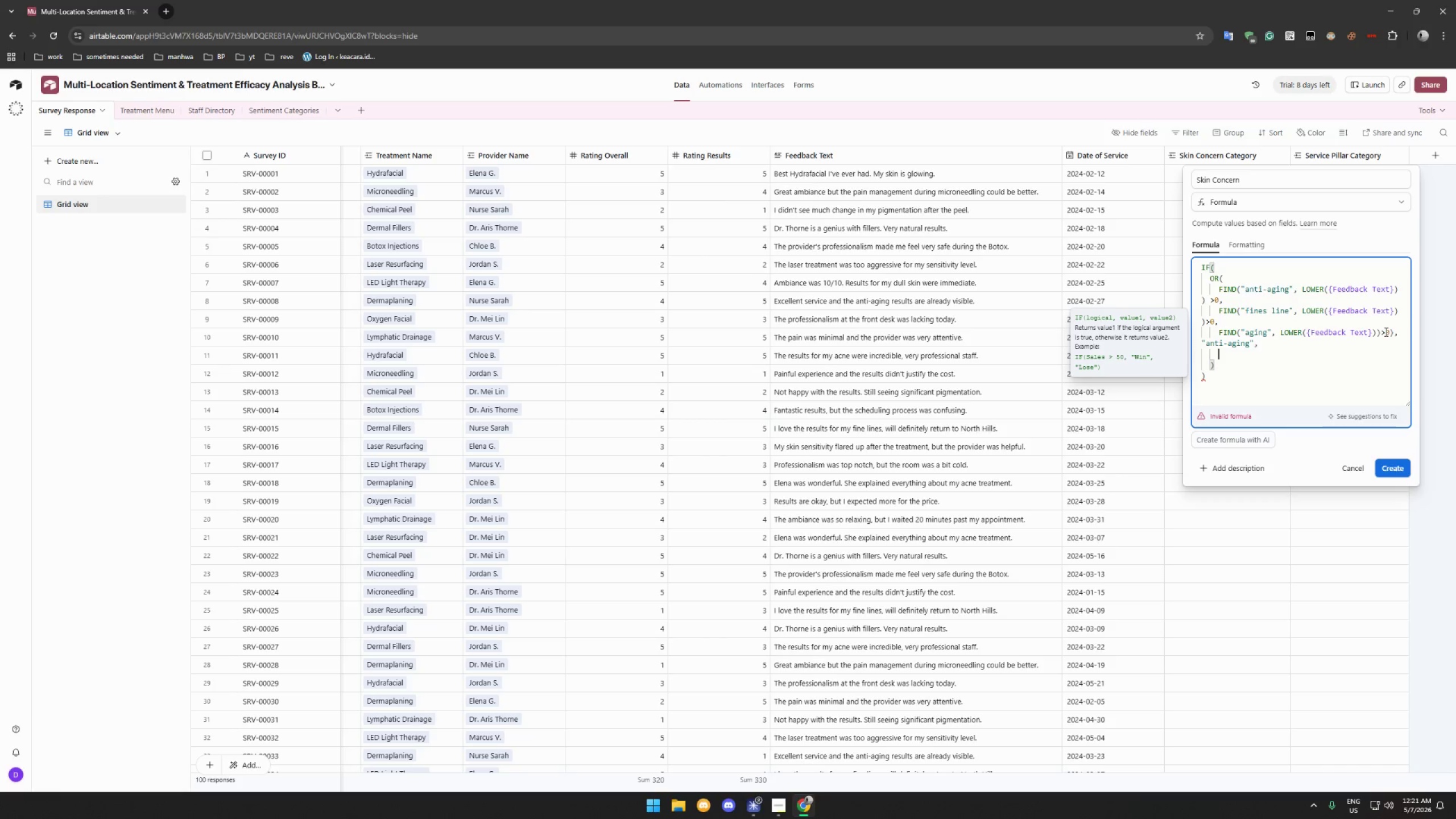 
type(IF{)
 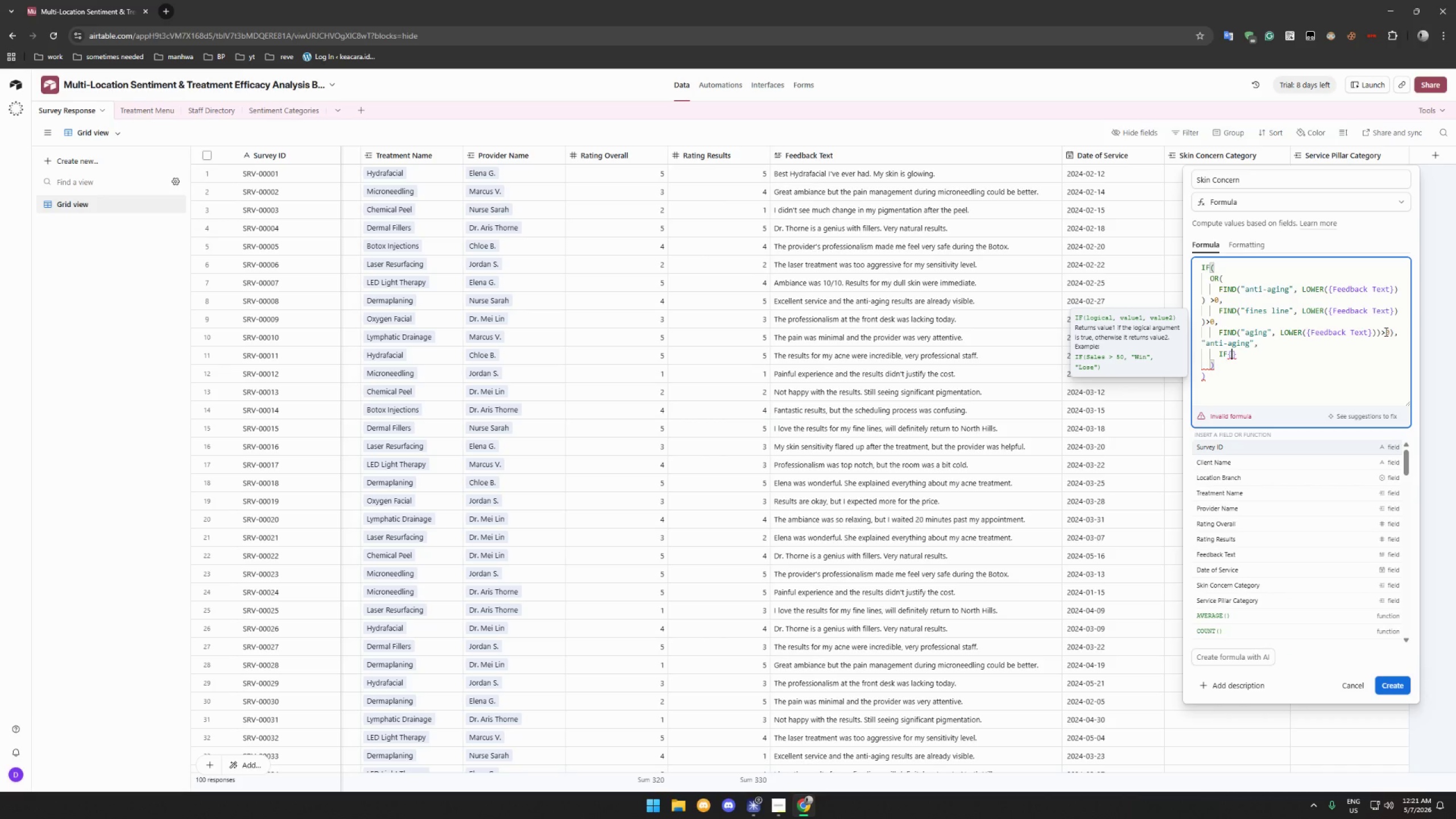 
key(ArrowRight)
 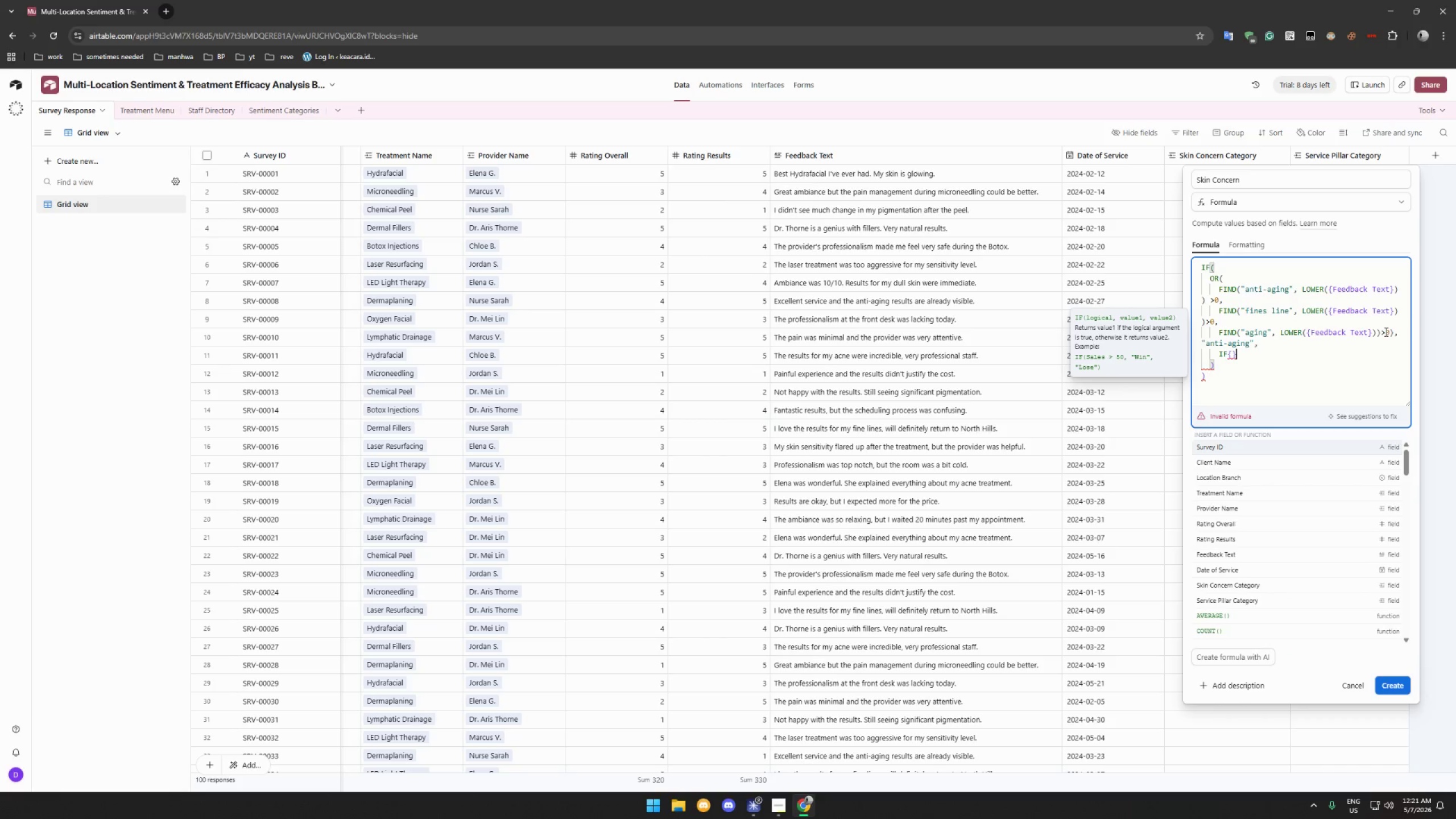 
key(Backspace)
 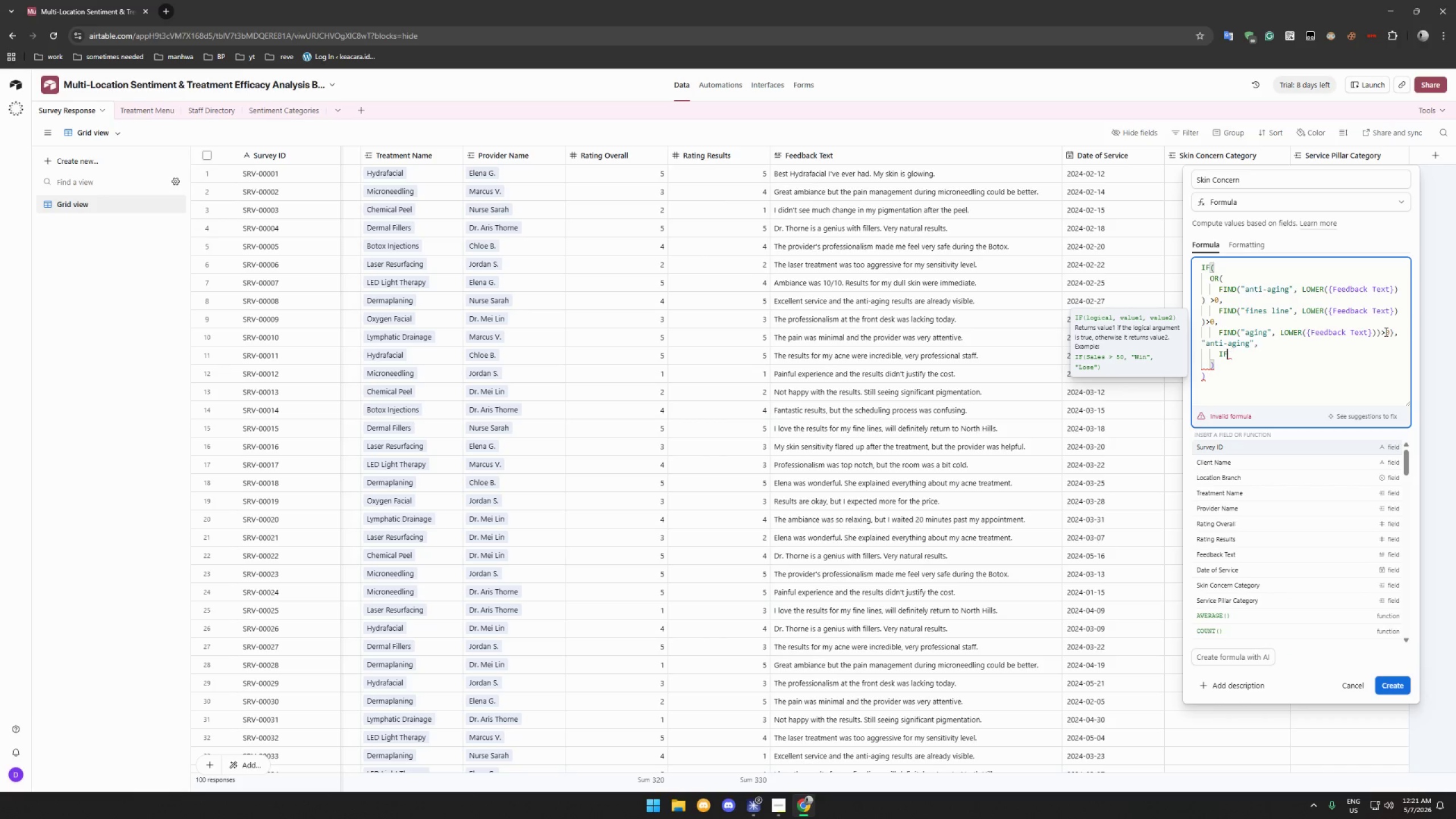 
key(Backspace)
 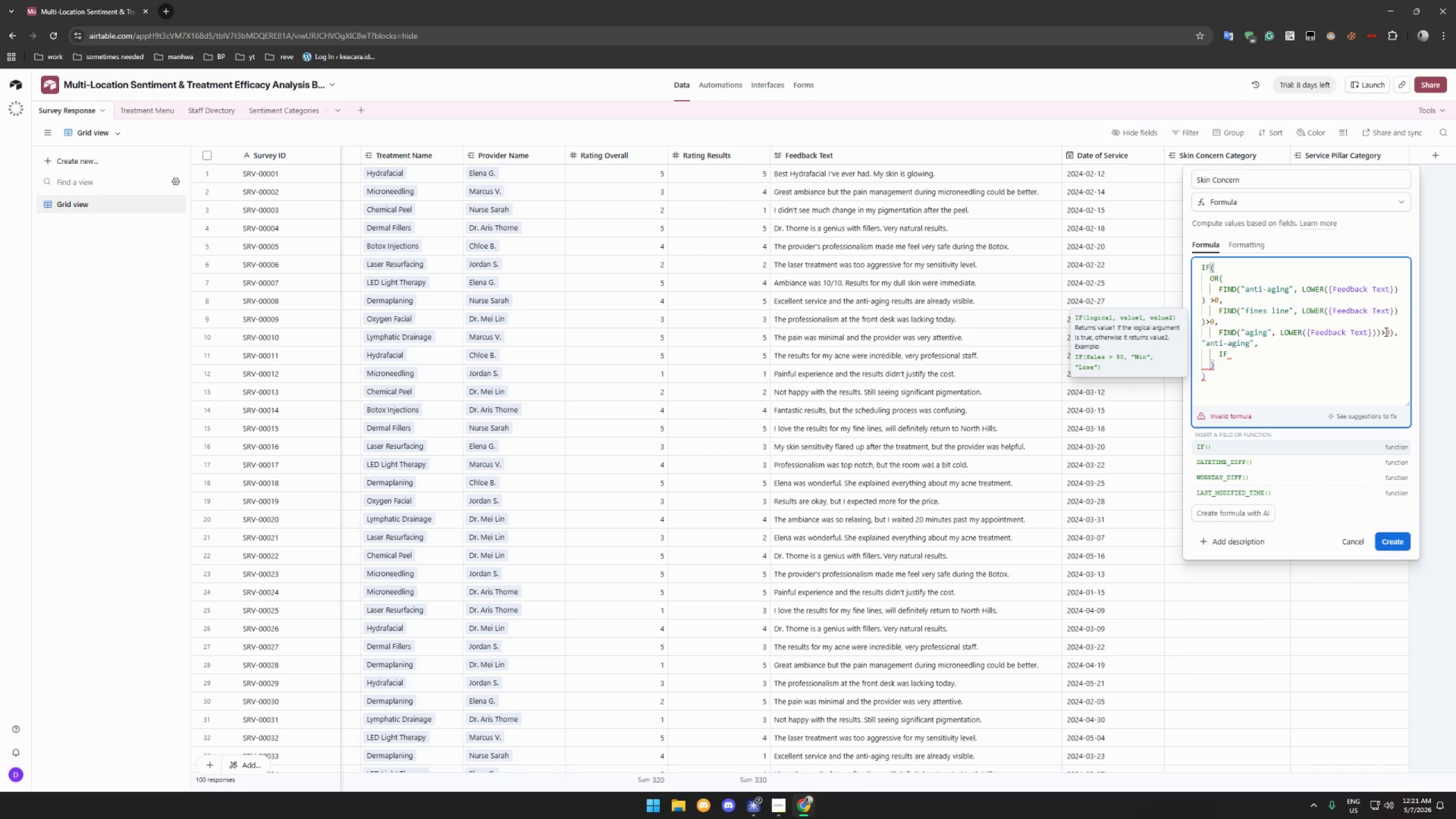 
key(Shift+9)
 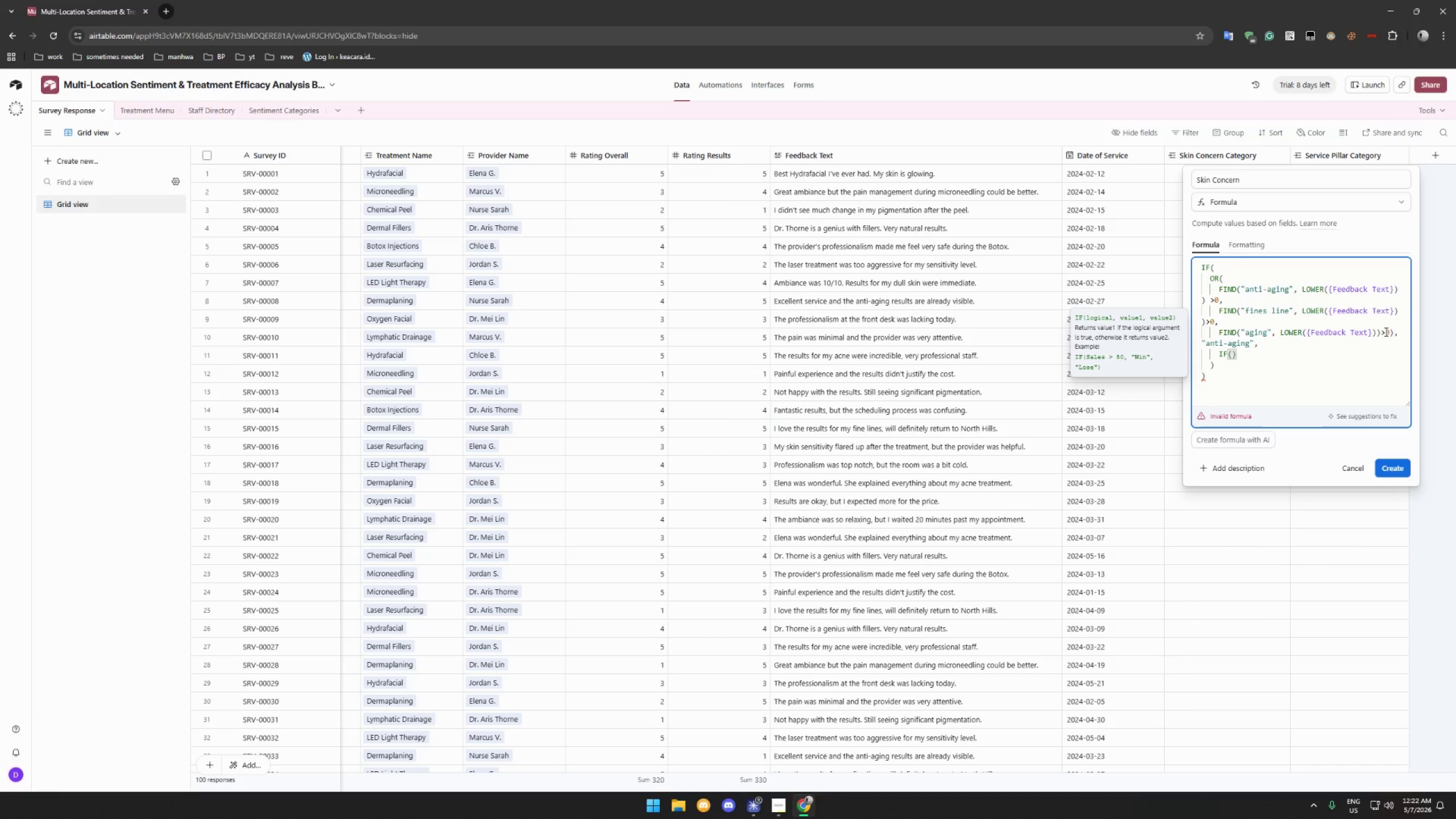 
wait(5.67)
 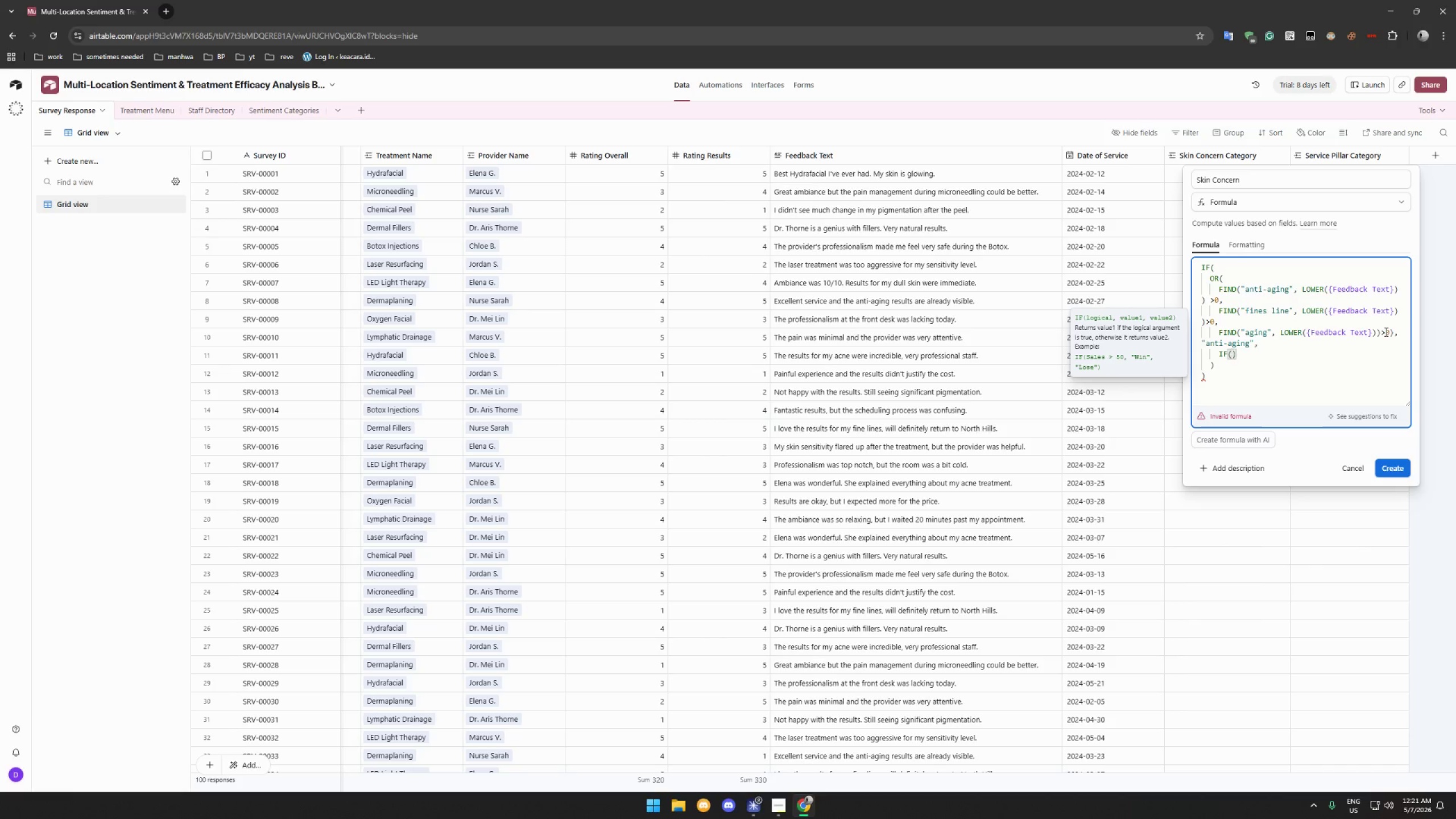 
key(Shift+Enter)
 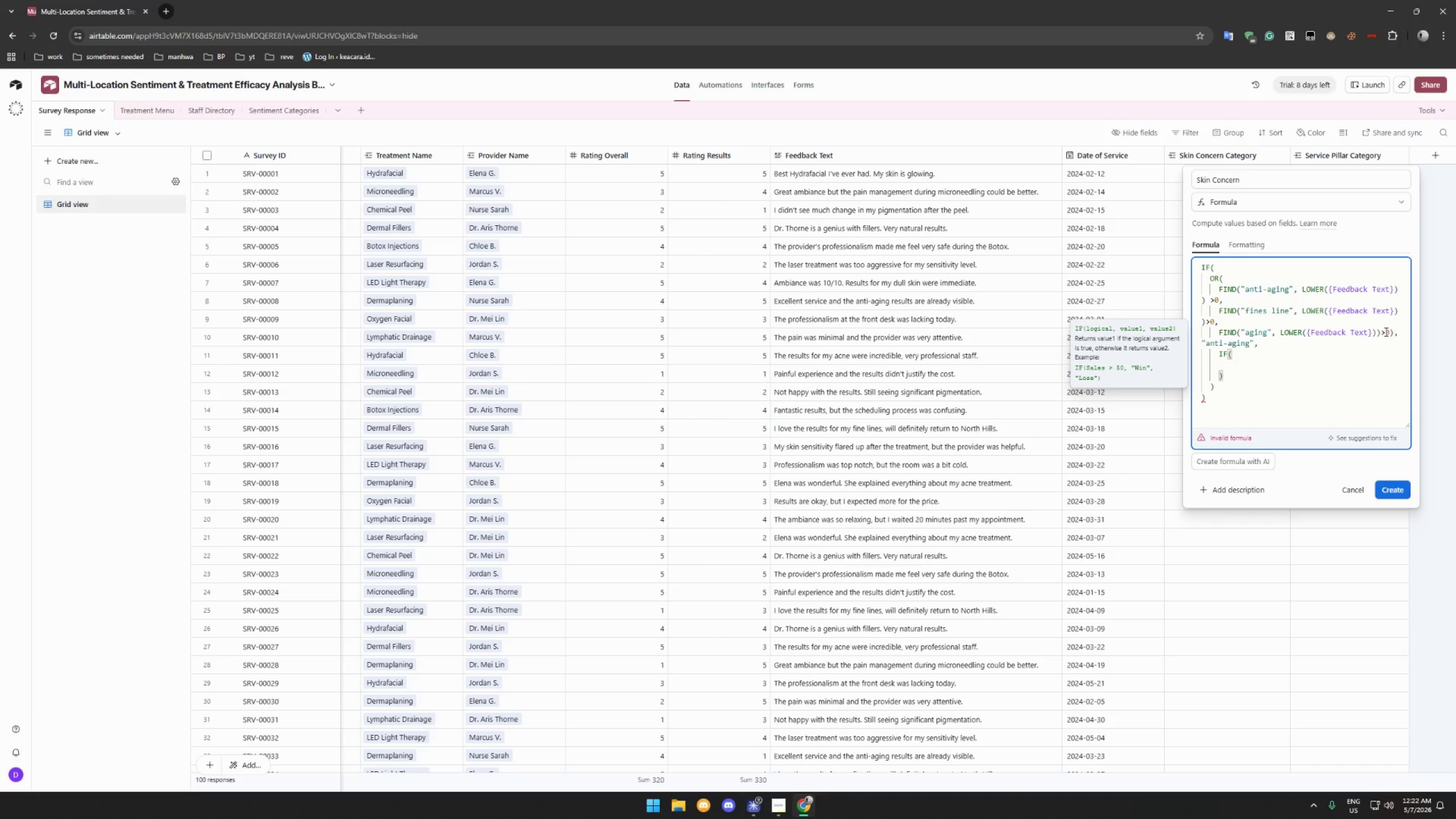 
type(OR()
 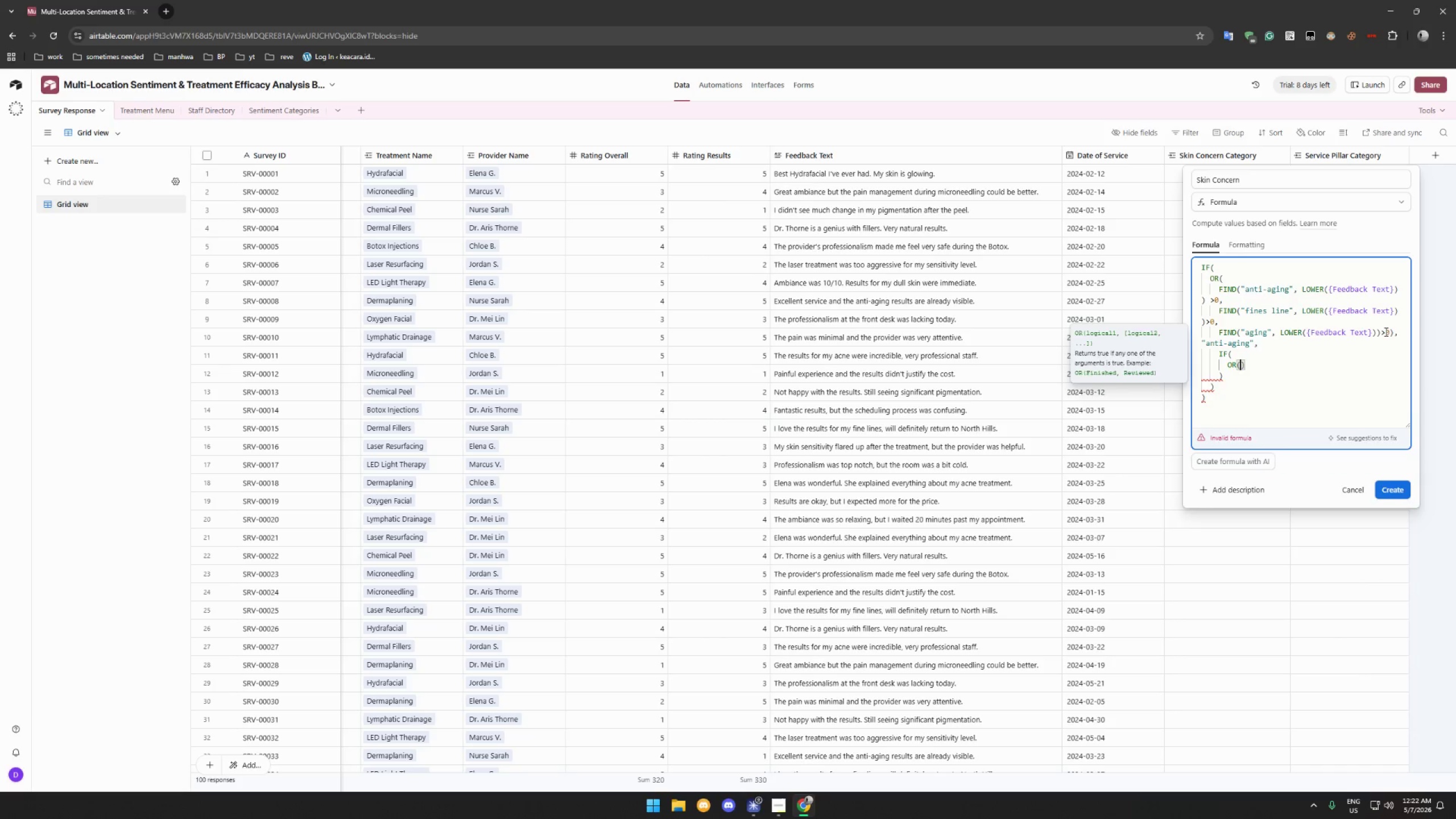 
key(Shift+Enter)
 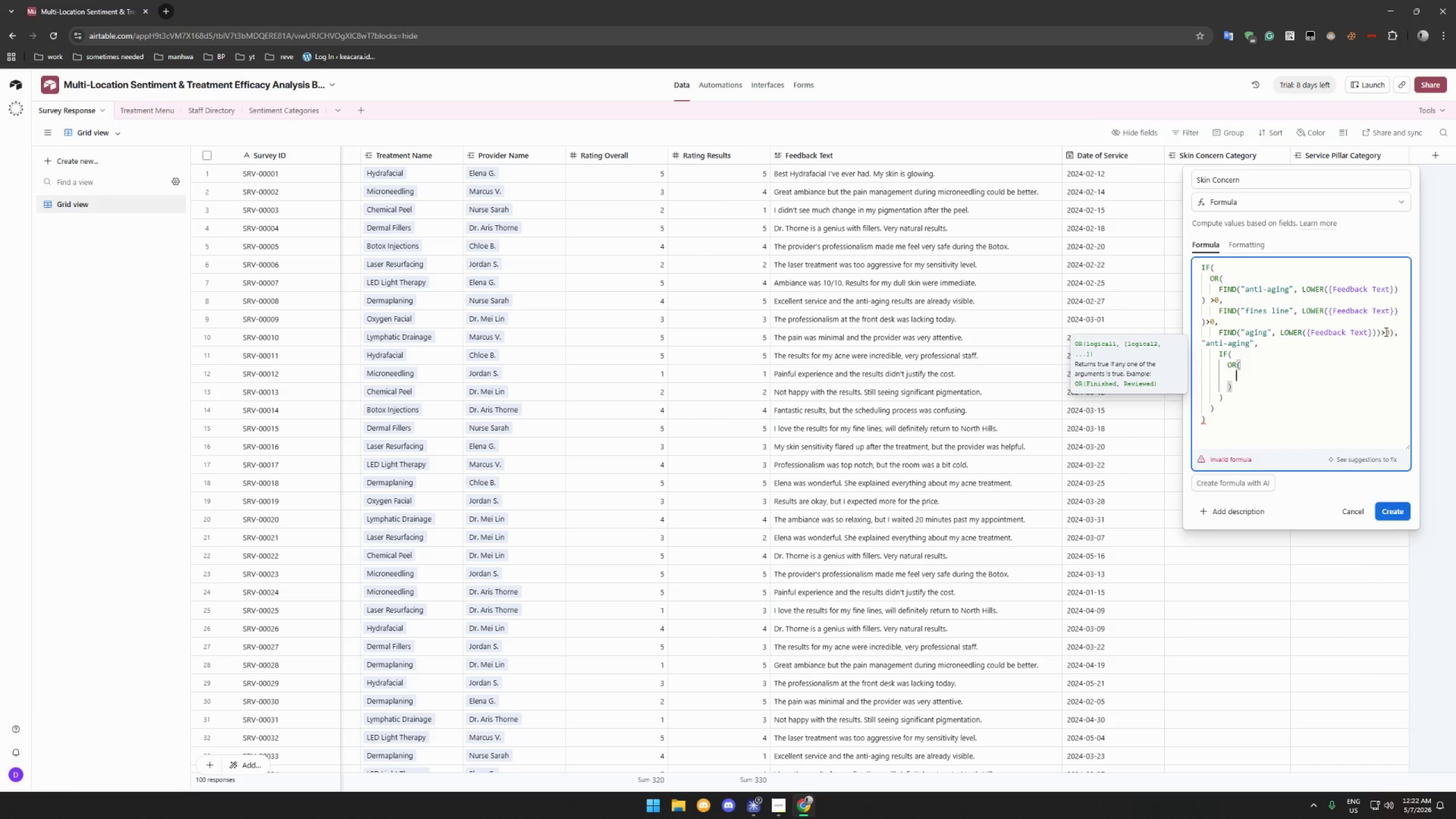 
type(FIND("acne")
 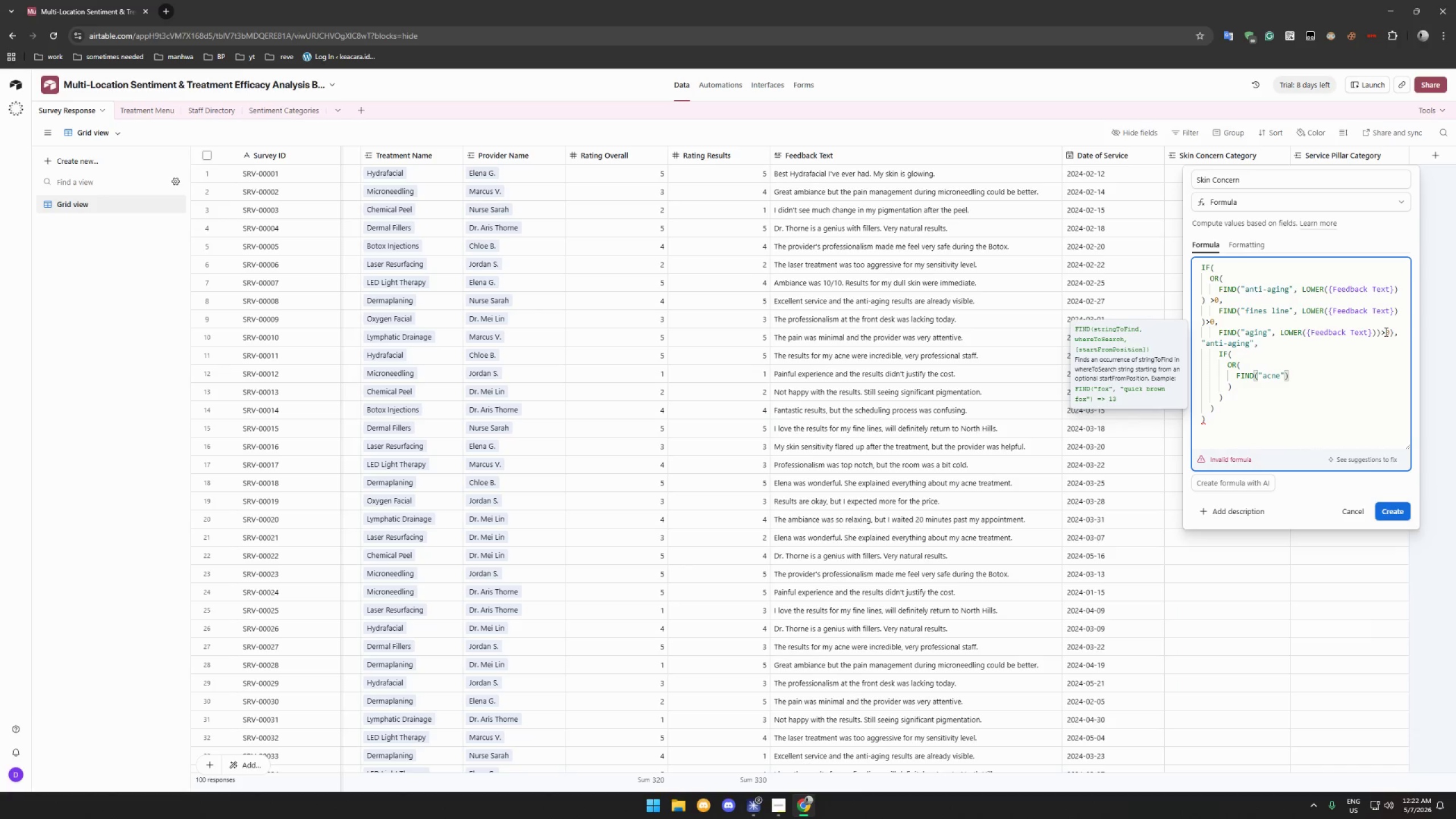 
type(, K)
key(Backspace)
type(Lo)
key(Backspace)
type(OWER({Feedback Text)
 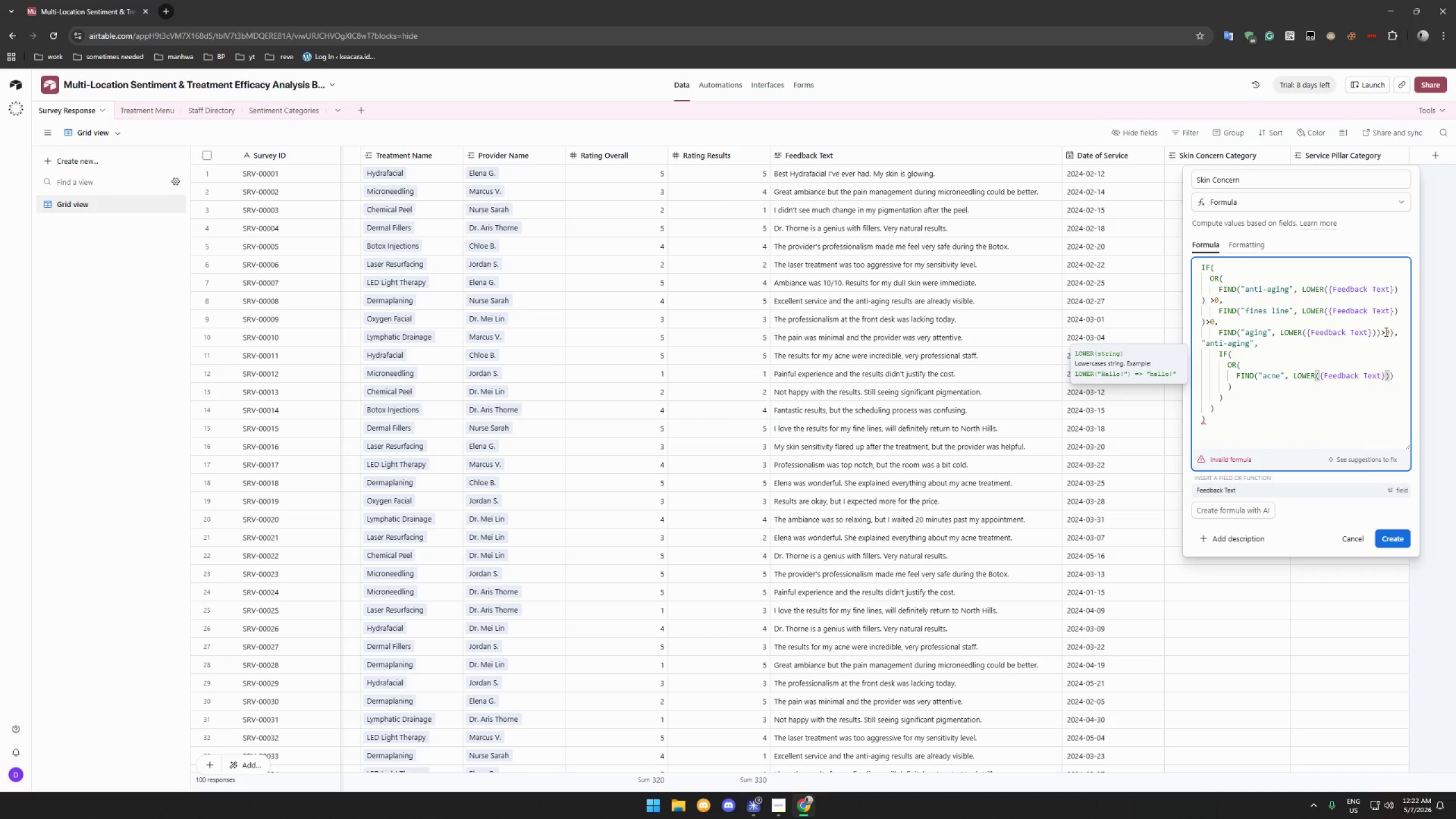 
key(ArrowRight)
 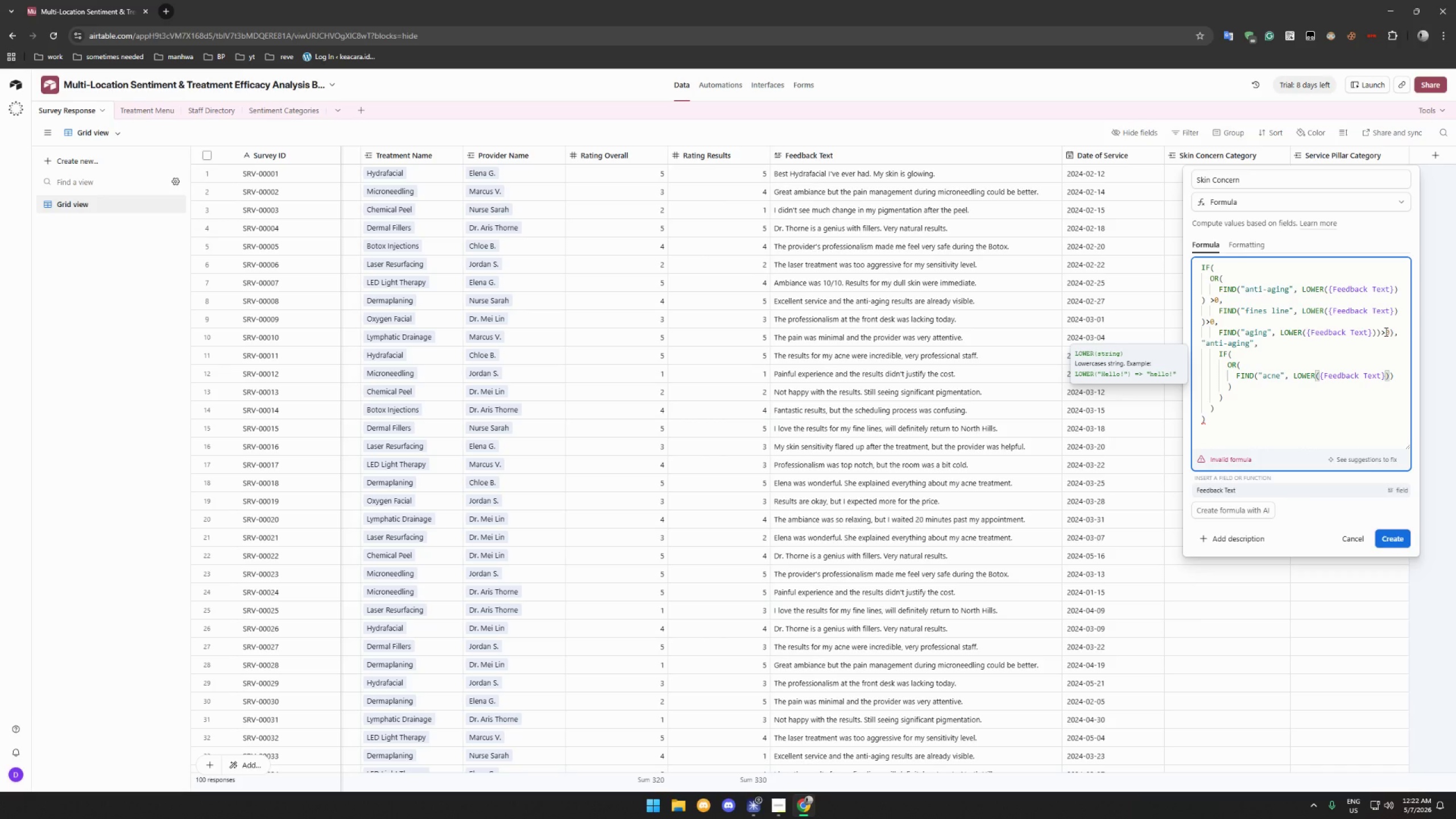 
key(ArrowRight)
 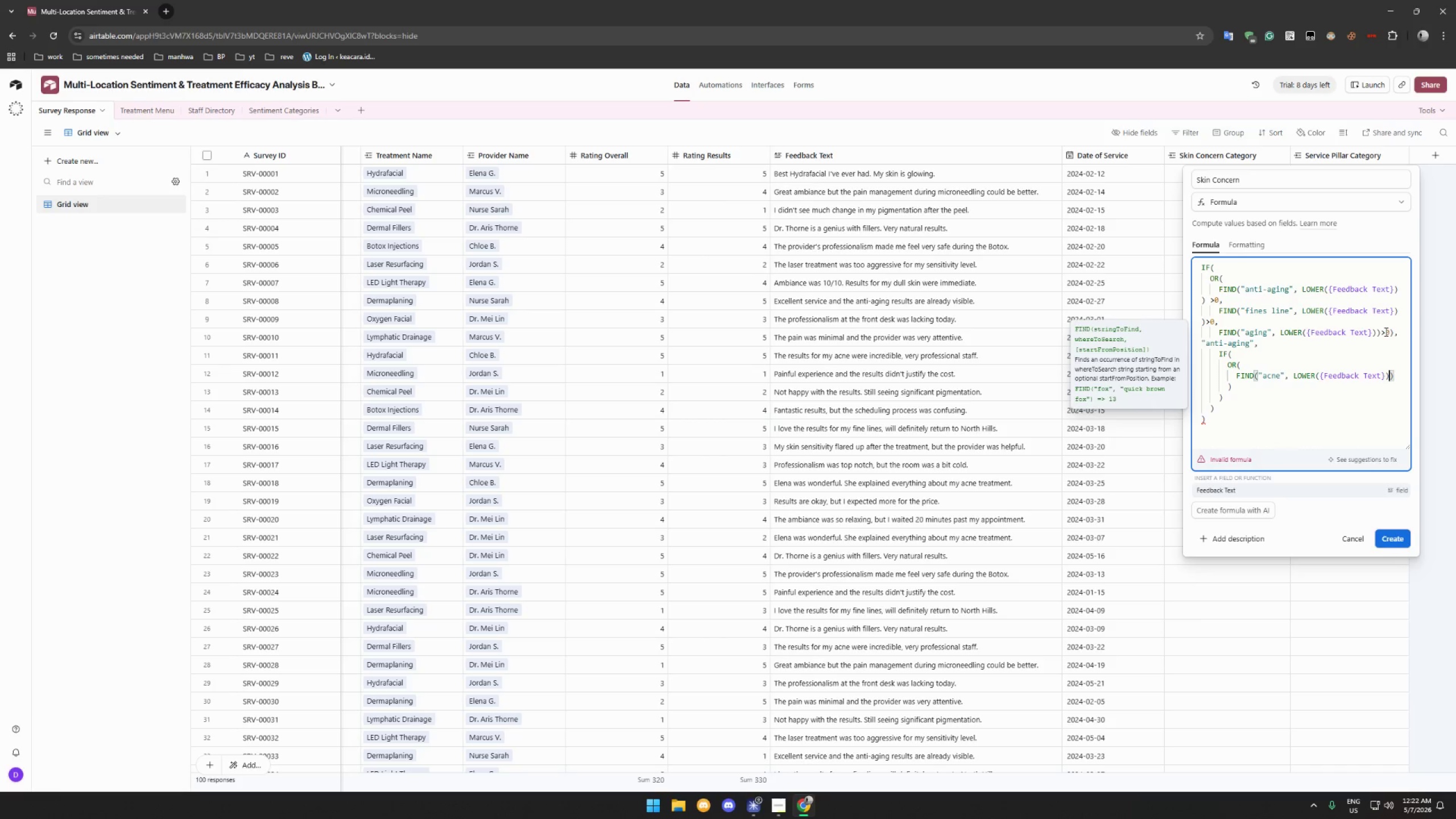 
key(ArrowRight)
 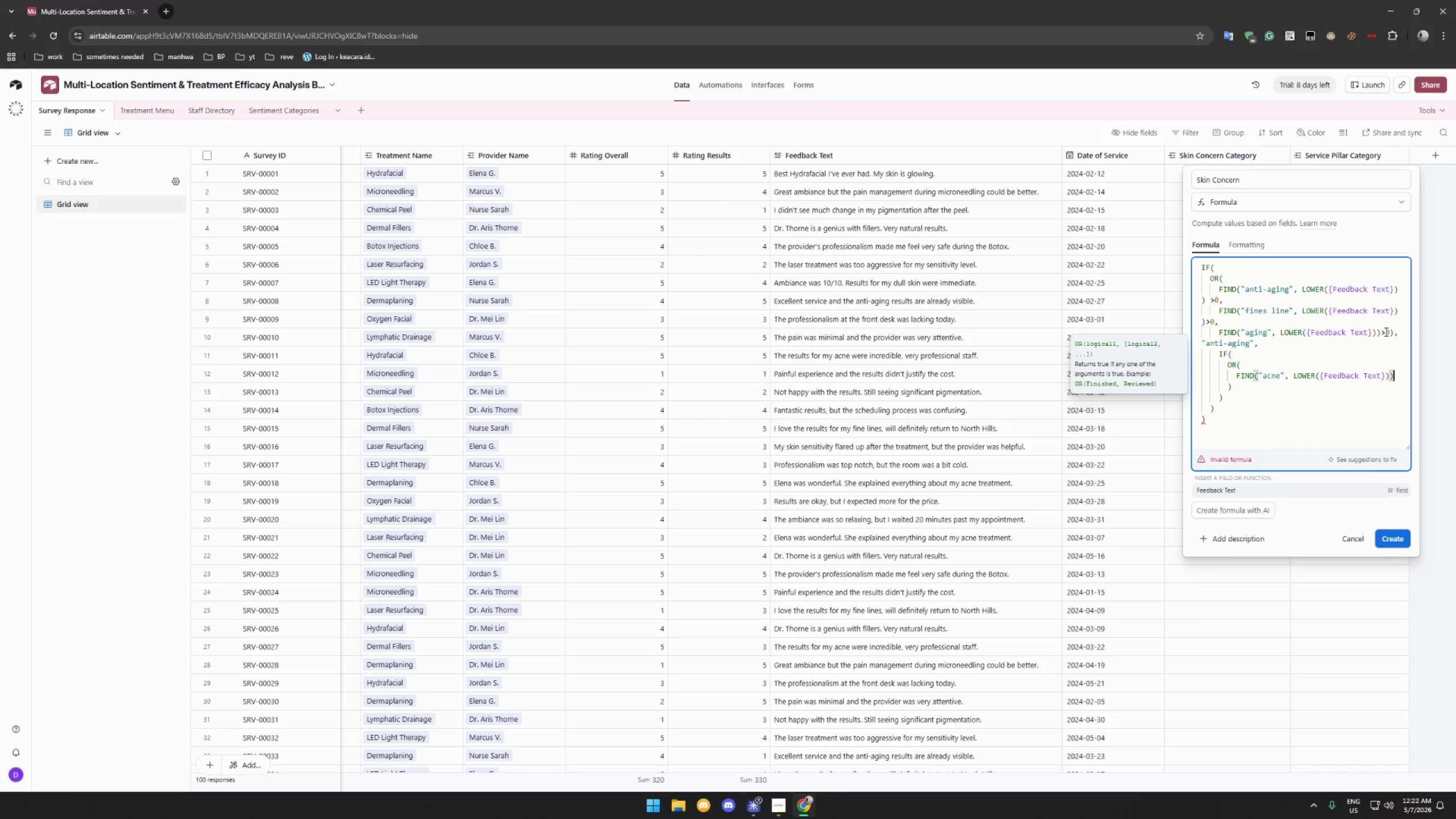 
key(Shift+Period)
 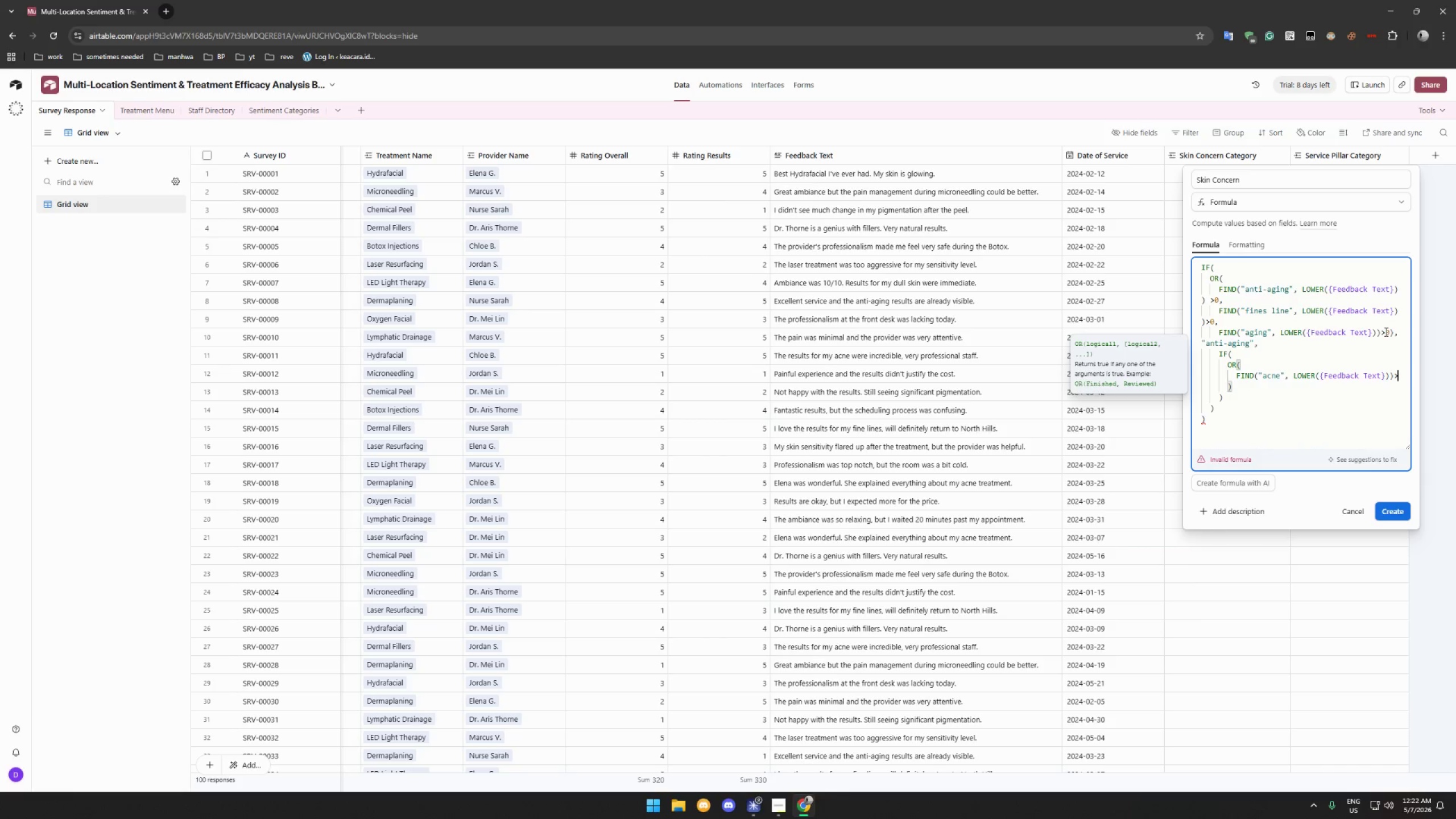 
key(0)
 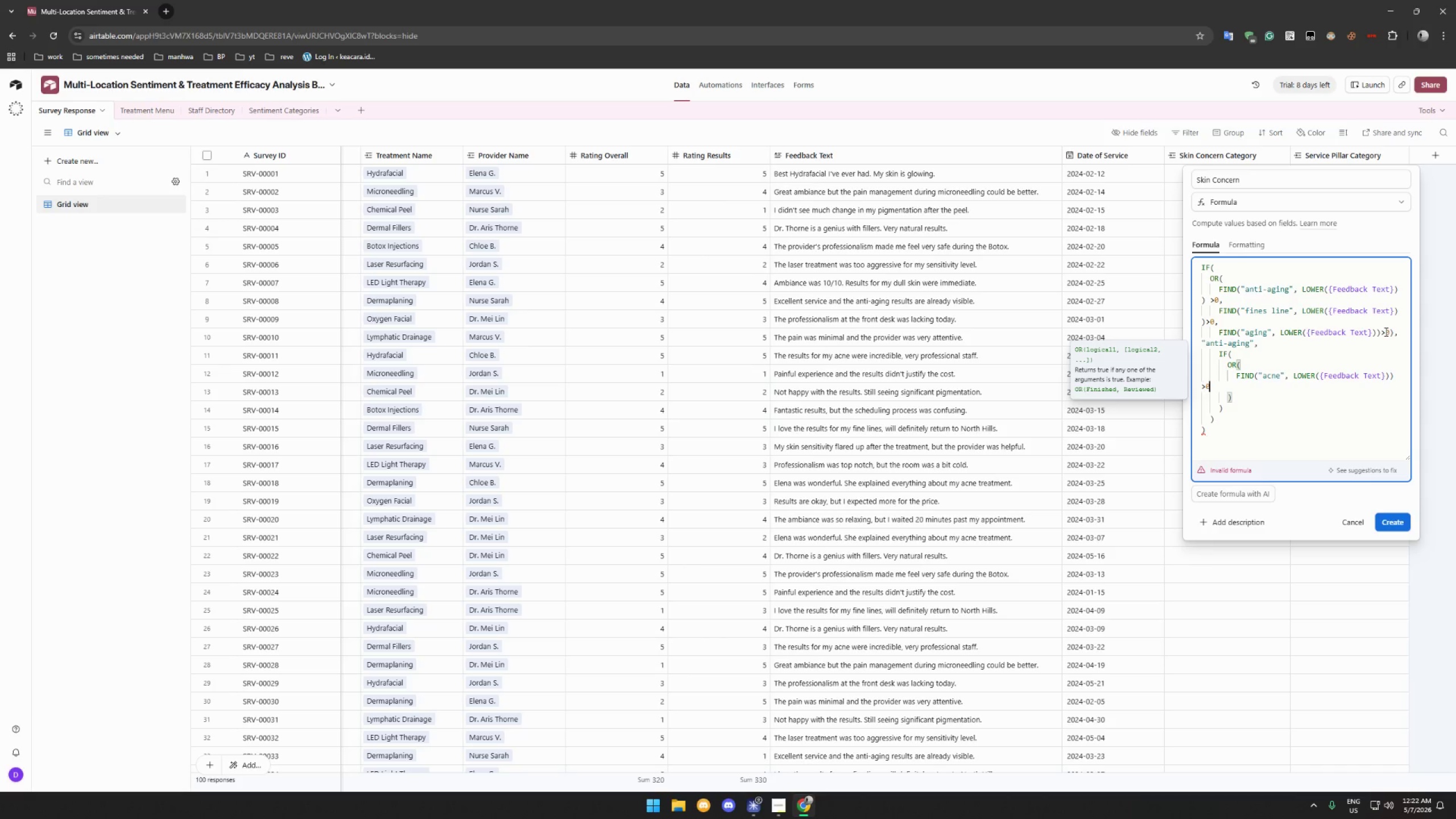 
key(Comma)
 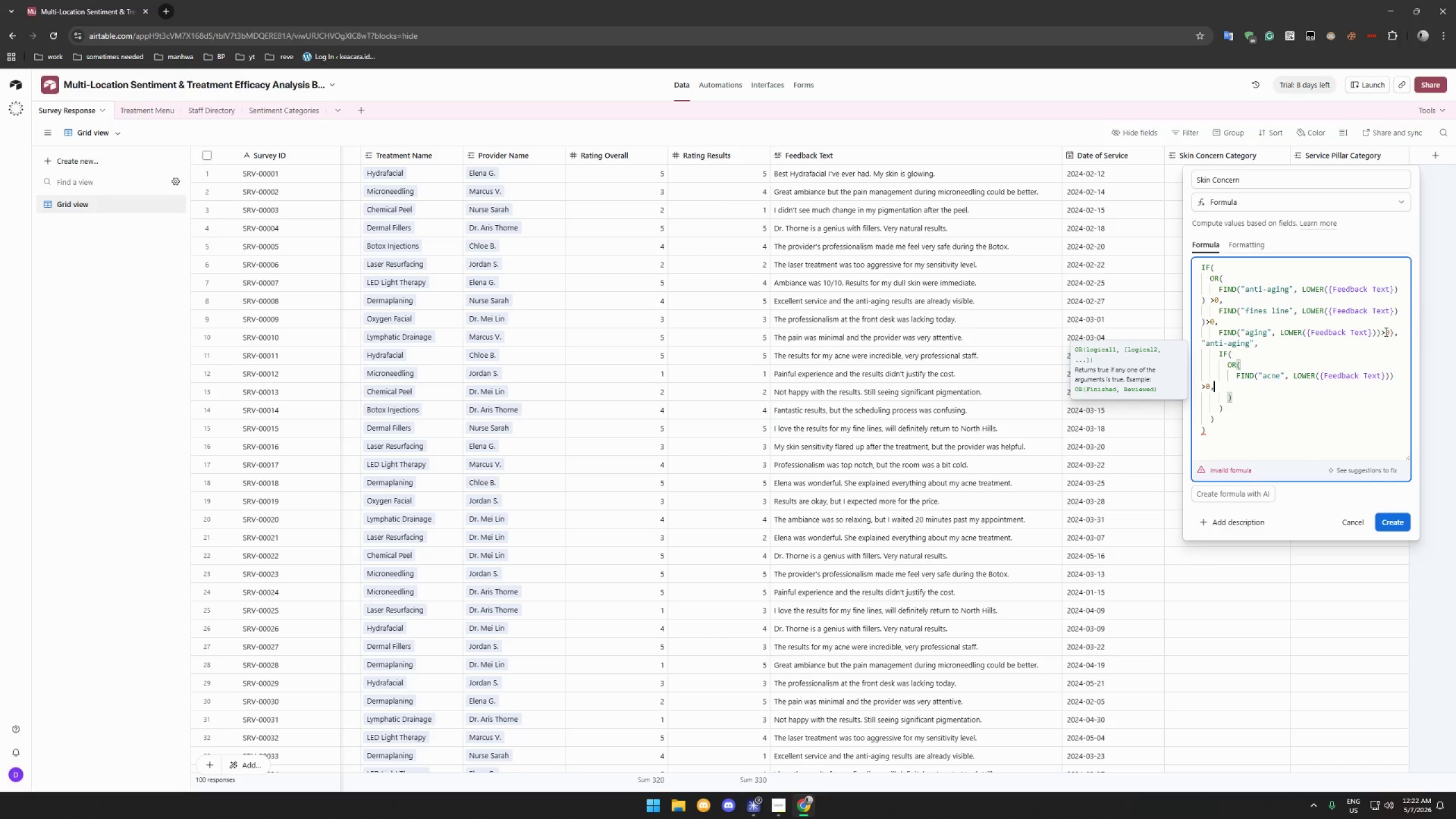 
key(Shift+Enter)
 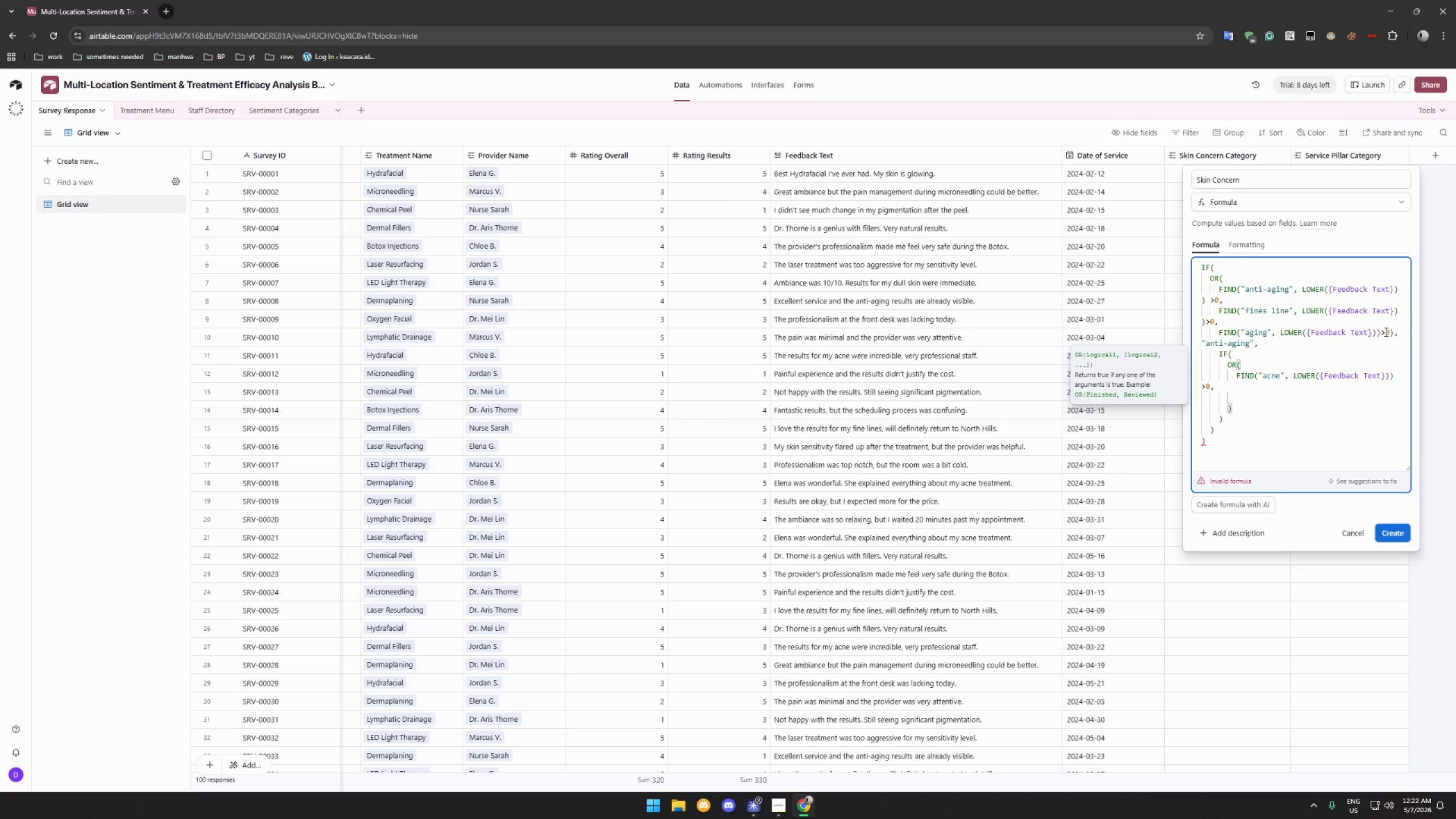 
type(FIND)
 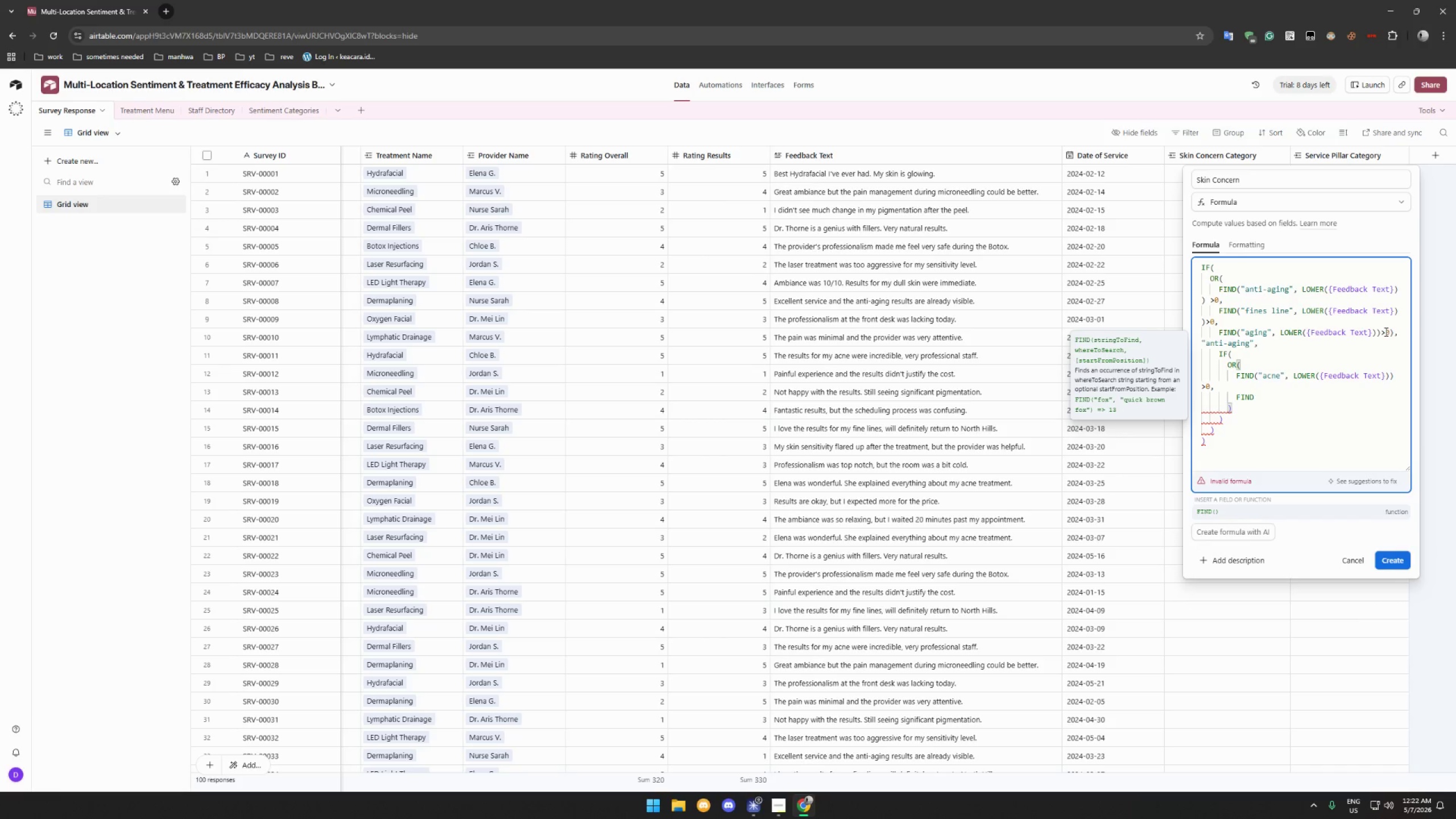 
wait(6.09)
 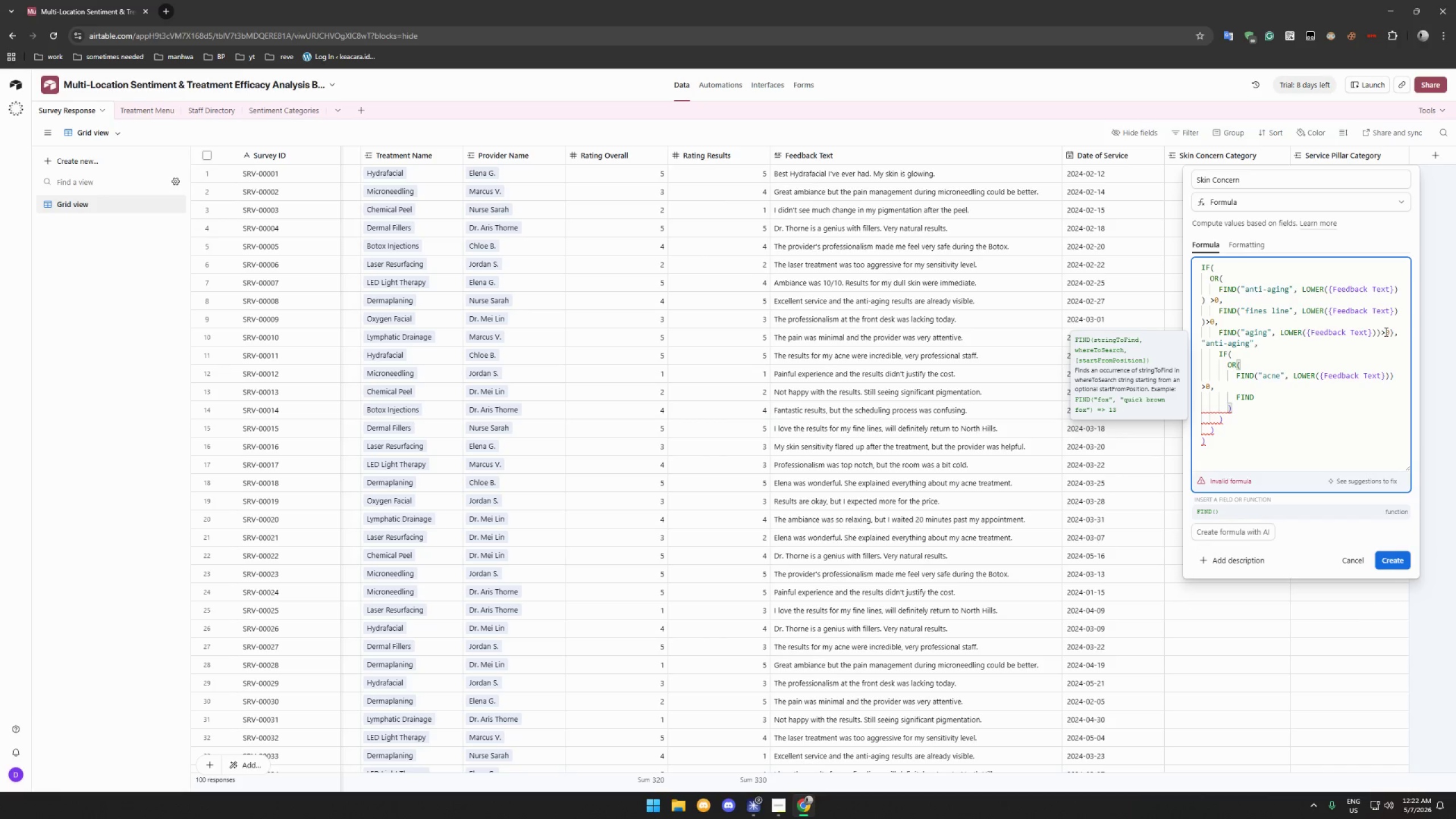 
type(")
key(Backspace)
type(("breakout)
 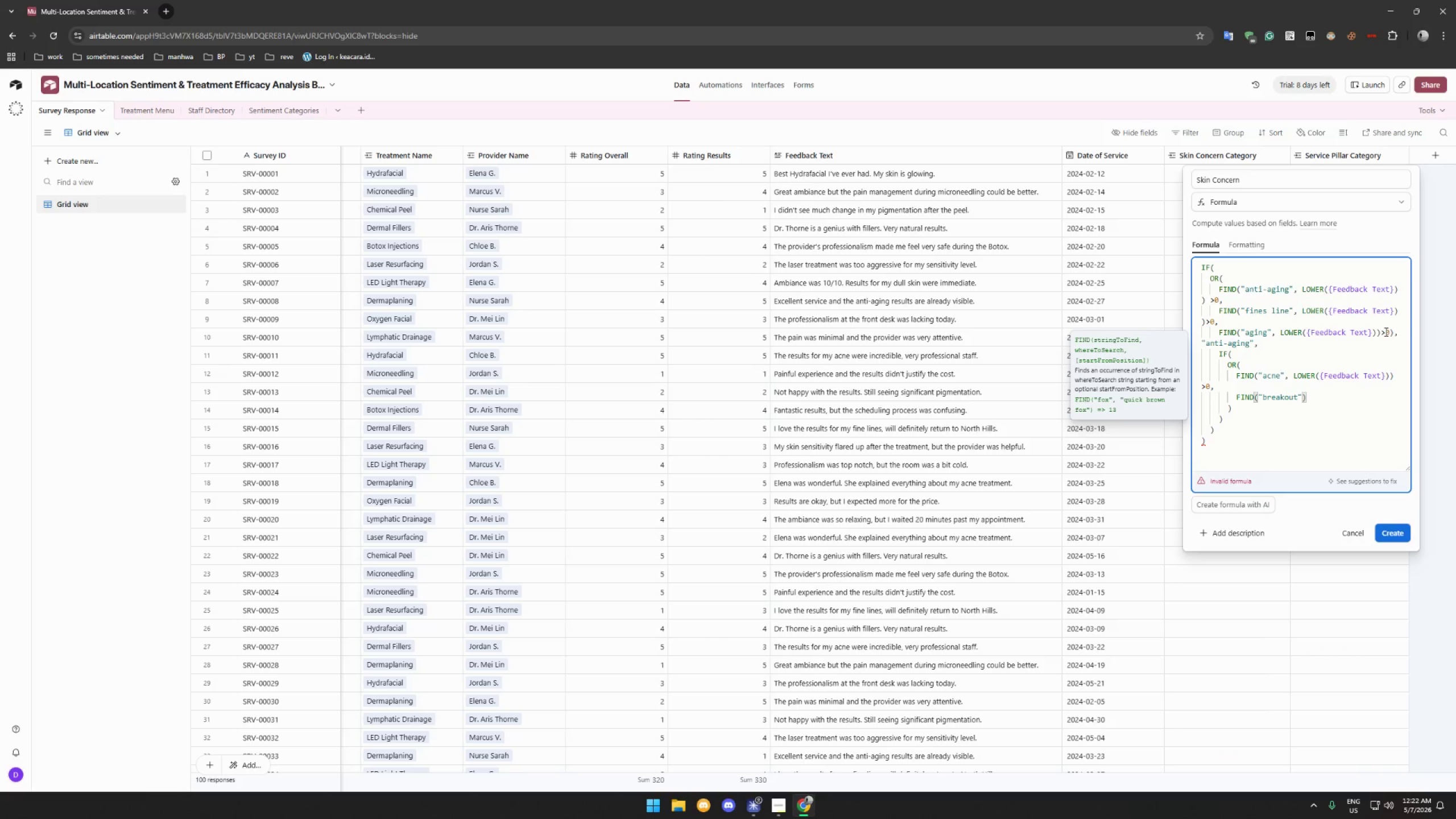 
 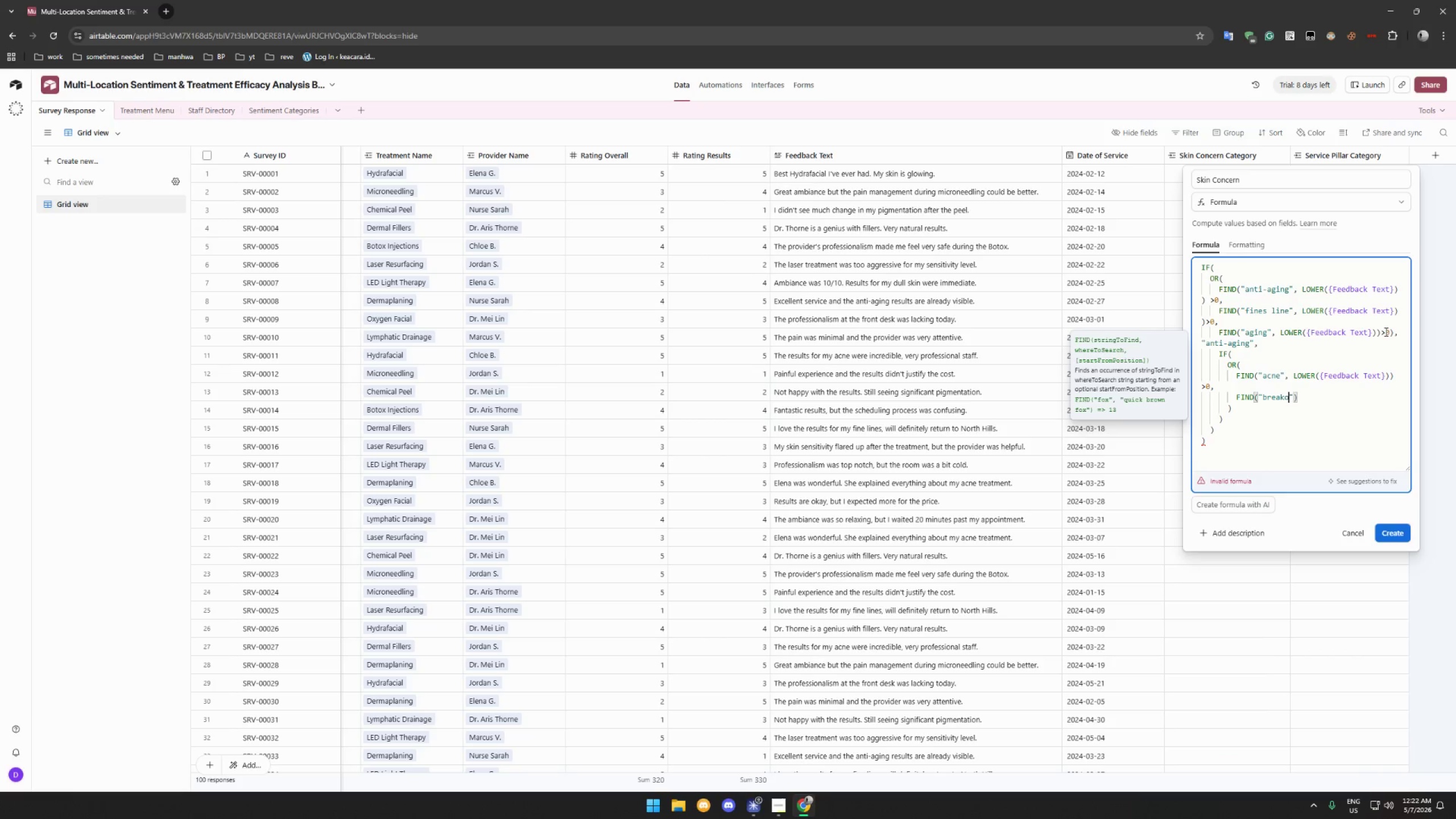 
hold_key(key=ShiftRight, duration=0.38)
 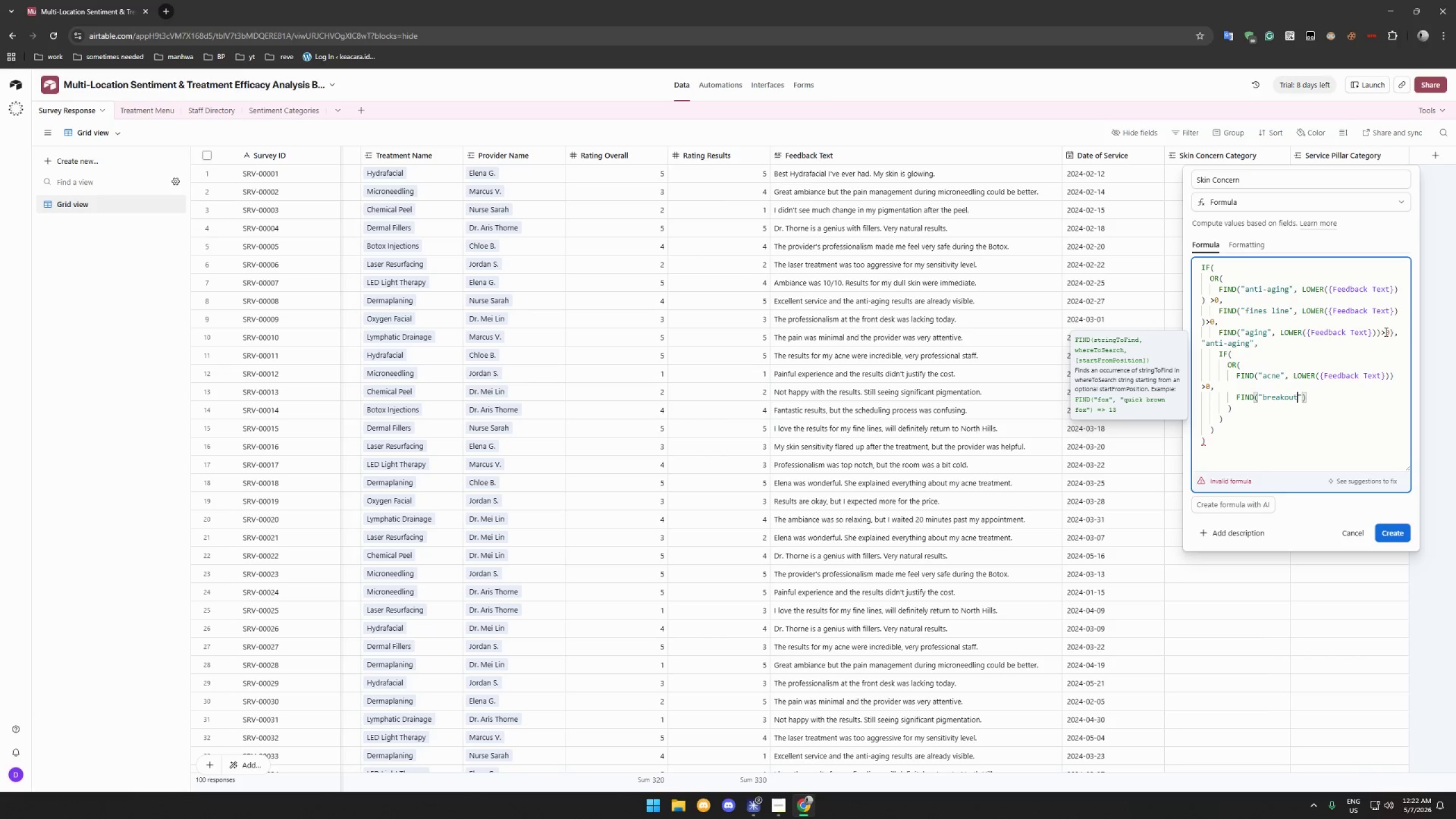 
key(ArrowRight)
 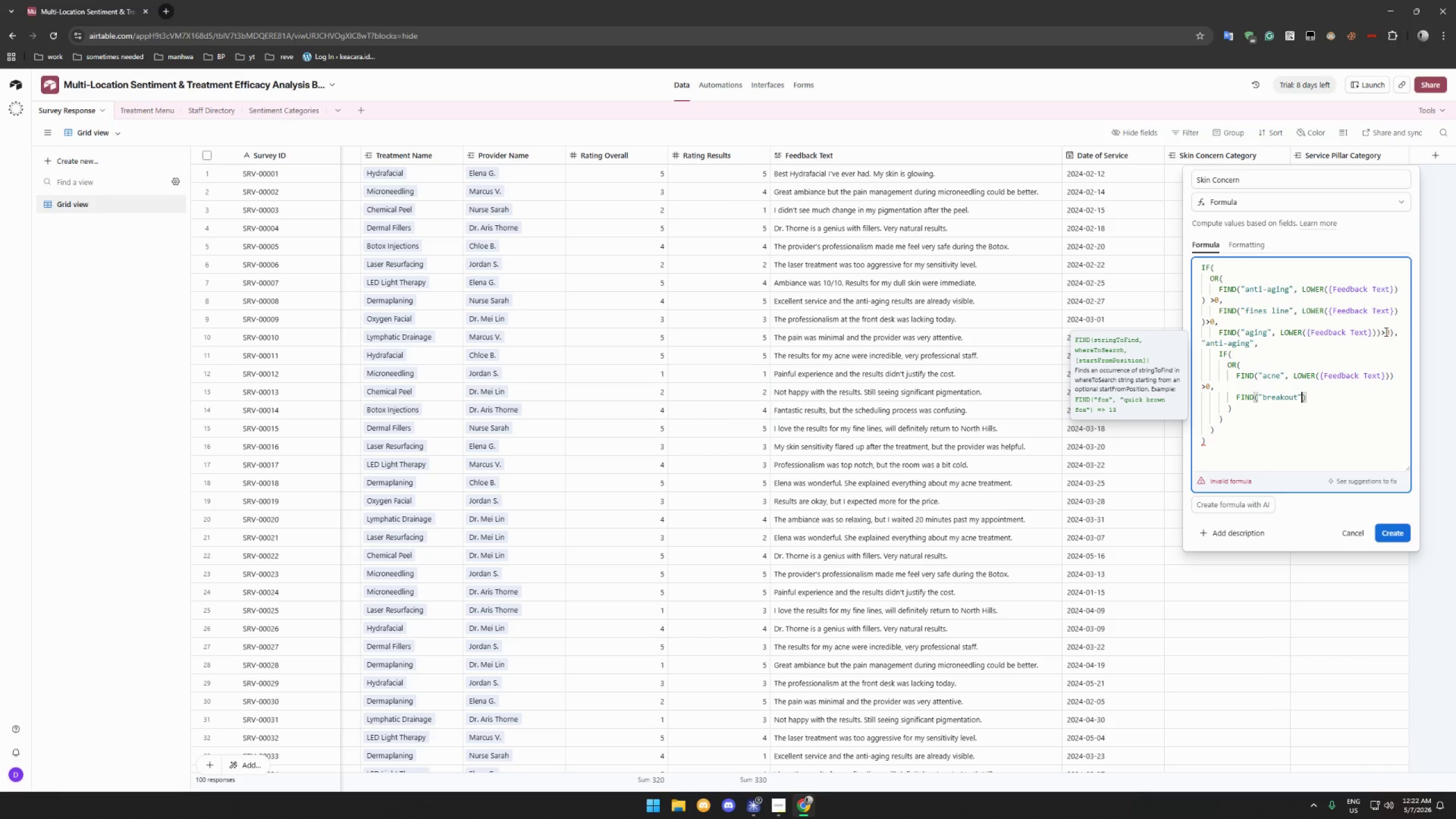 
type(, LOWER({Feedback Text)
 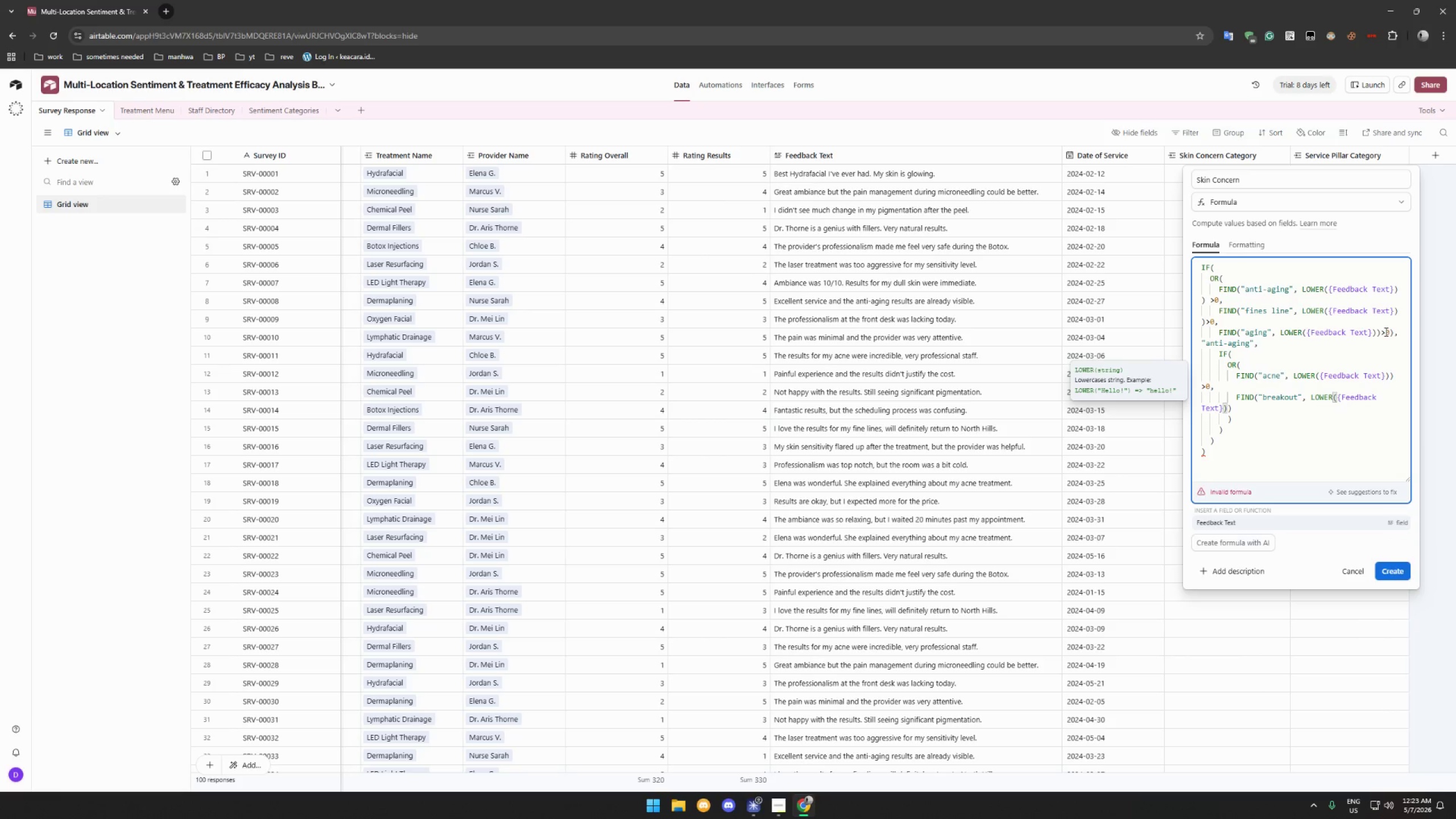 
key(ArrowRight)
 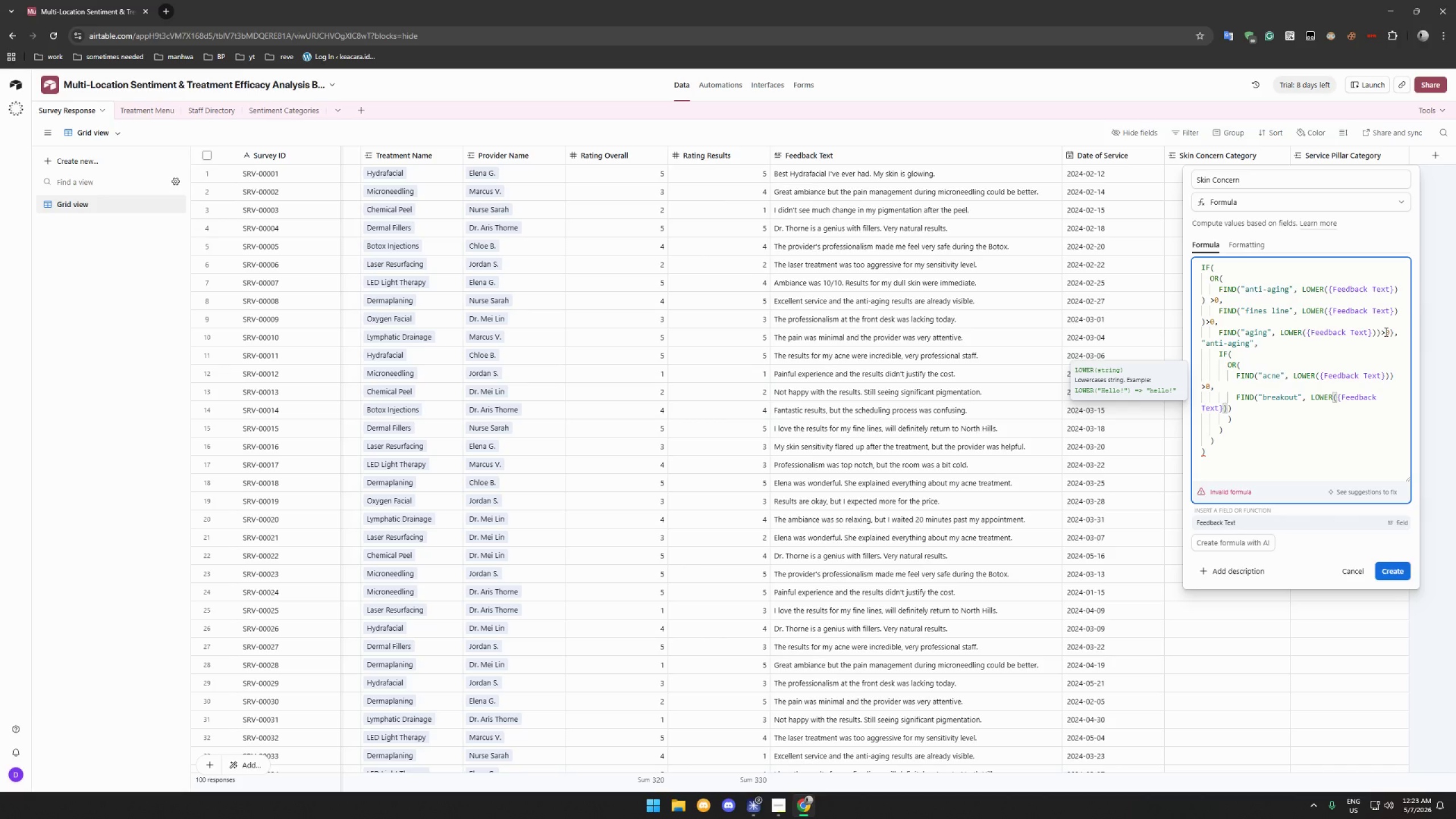 
key(ArrowRight)
 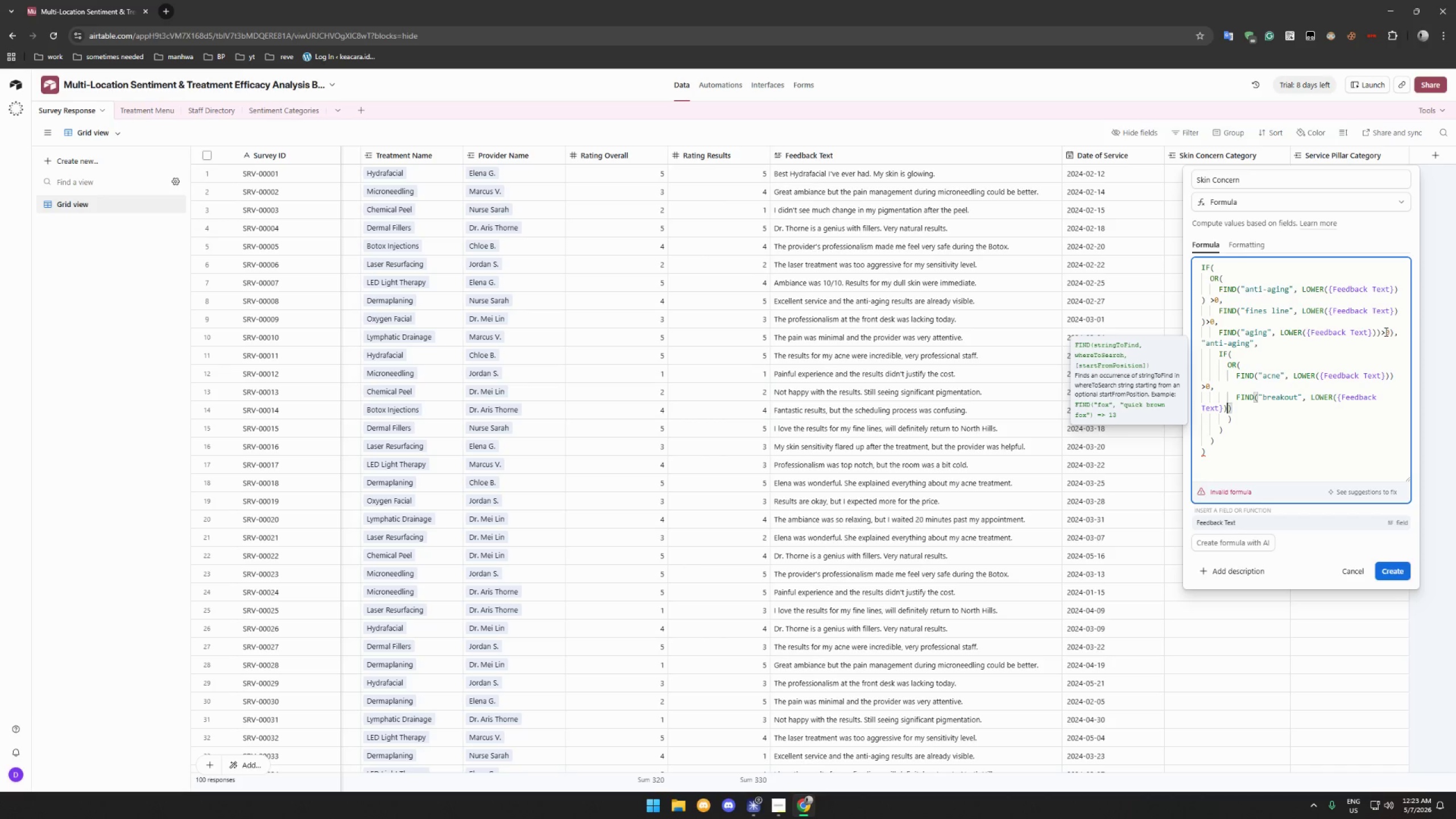 
key(ArrowRight)
 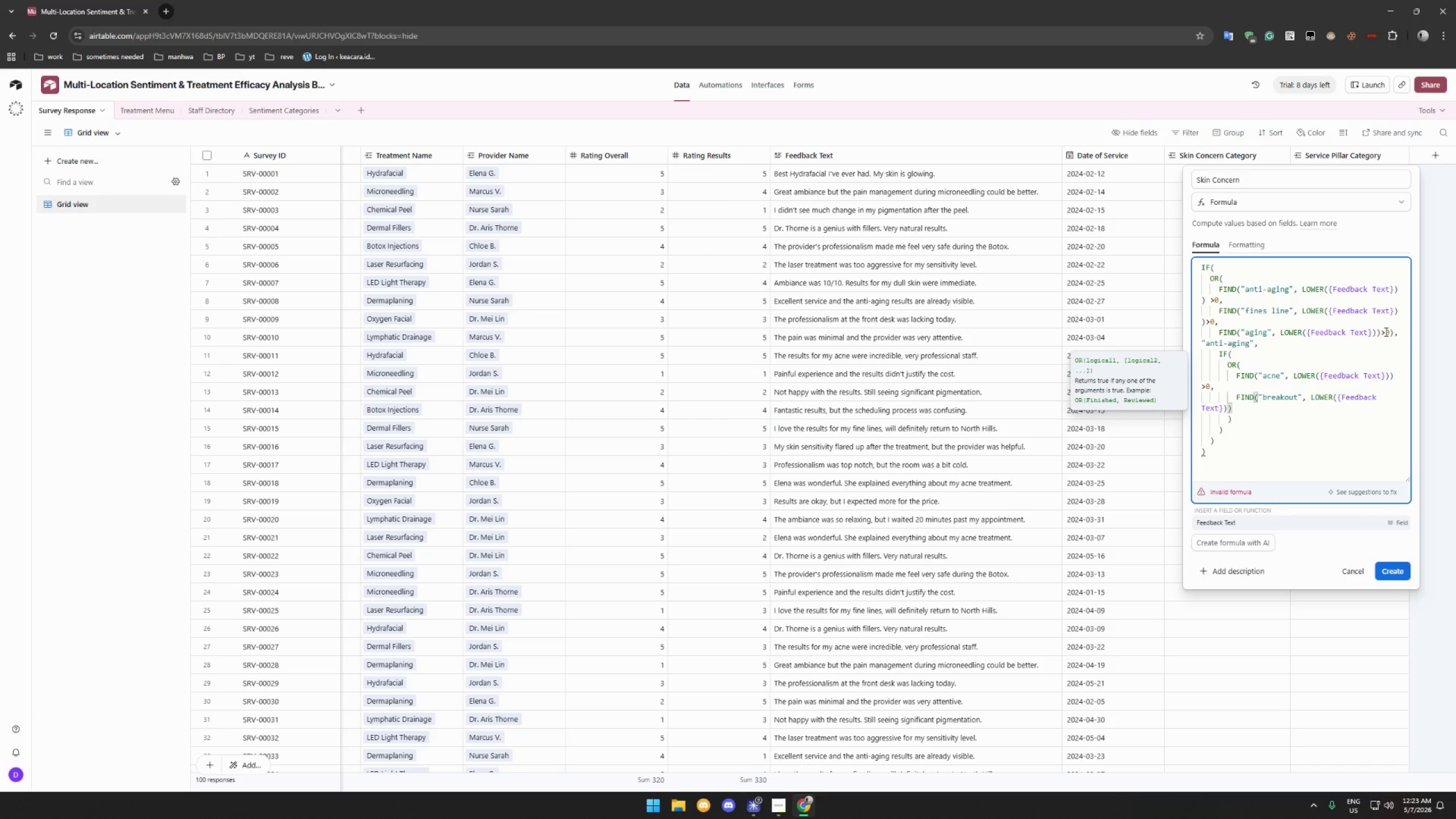 
hold_key(key=ShiftRight, duration=1.51)
 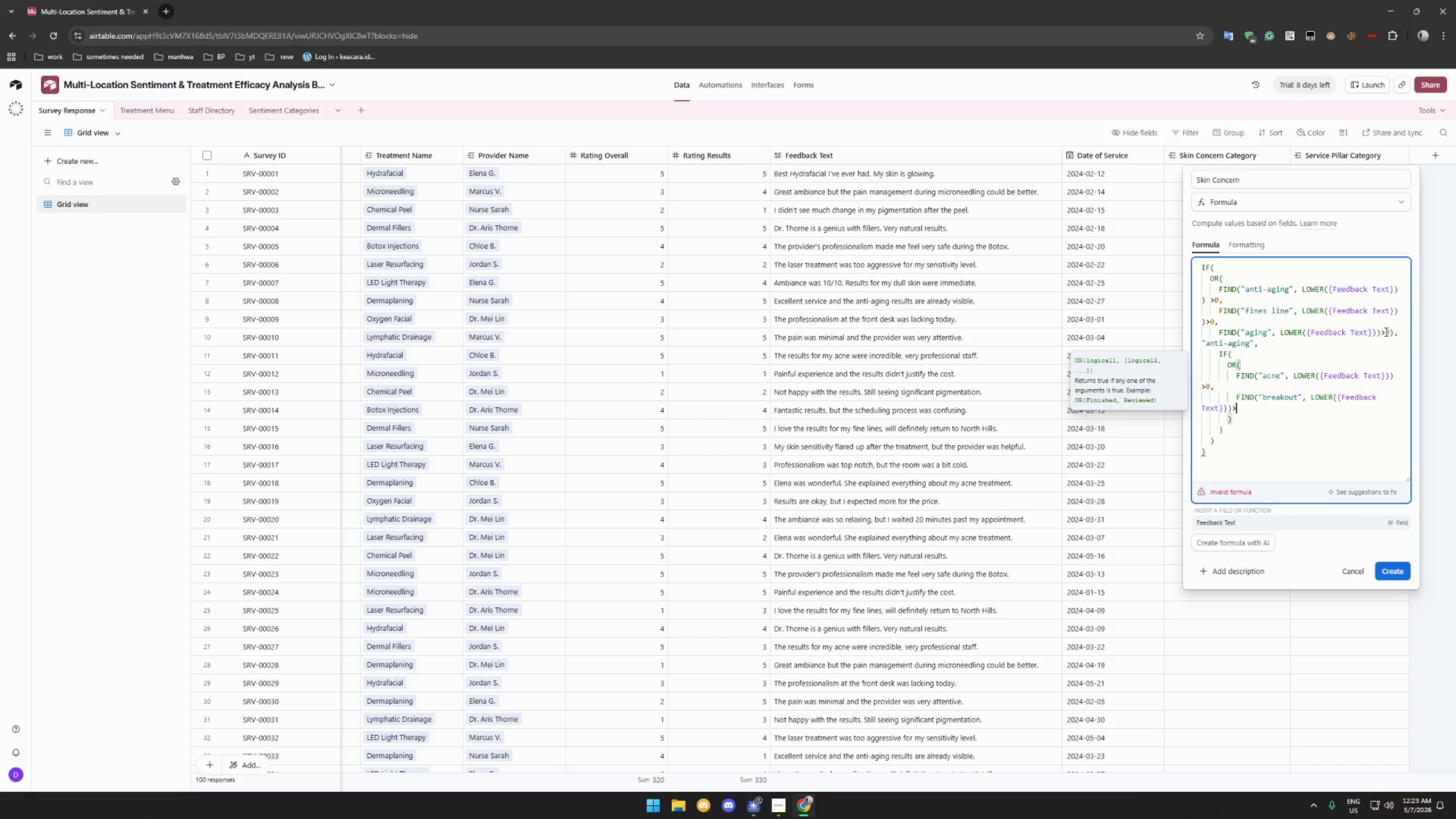 
key(Shift+Period)
 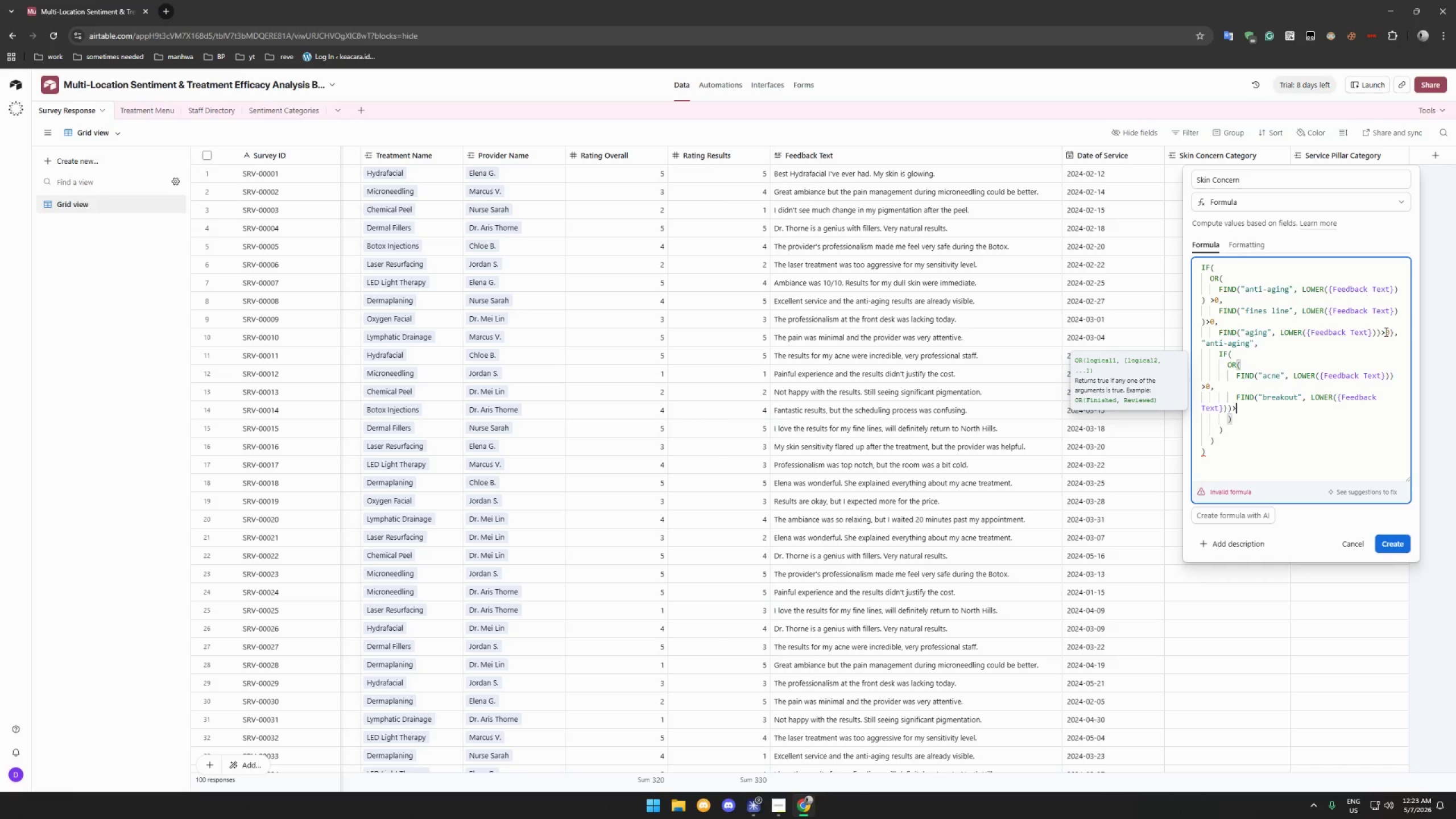 
key(0)
 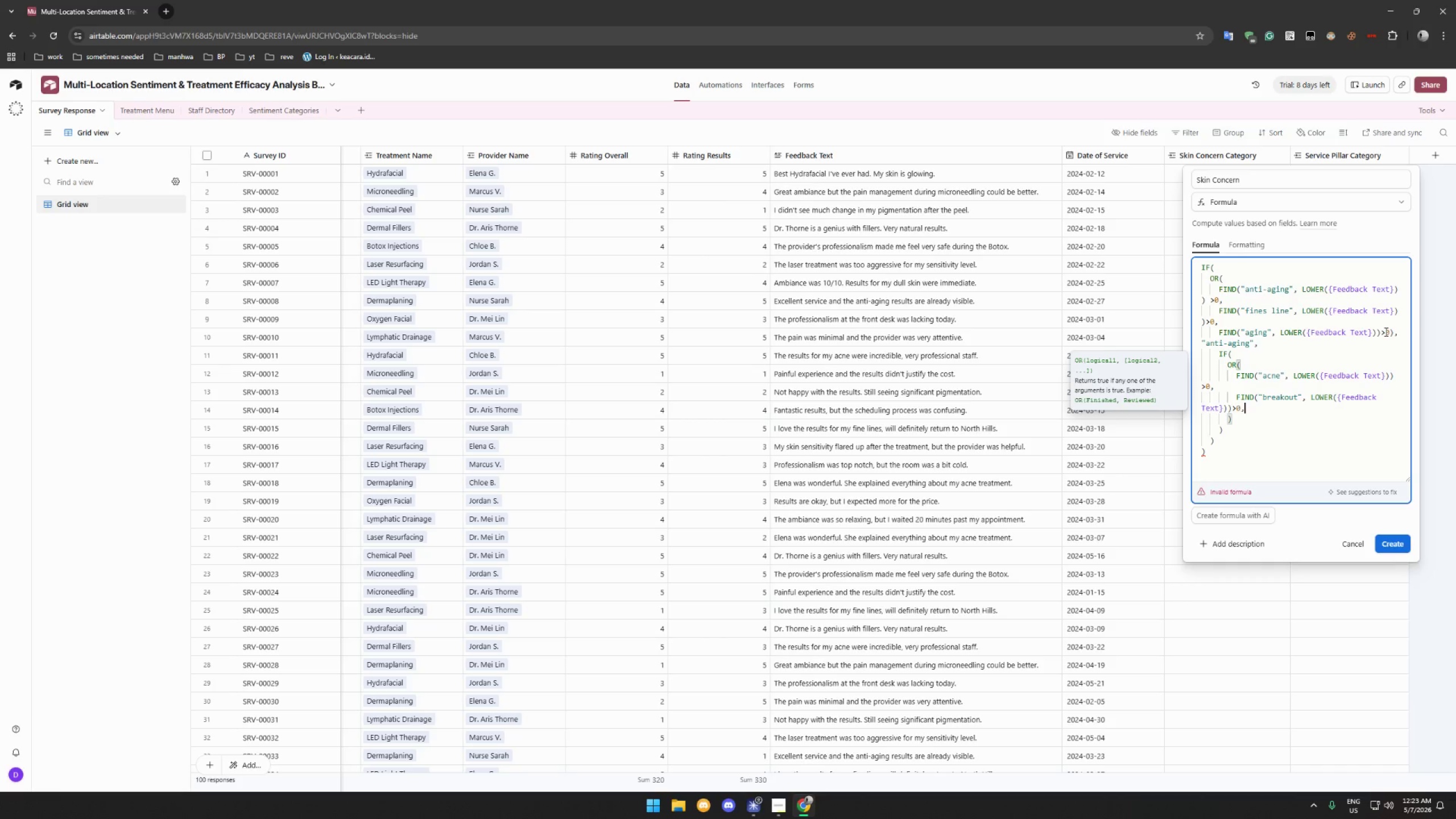 
key(Comma)
 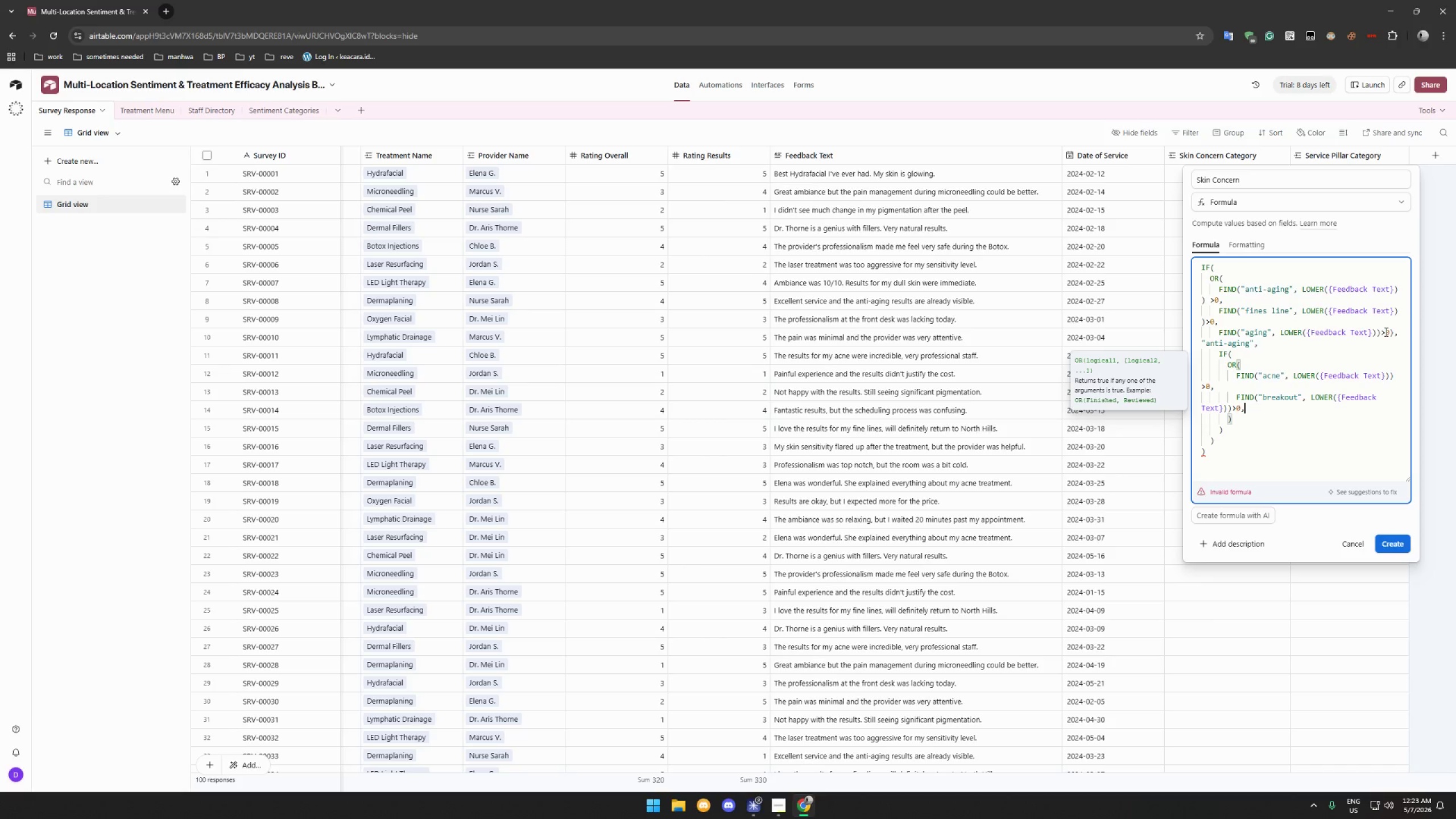 
wait(5.33)
 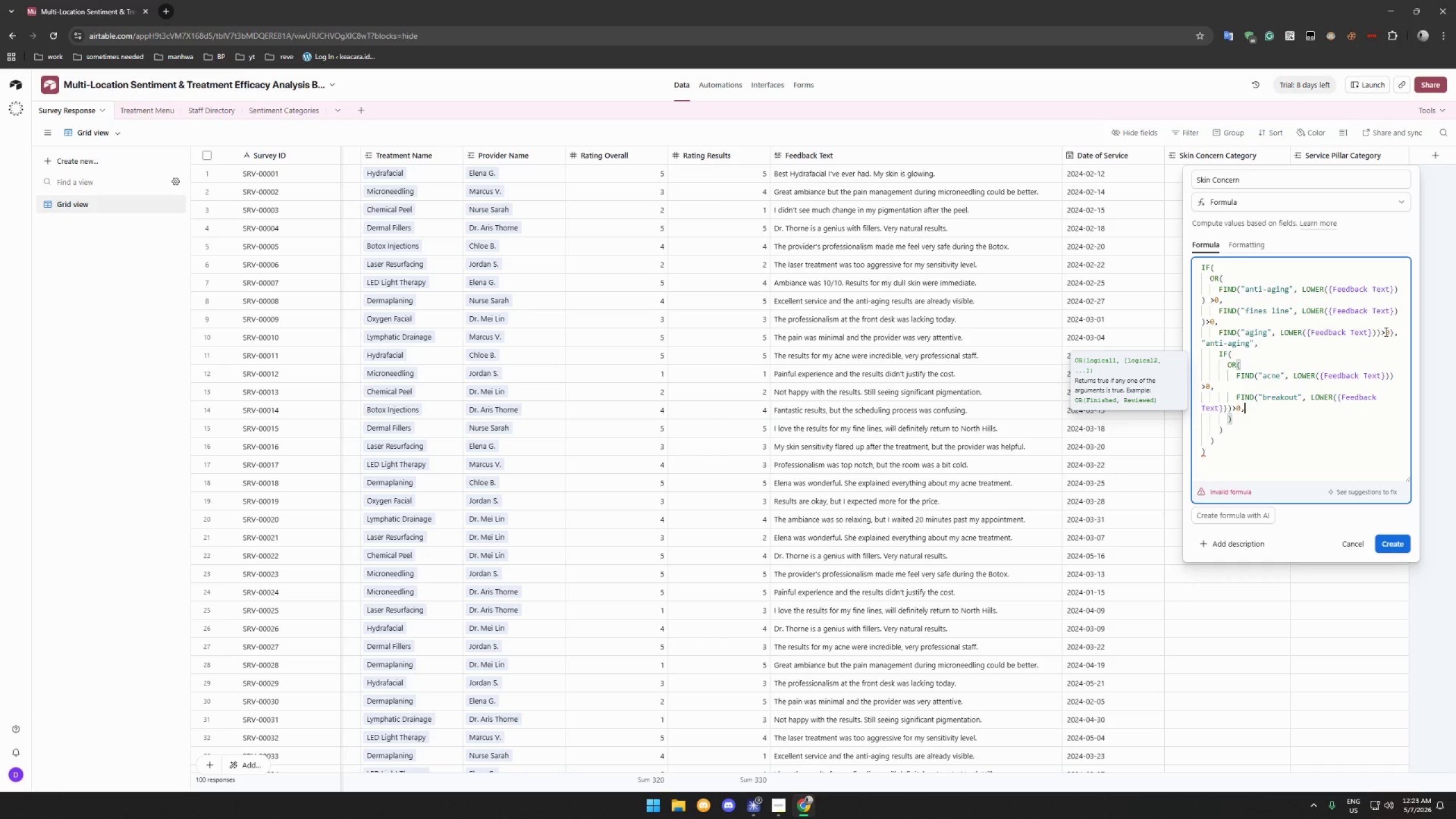 
key(Backspace)
 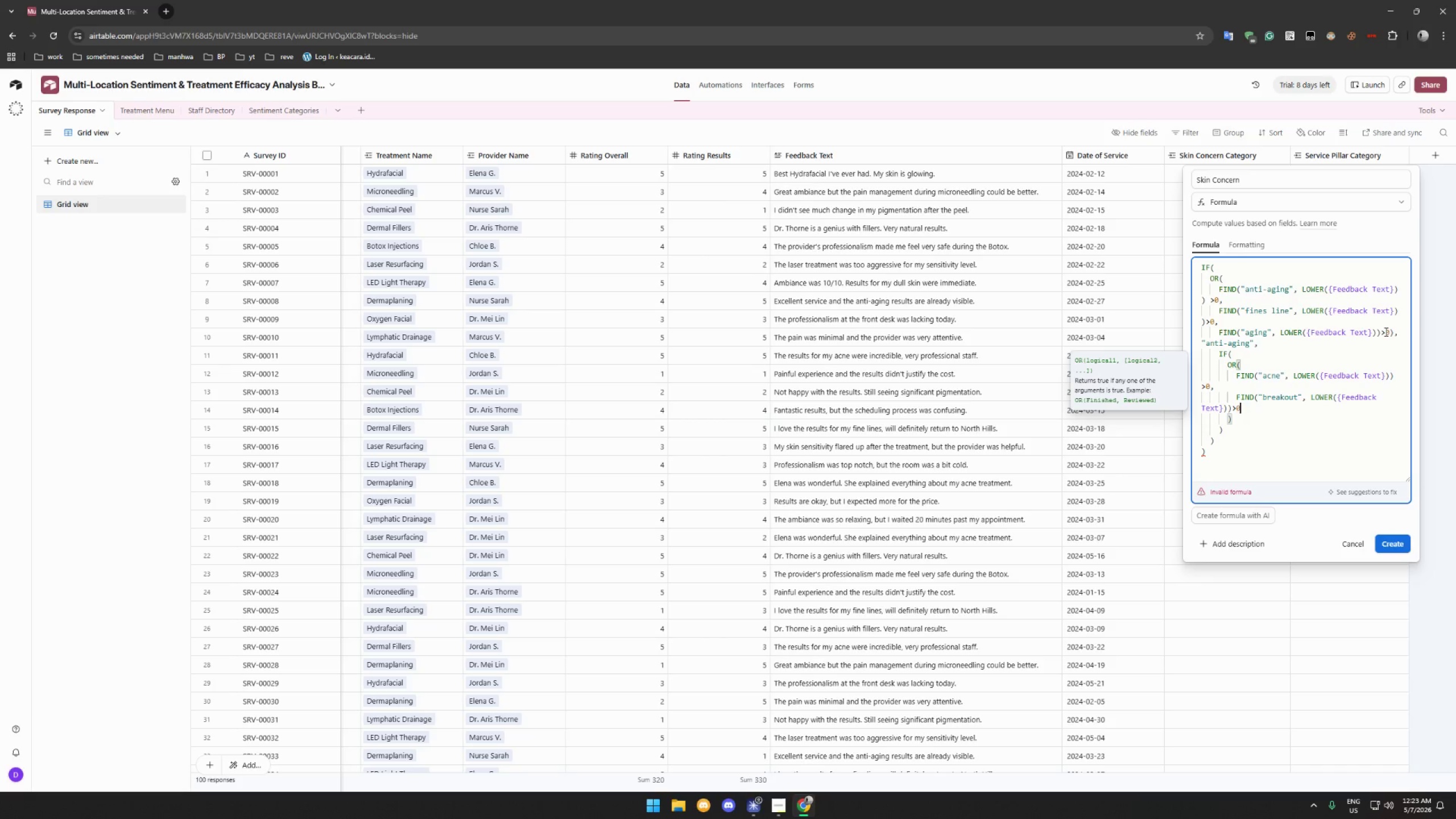 
type(),"Acne",)
 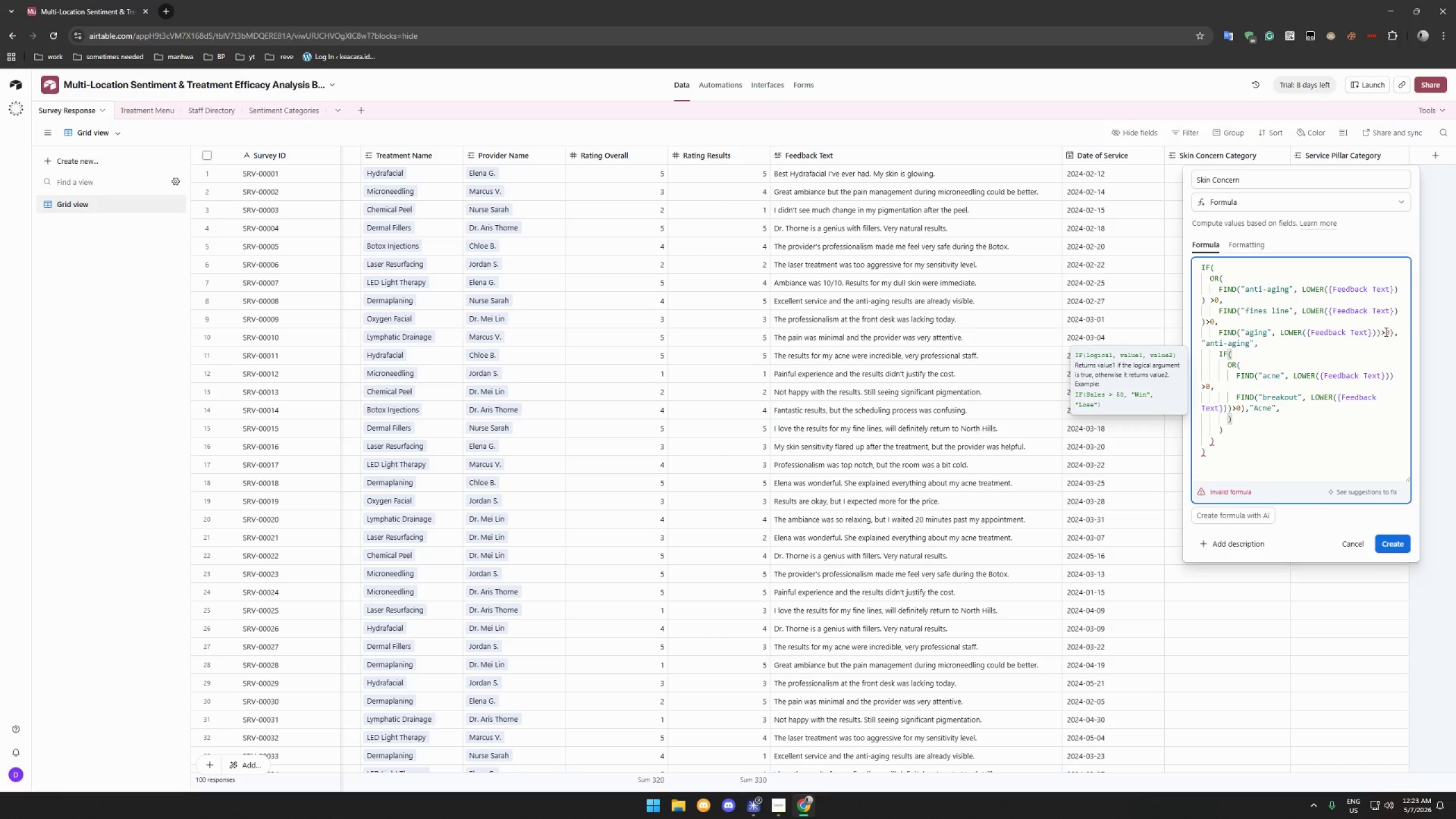 
key(Shift+Enter)
 